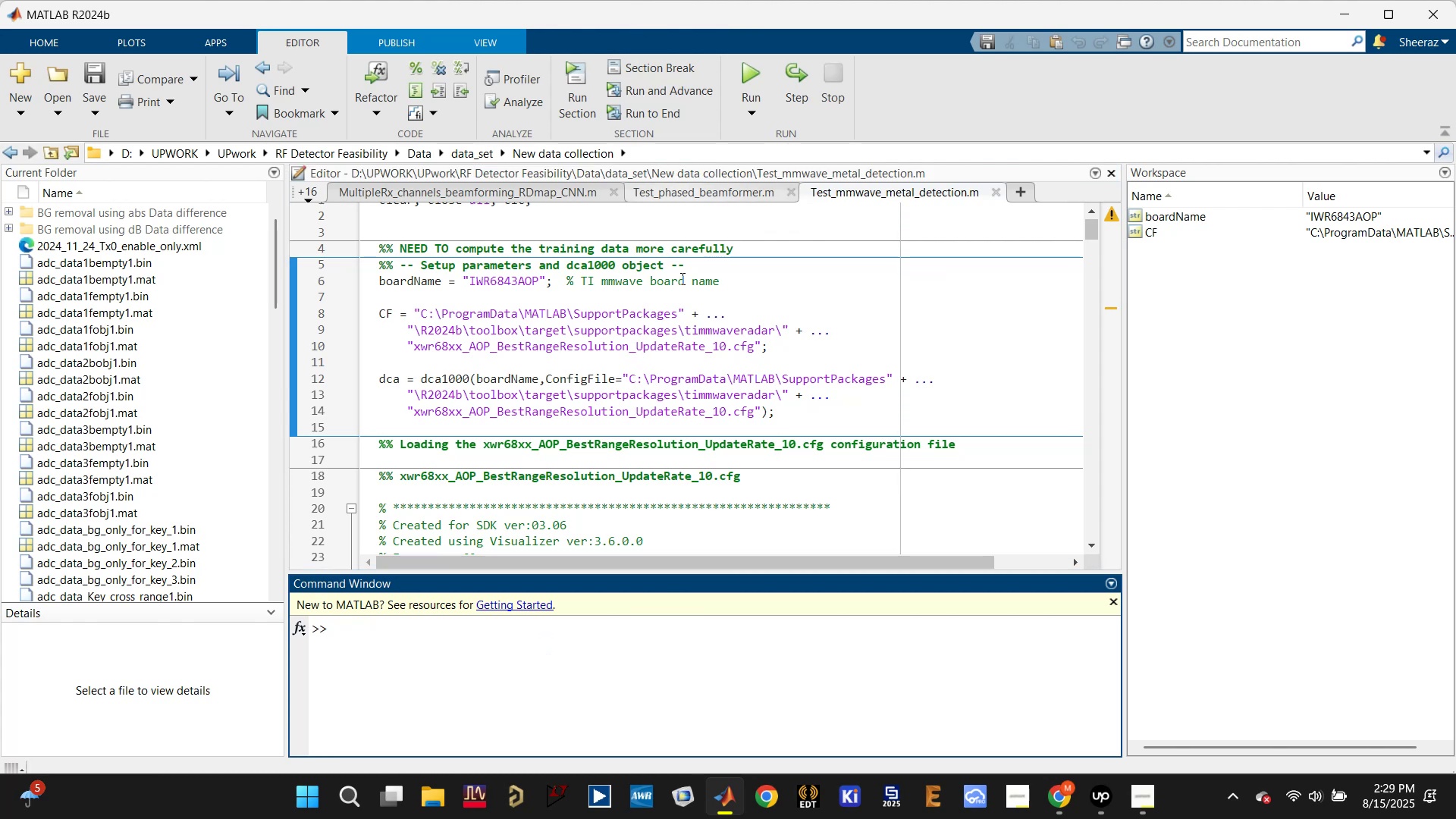 
key(Control+S)
 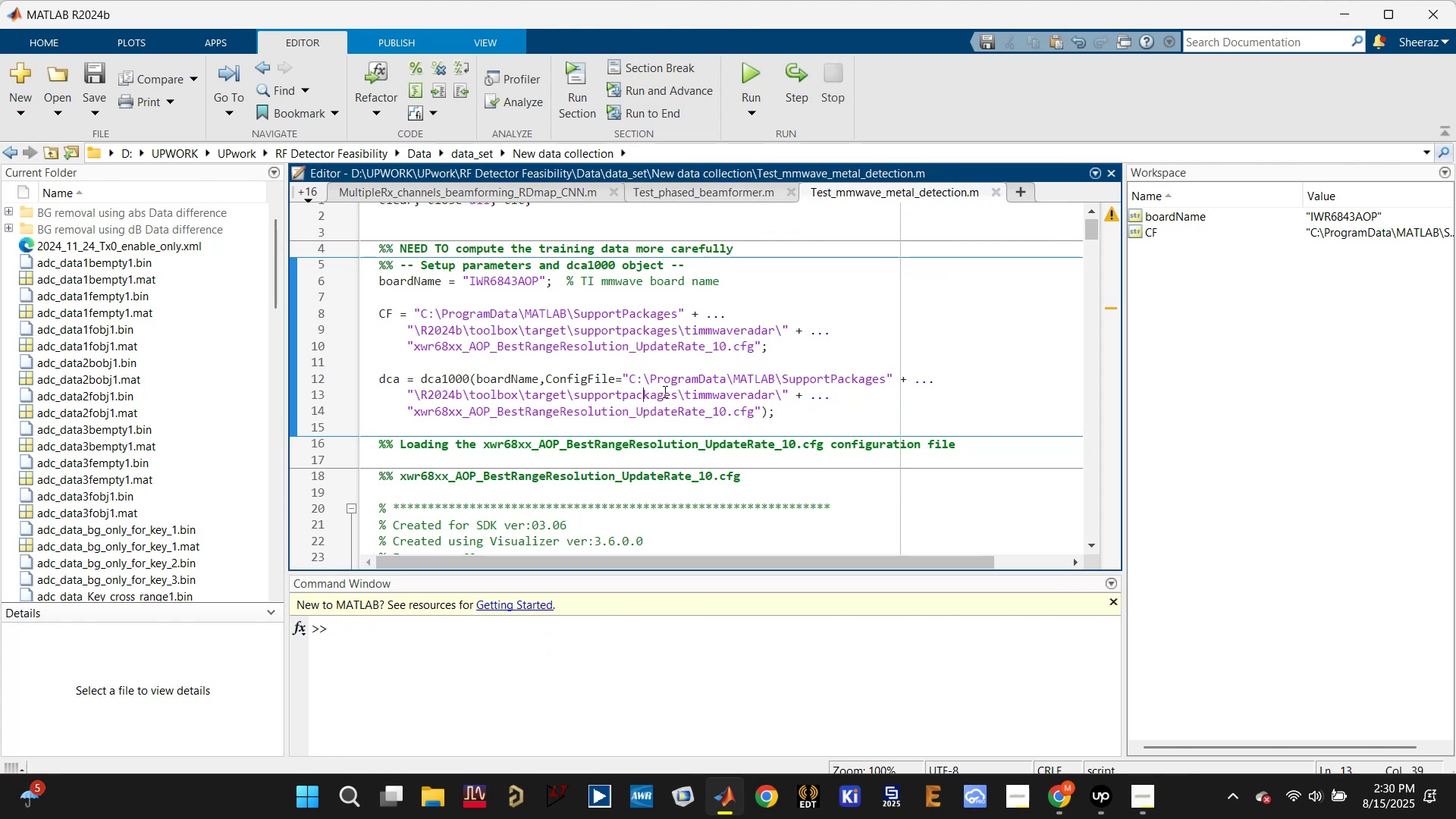 
scroll: coordinate [662, 401], scroll_direction: down, amount: 13.0
 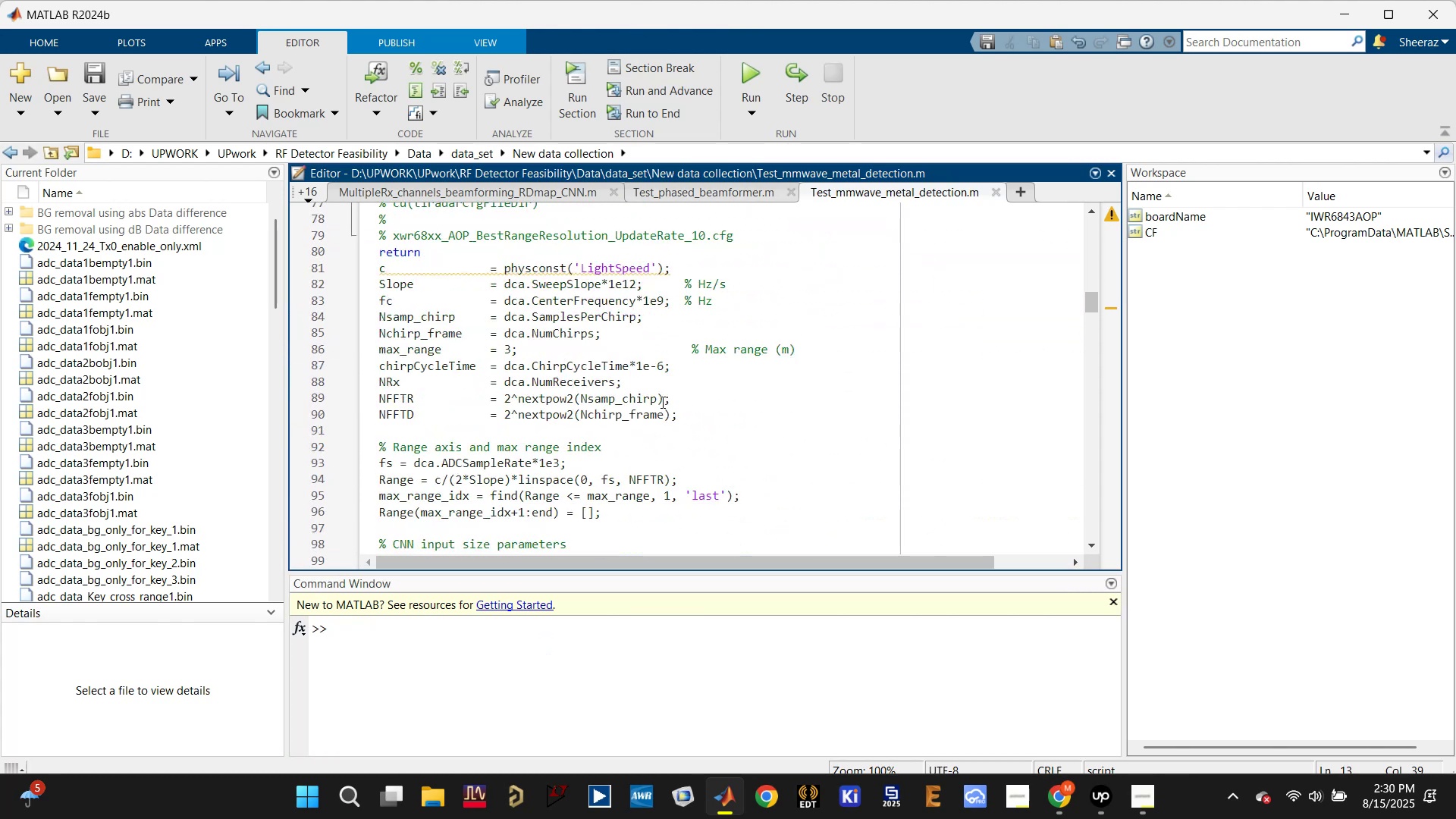 
scroll: coordinate [661, 402], scroll_direction: up, amount: 1.0
 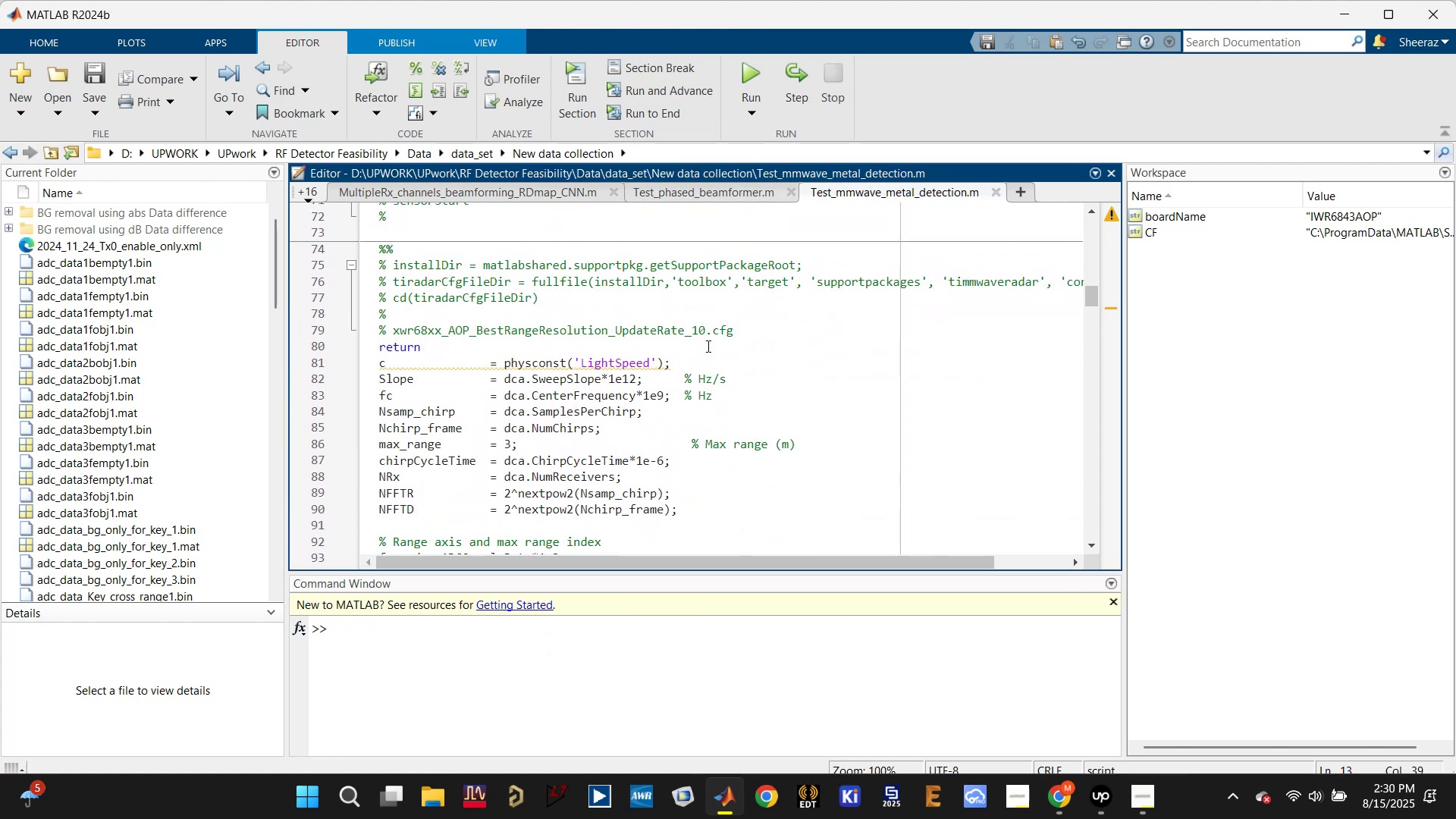 
left_click_drag(start_coordinate=[736, 329], to_coordinate=[373, 244])
 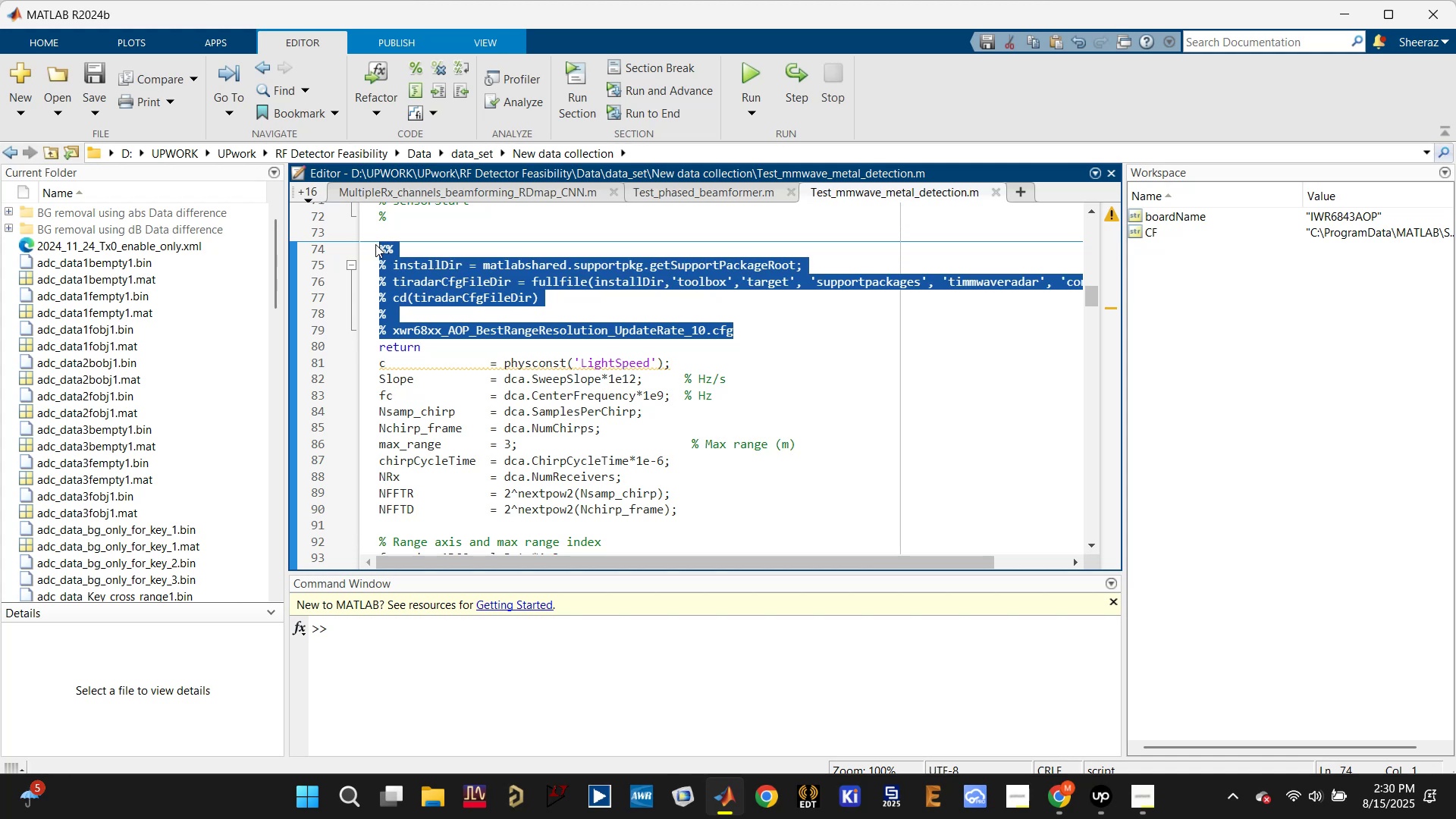 
key(Control+X)
 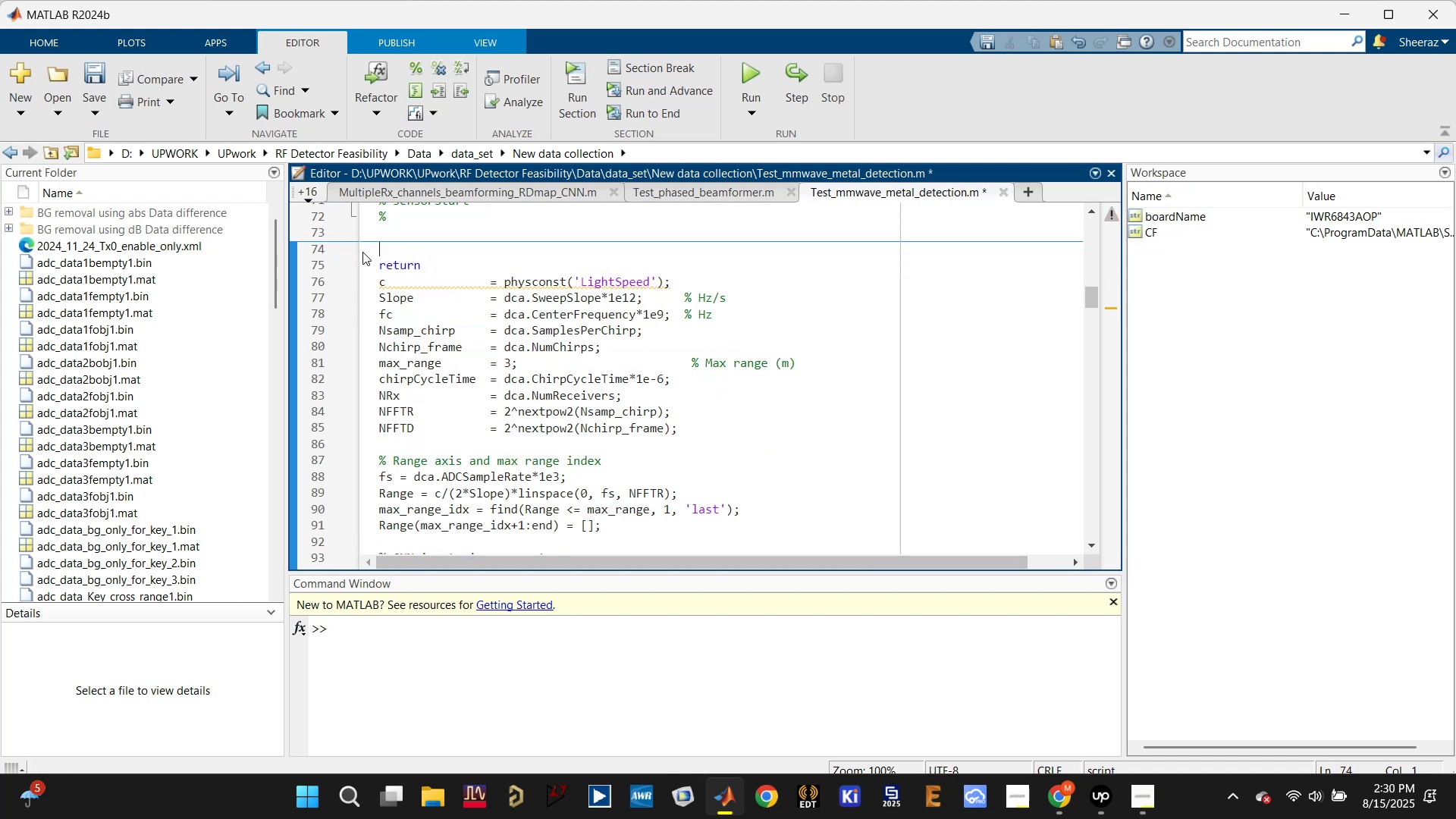 
scroll: coordinate [445, 293], scroll_direction: up, amount: 14.0
 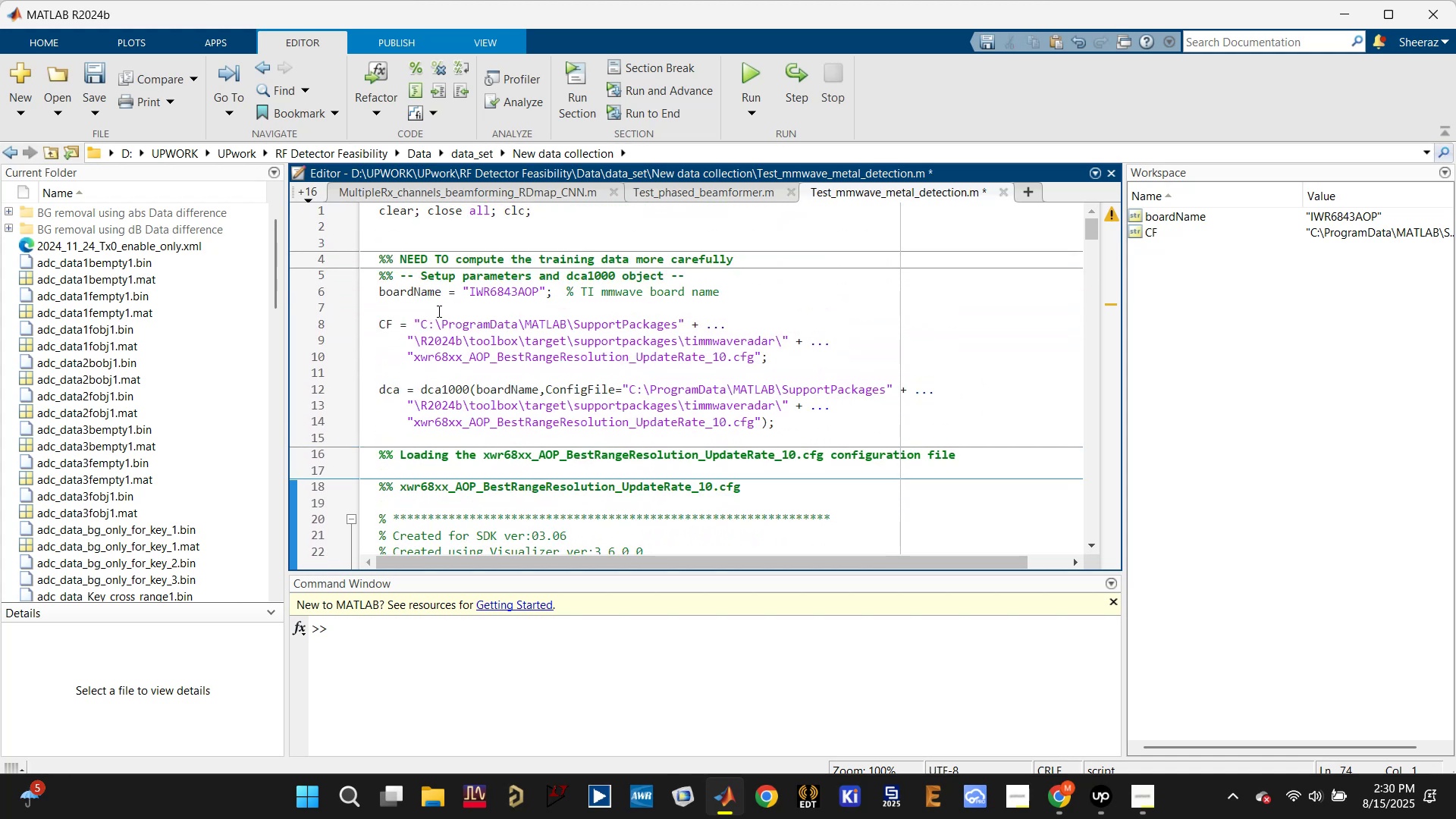 
hold_key(key=ControlLeft, duration=0.95)
 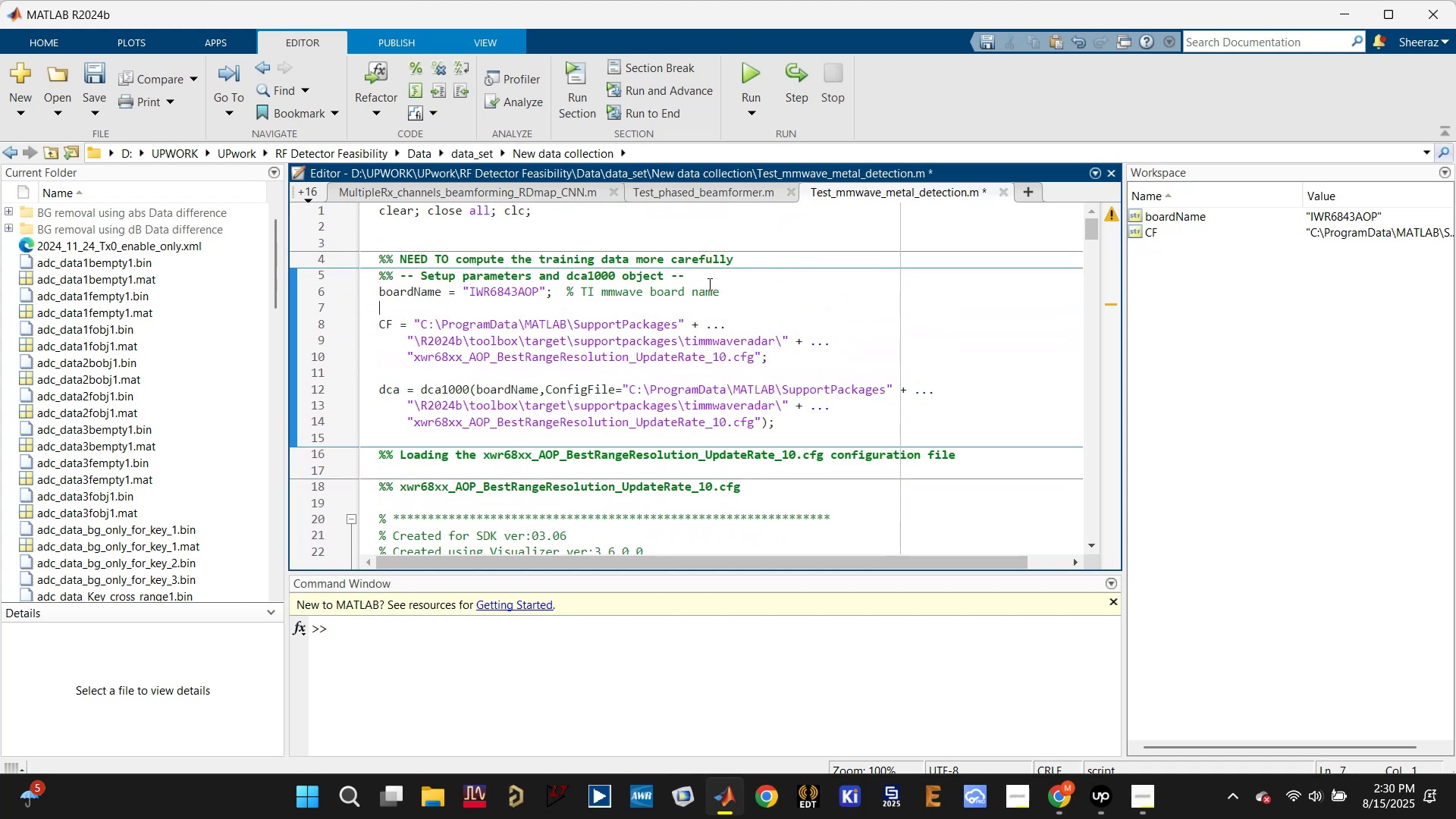 
key(Control+V)
 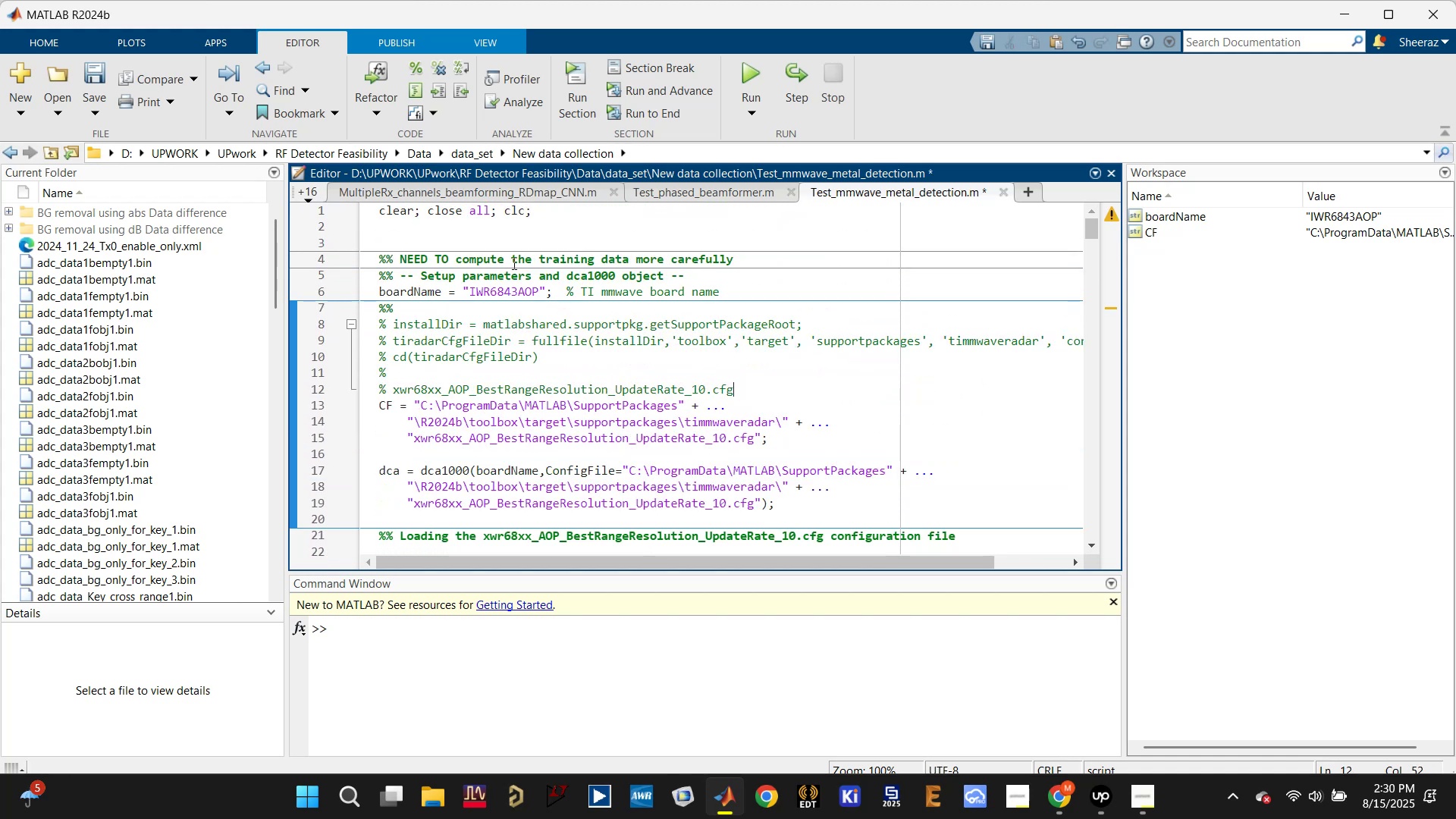 
double_click([516, 261])
 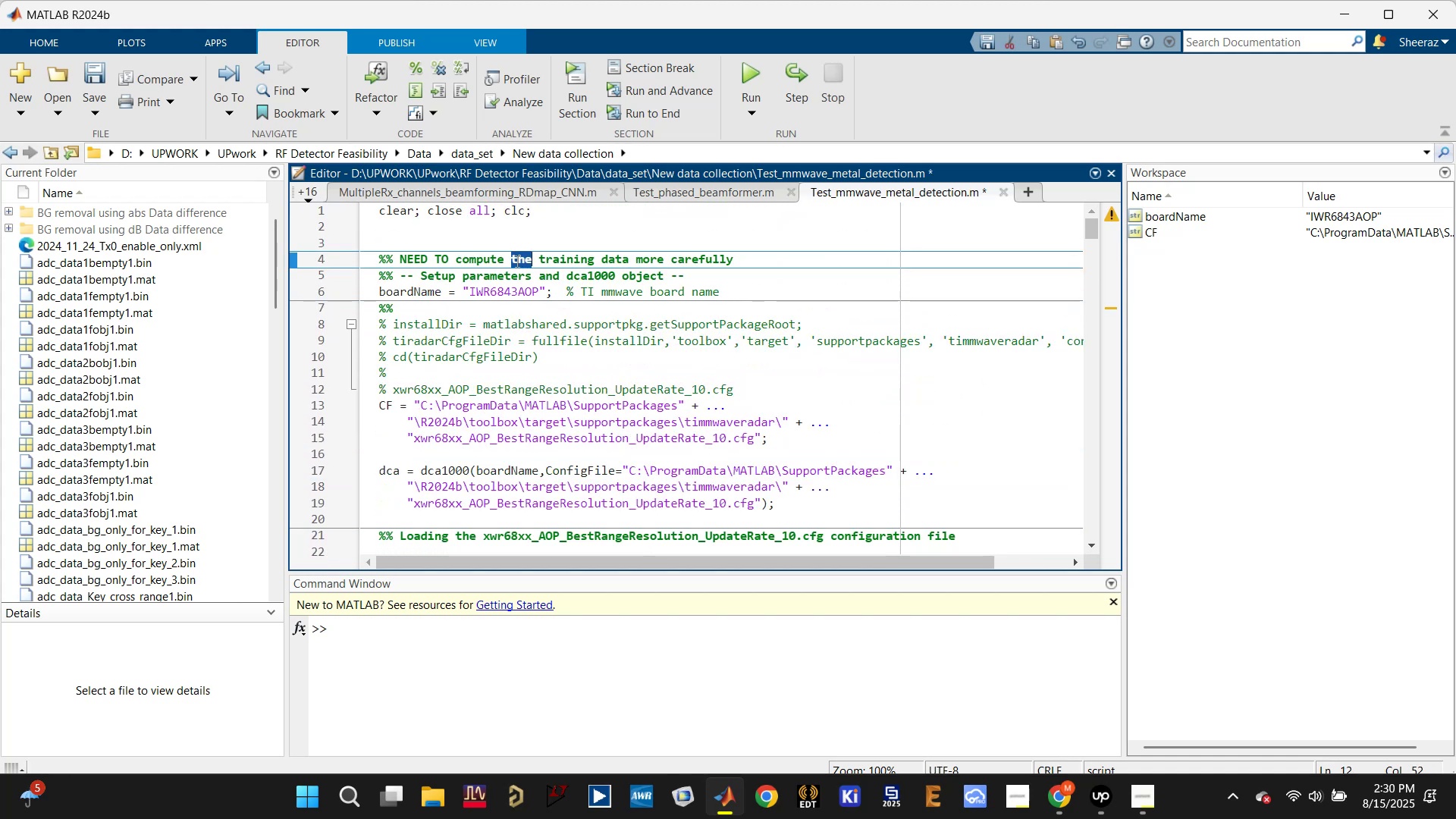 
triple_click([516, 261])
 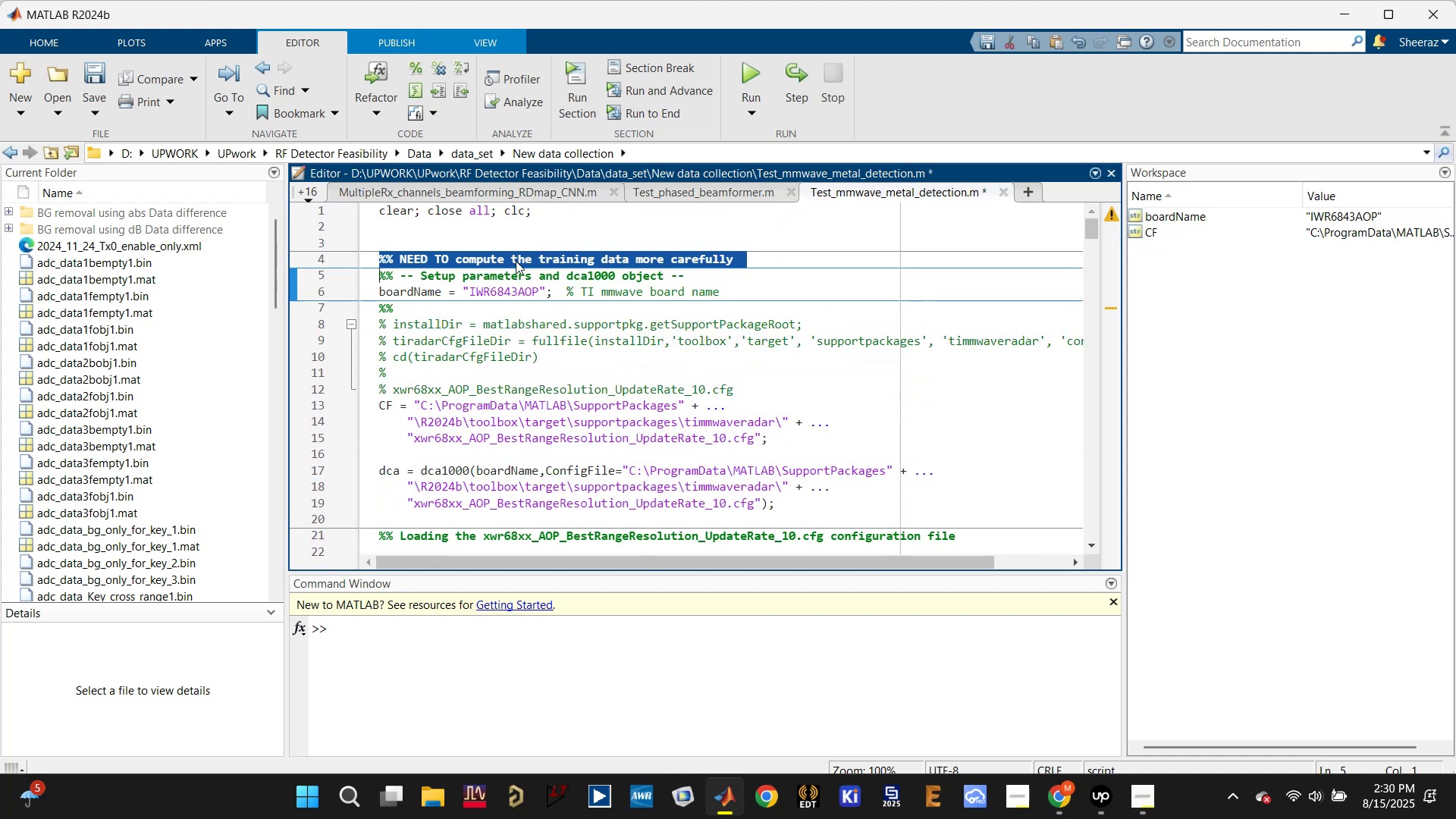 
key(Backspace)
 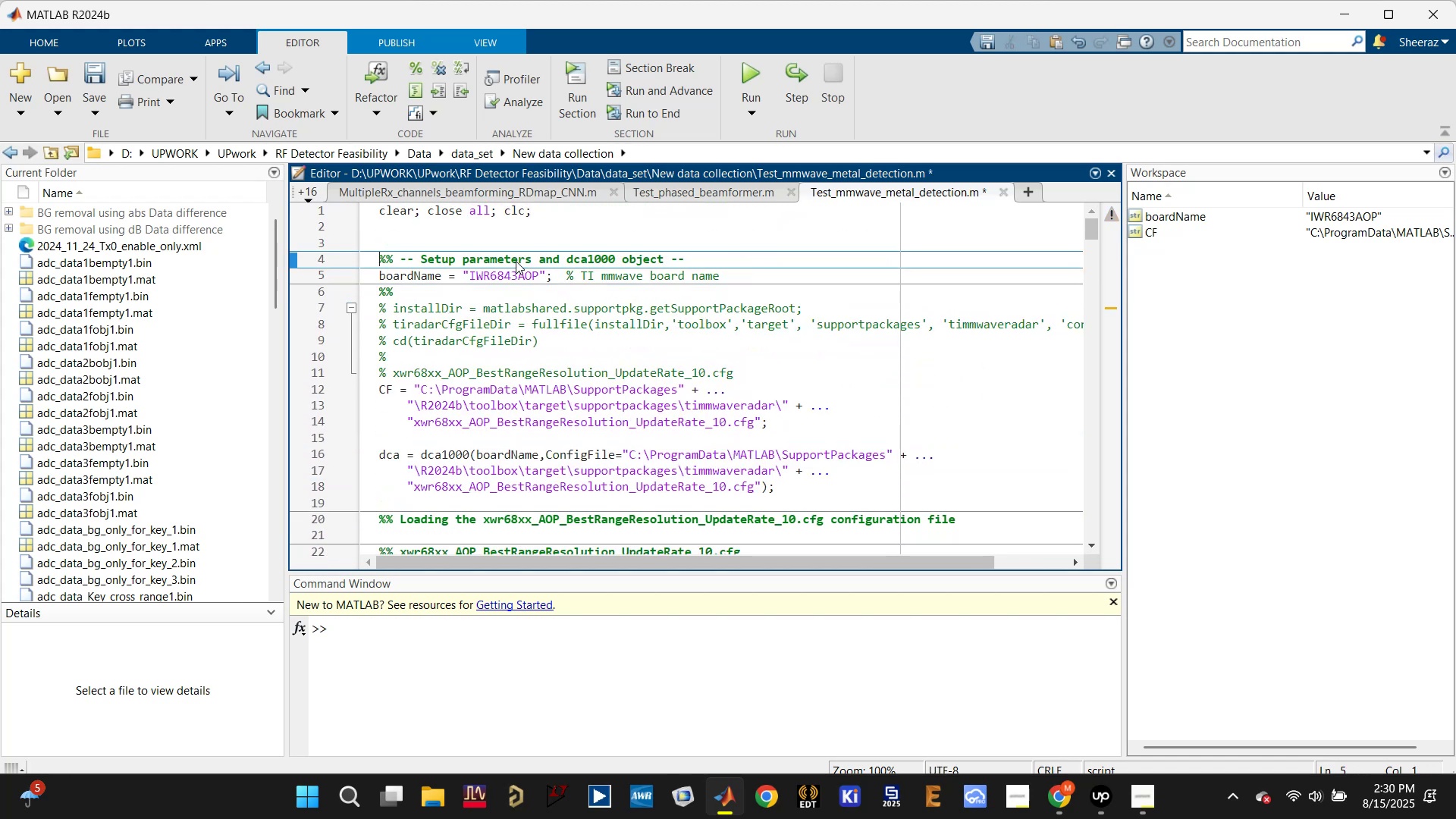 
key(Backspace)
 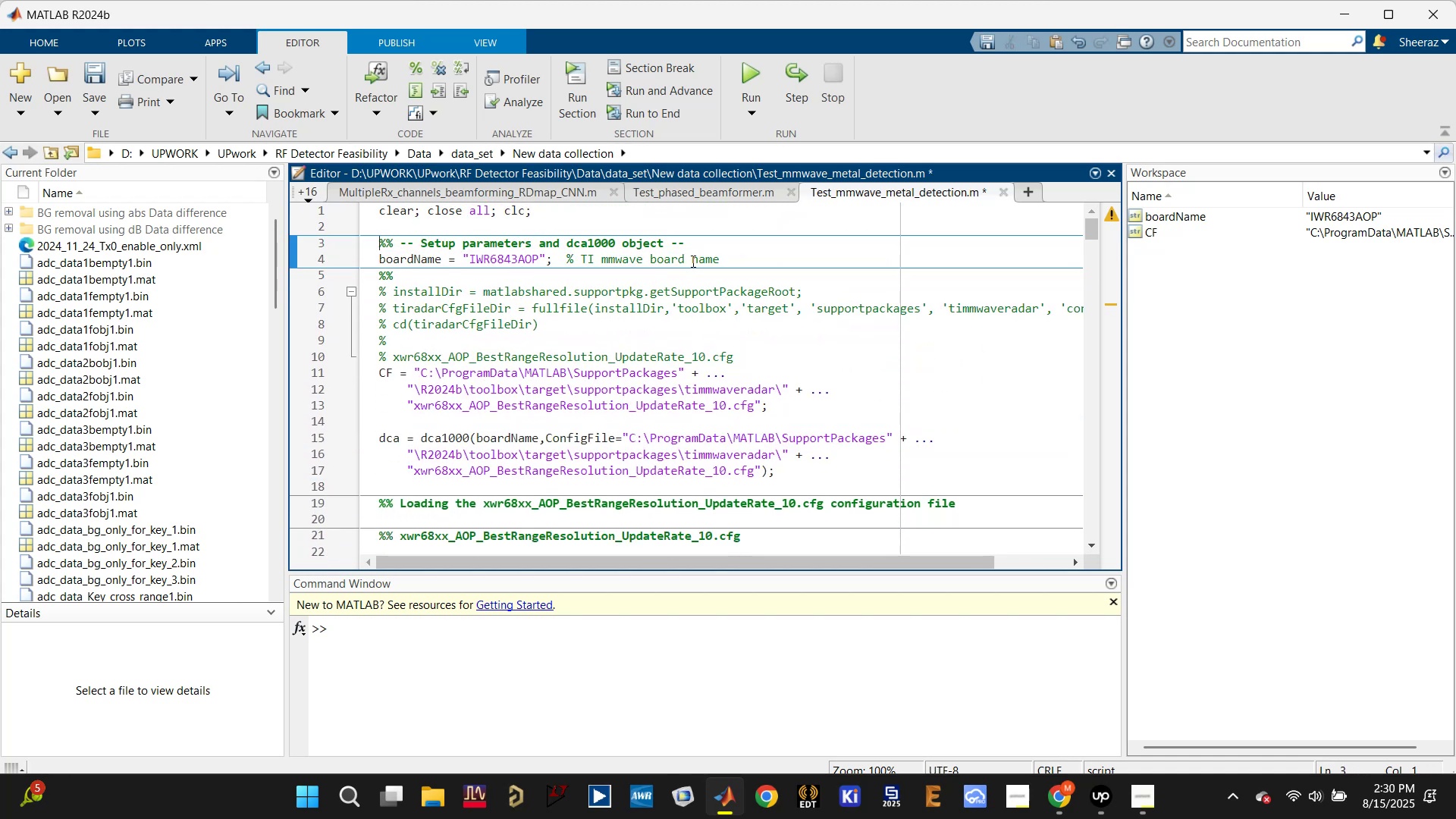 
left_click([717, 240])
 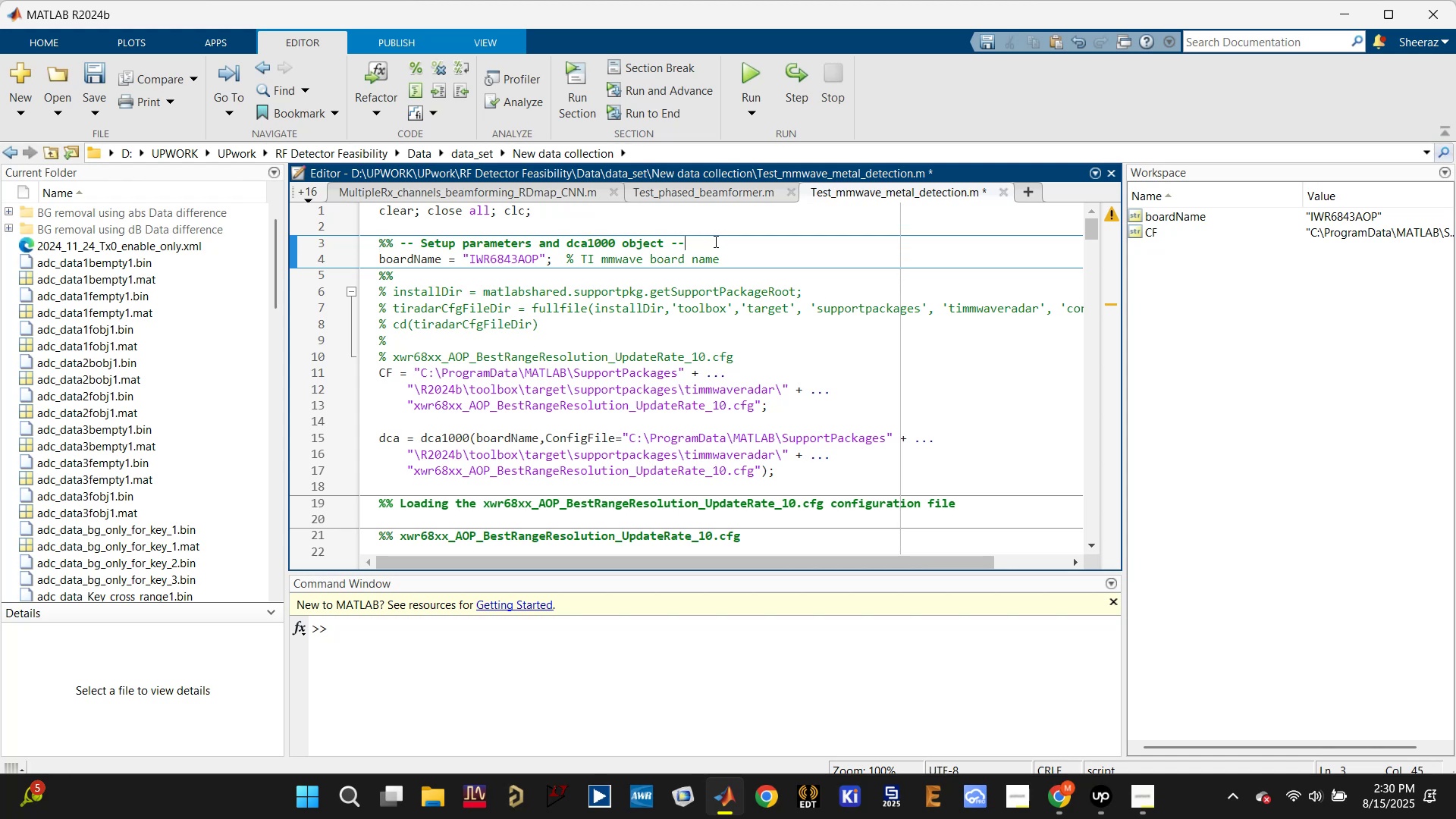 
key(Enter)
 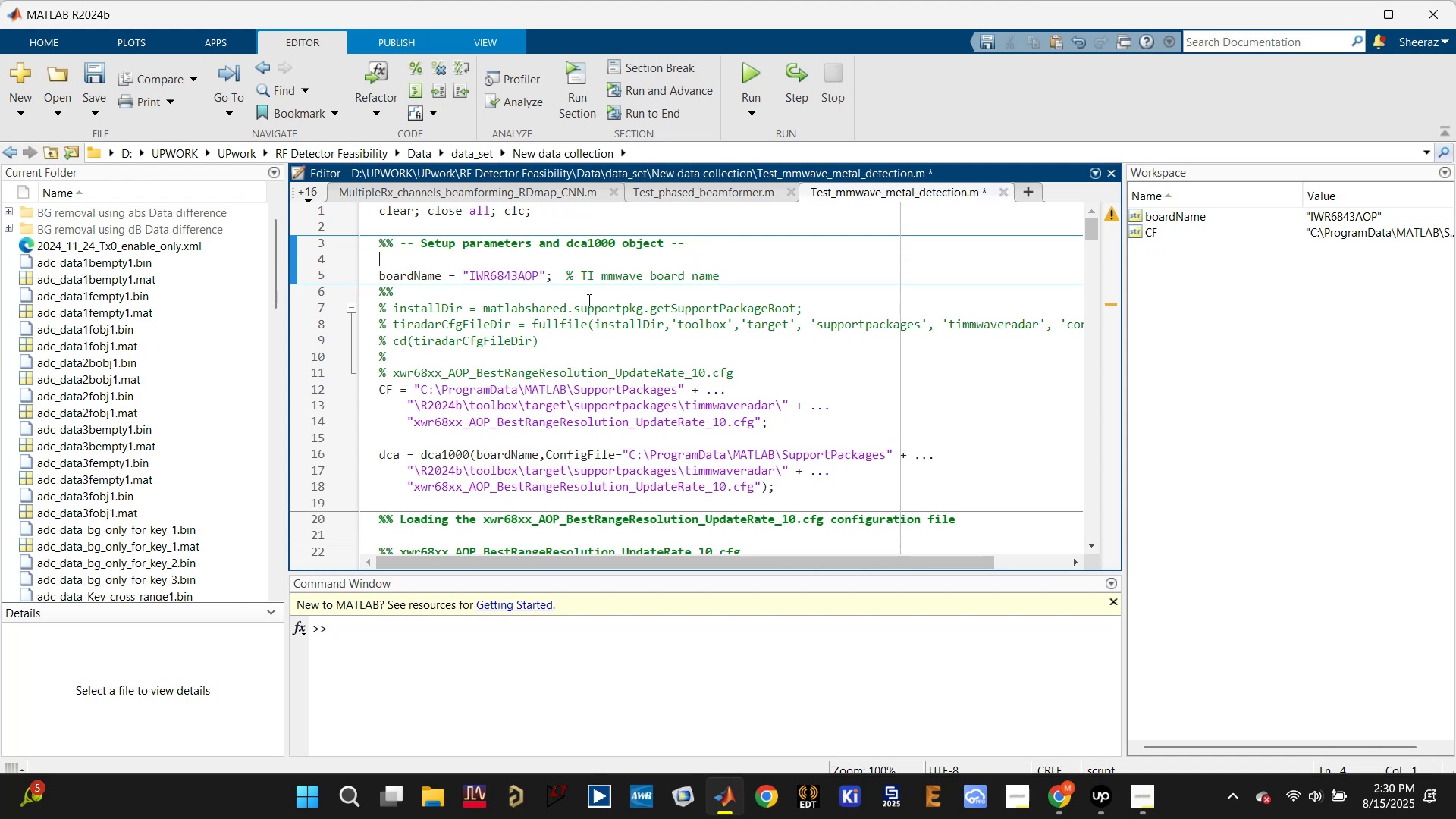 
left_click([588, 297])
 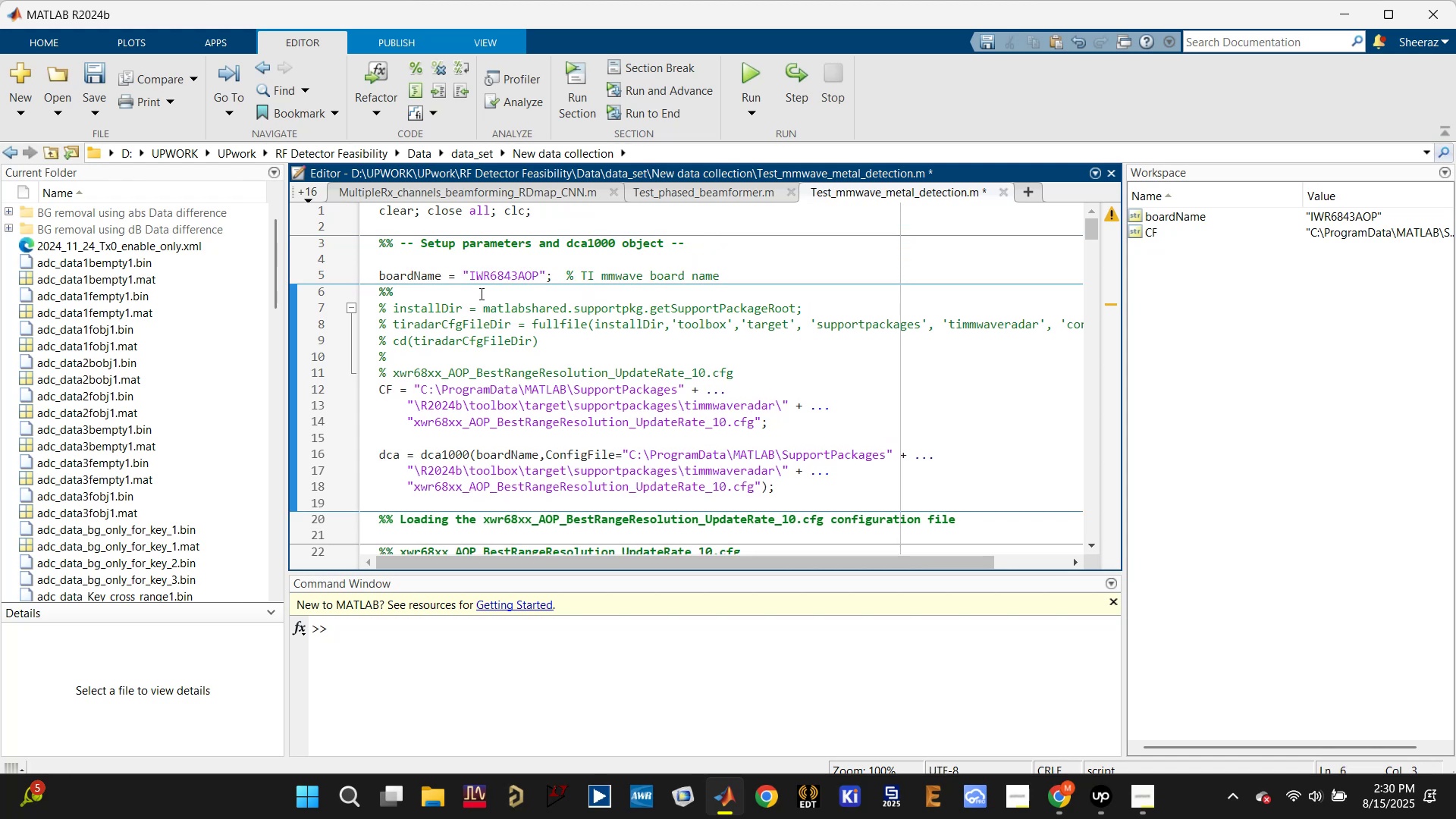 
key(Control+S)
 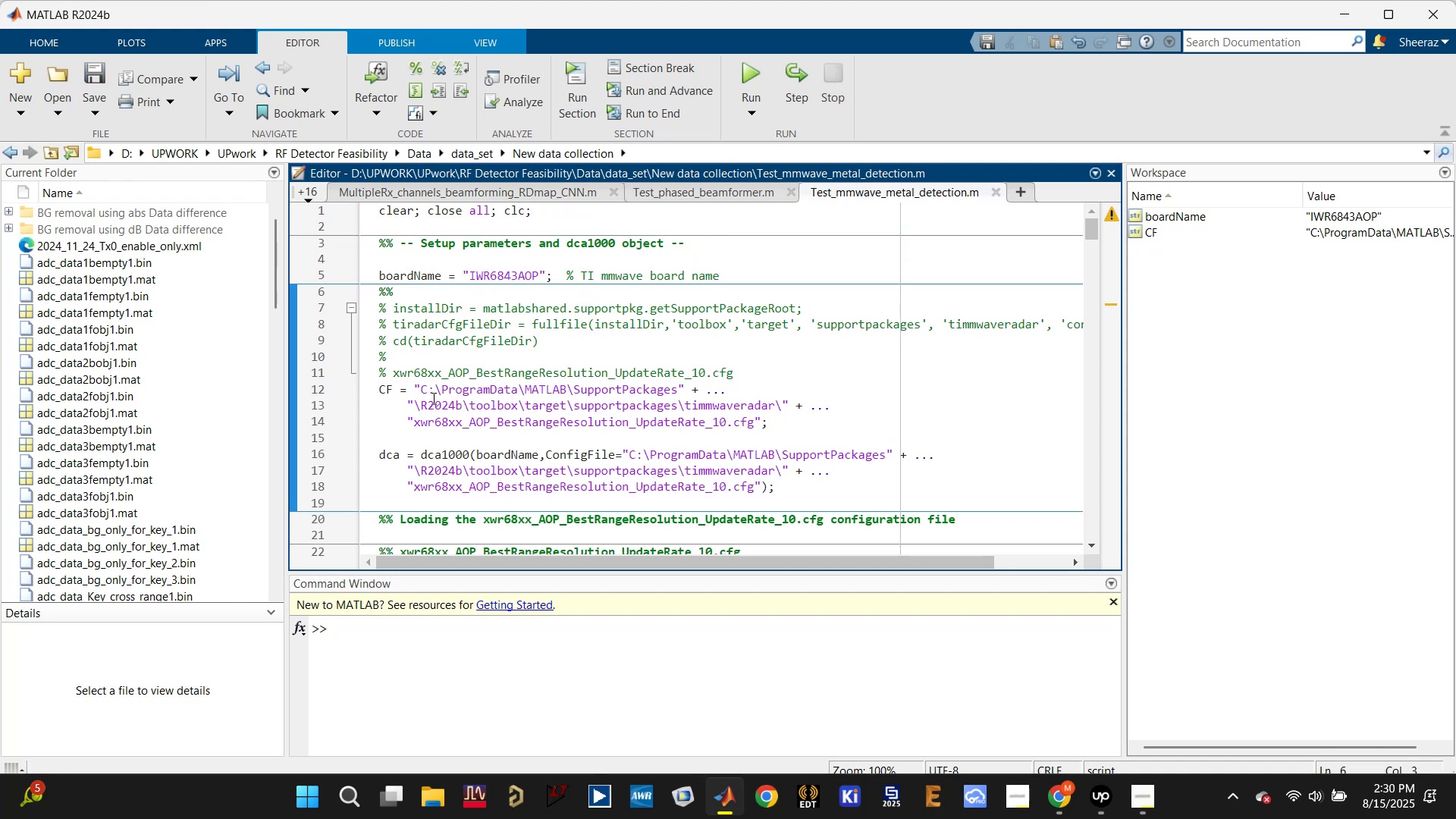 
wait(7.1)
 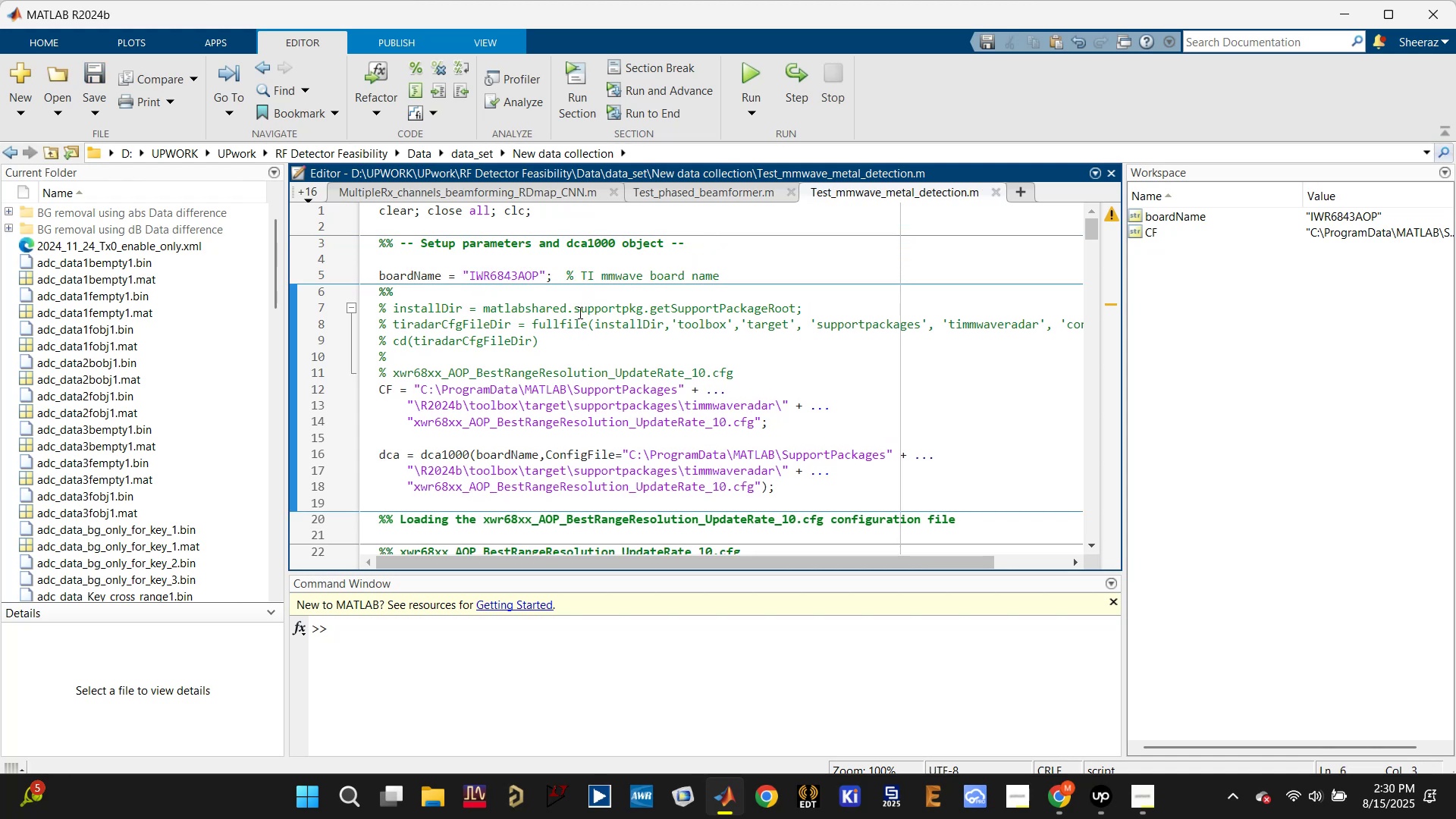 
left_click_drag(start_coordinate=[557, 347], to_coordinate=[369, 306])
 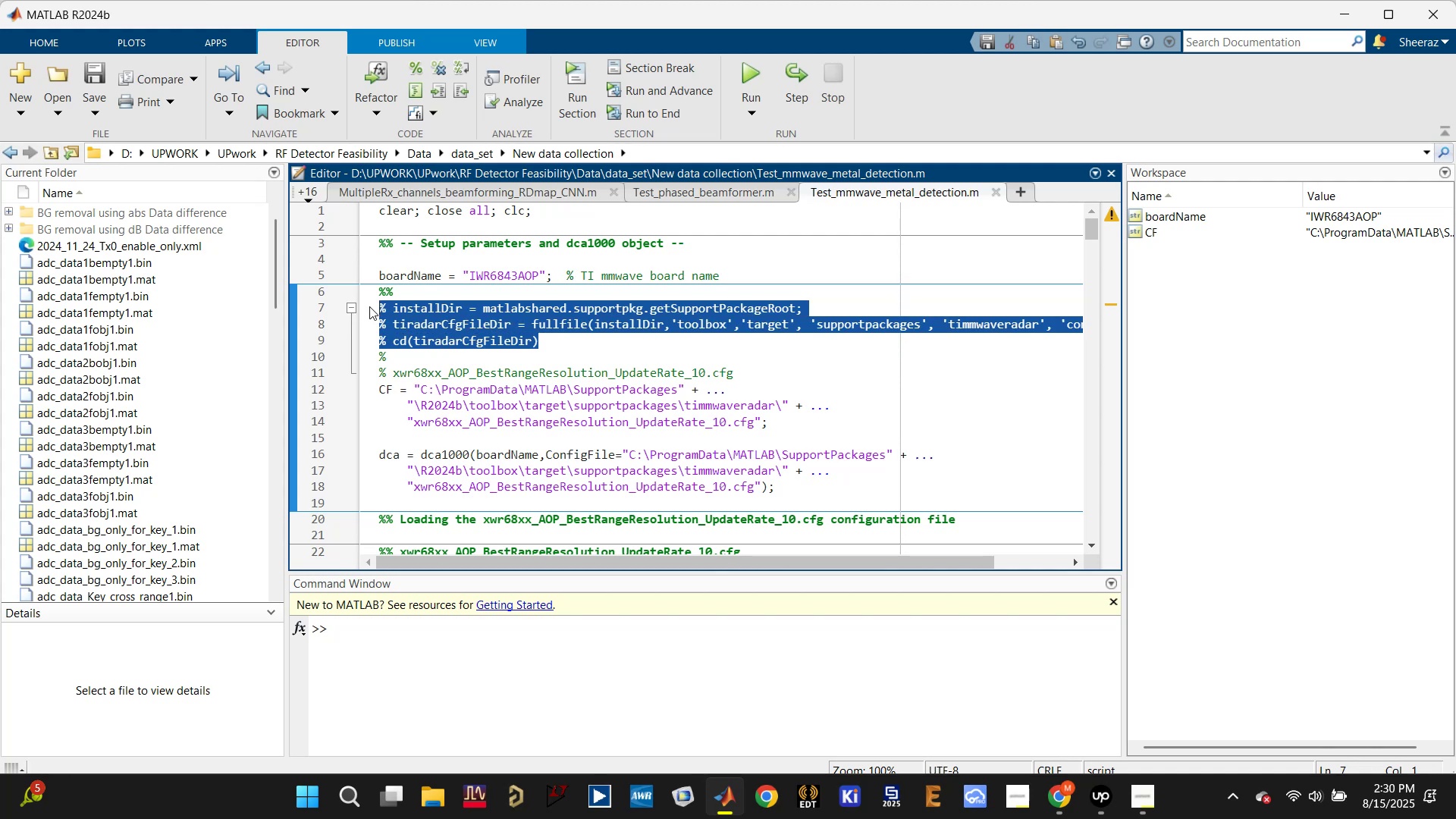 
key(Control+T)
 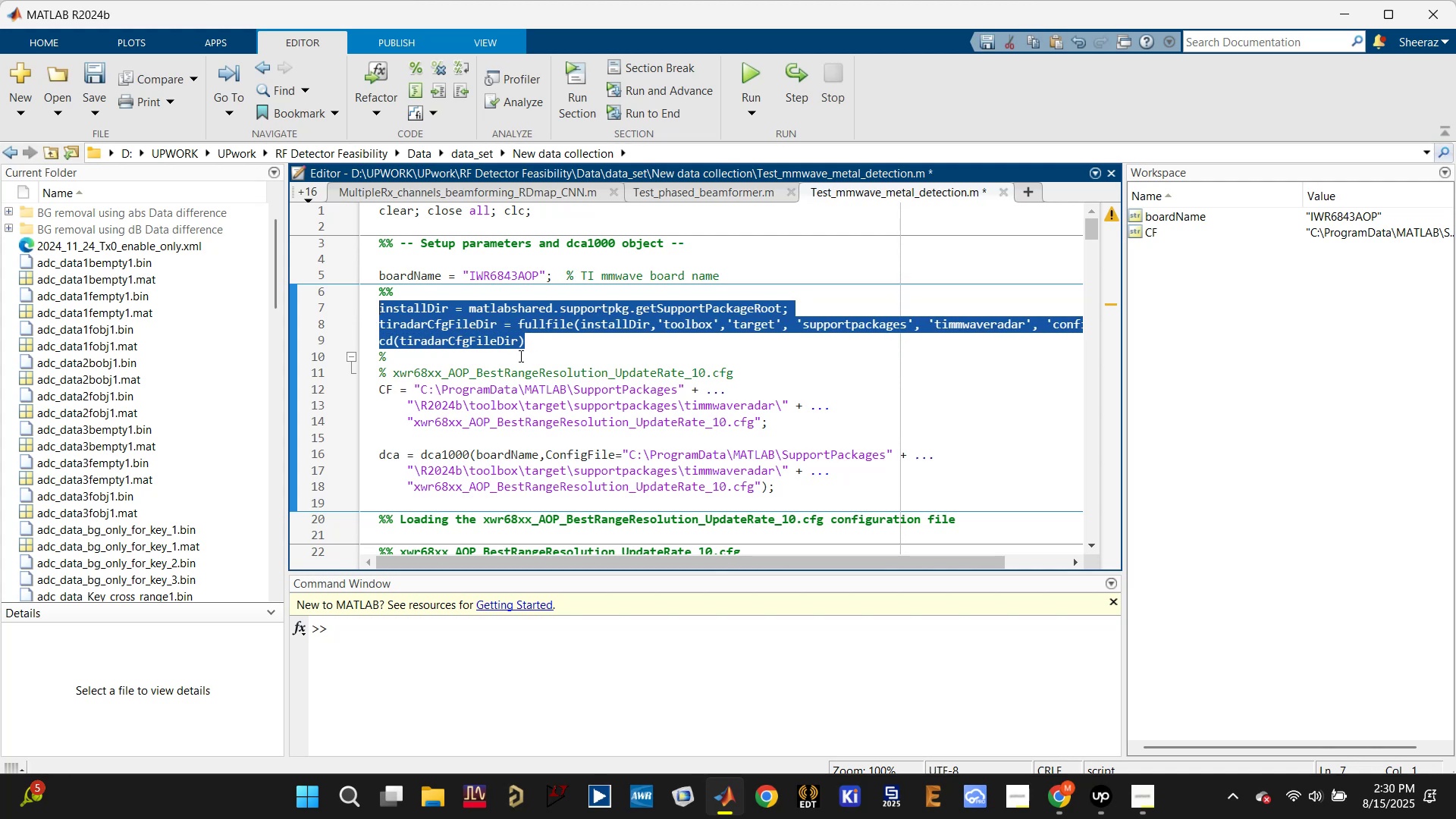 
left_click([524, 356])
 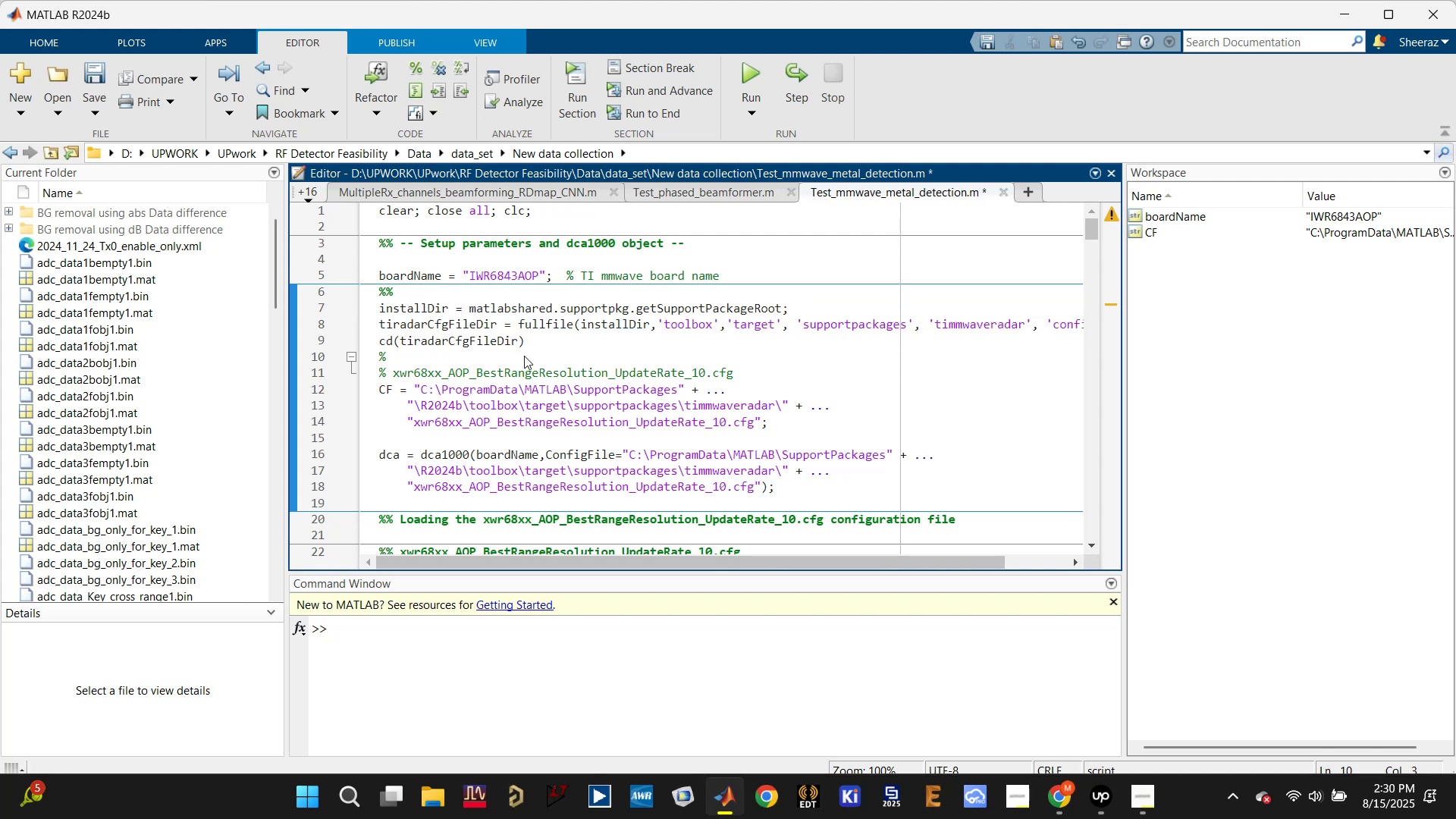 
key(Backspace)
 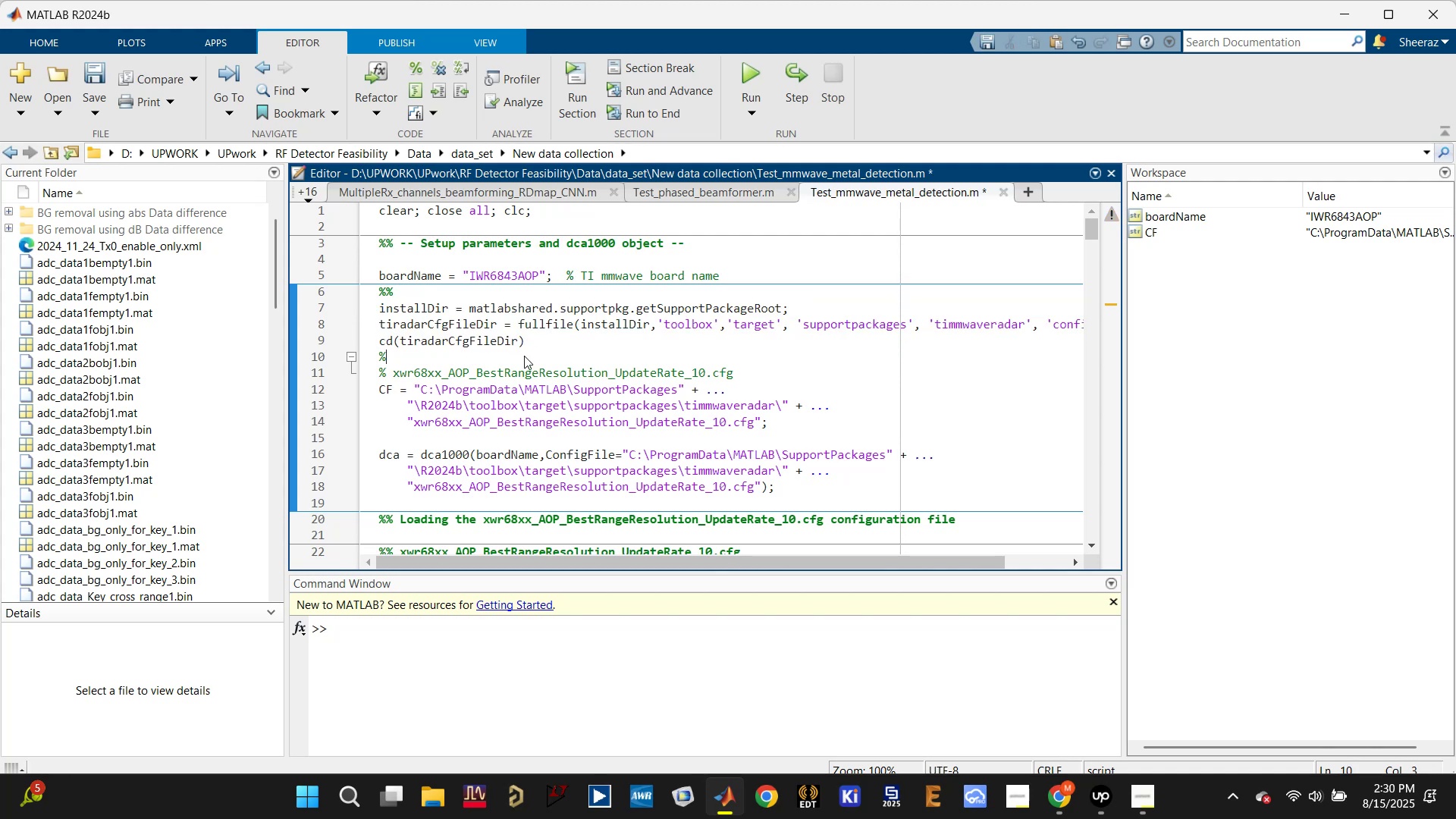 
key(Backspace)
 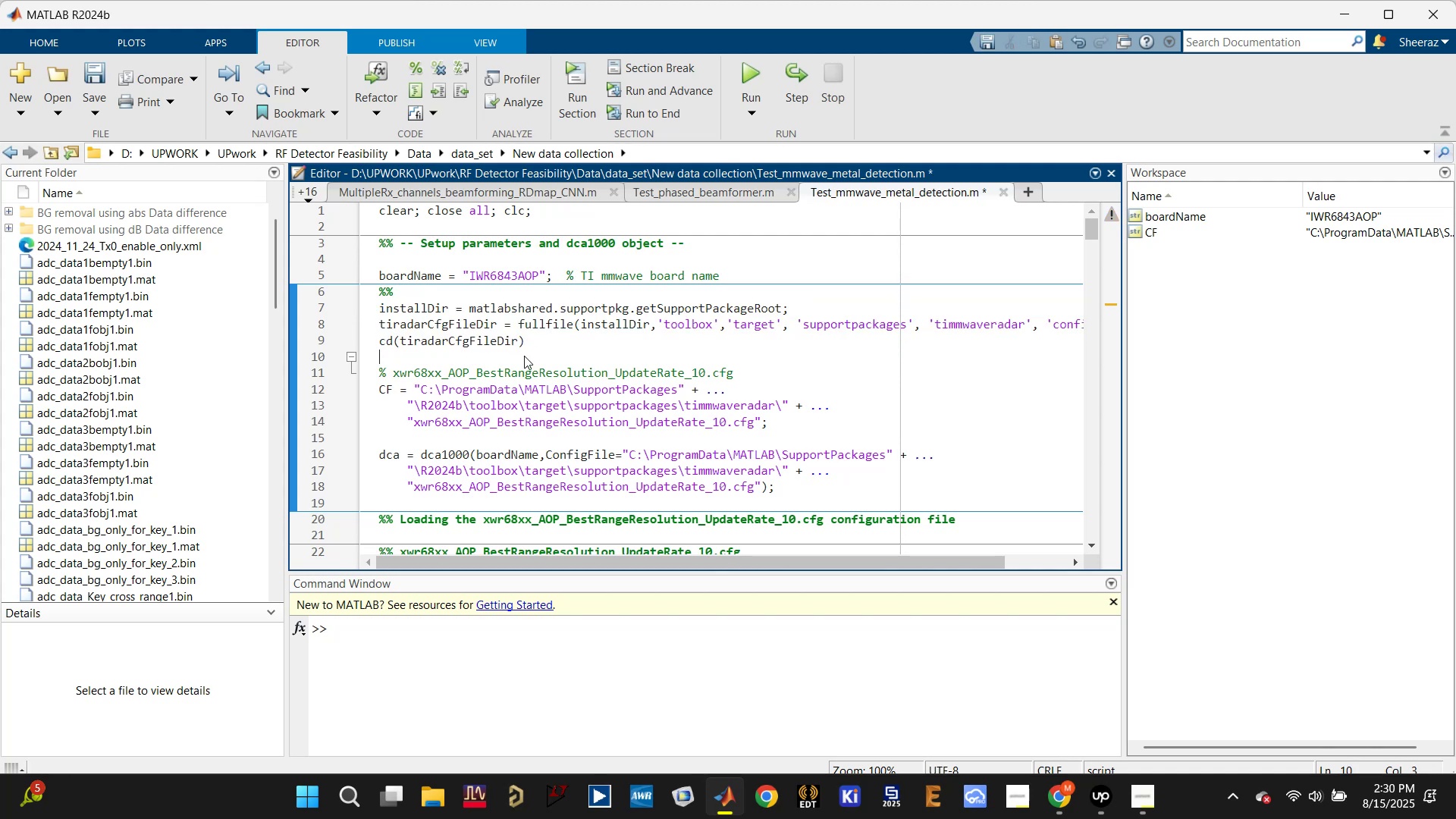 
key(Enter)
 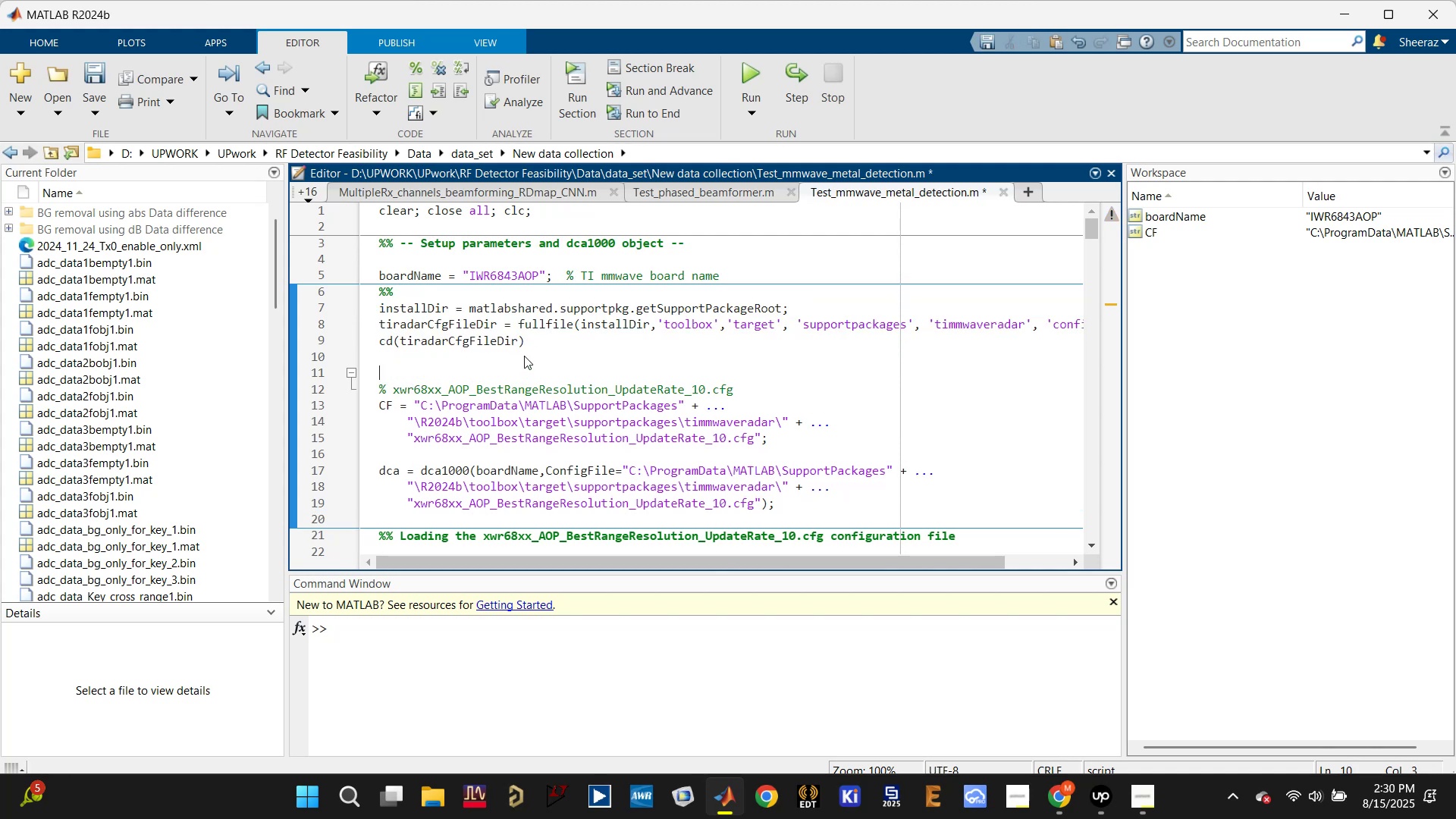 
key(Enter)
 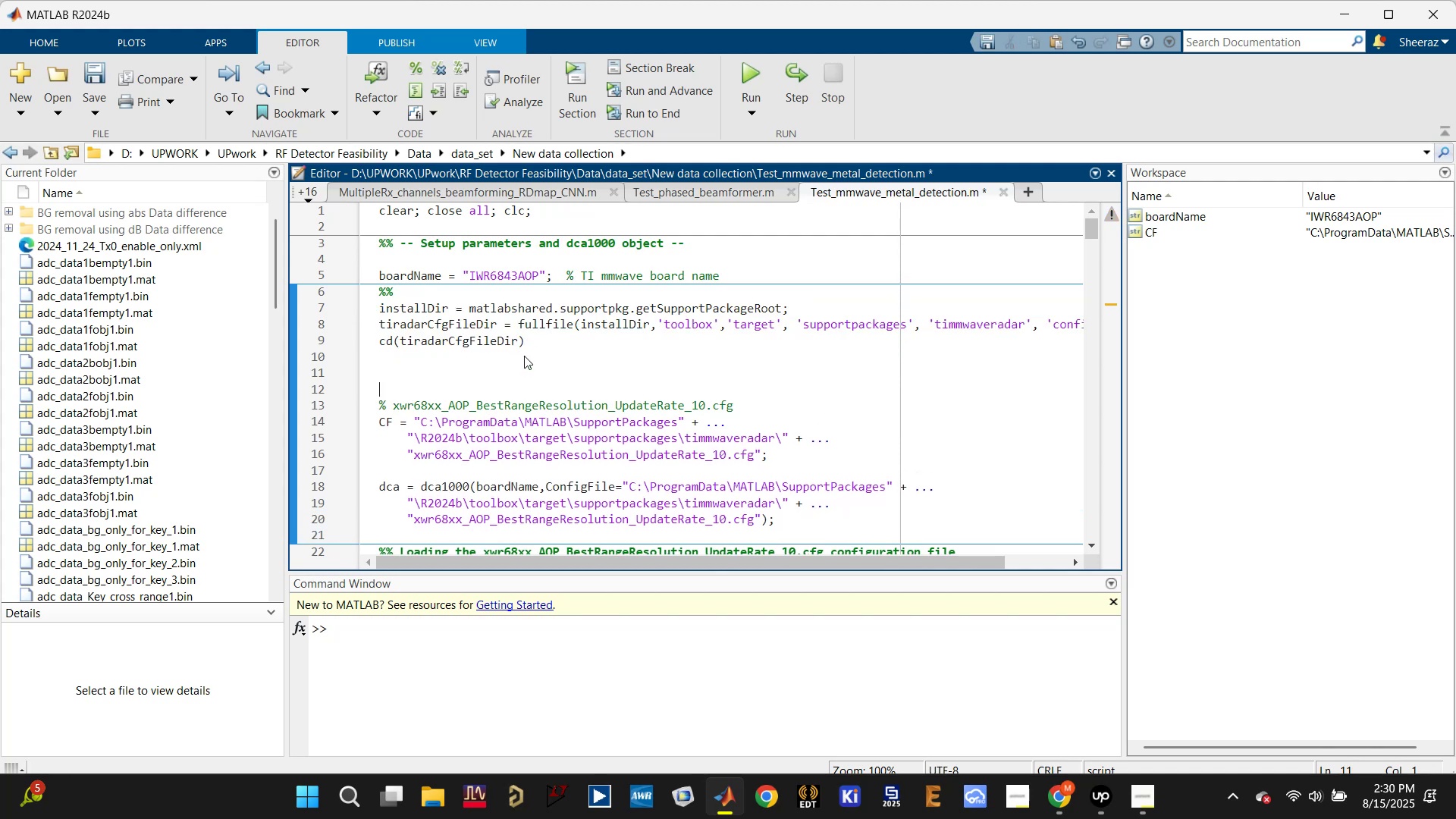 
type(return)
 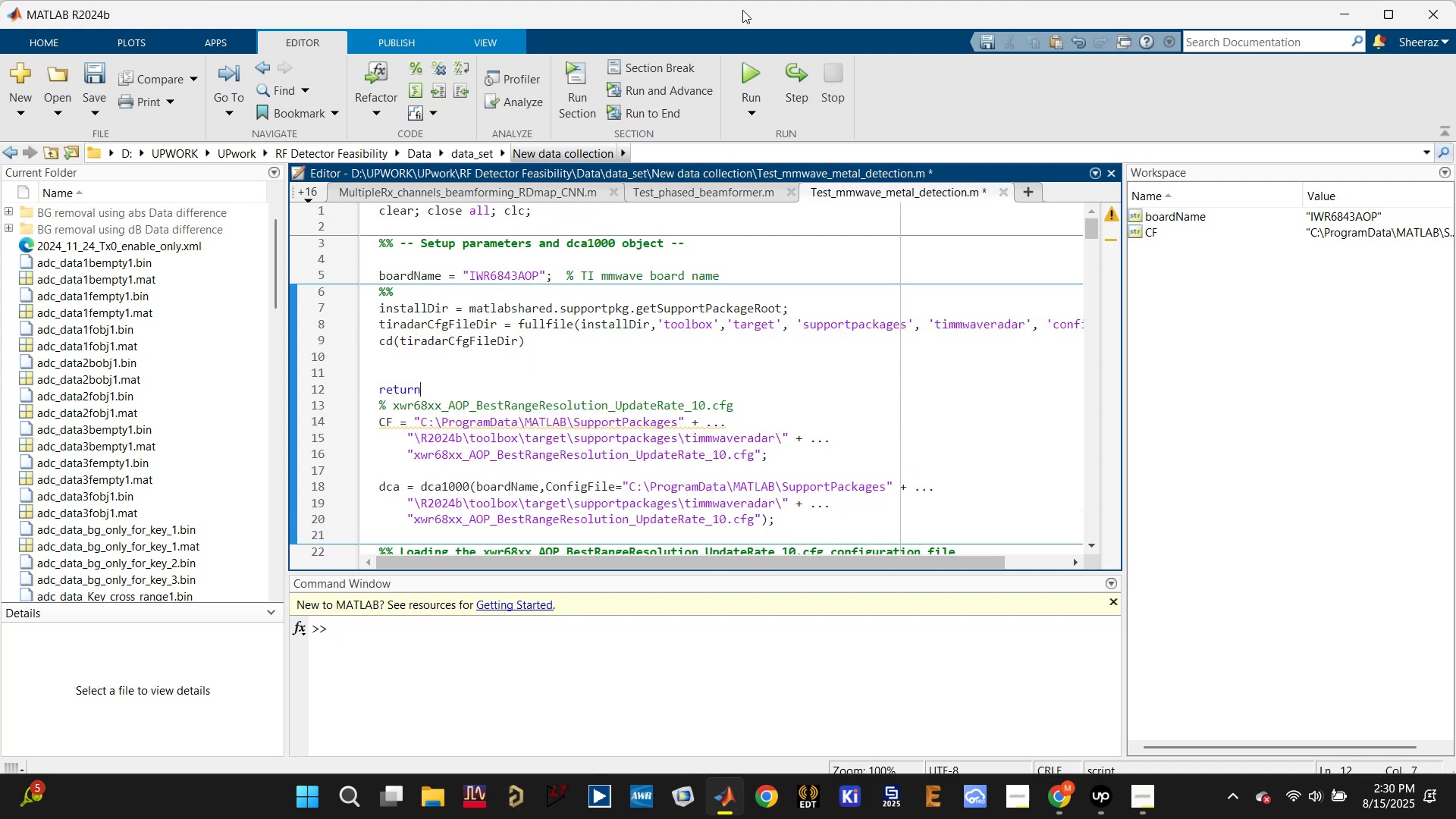 
left_click([751, 74])
 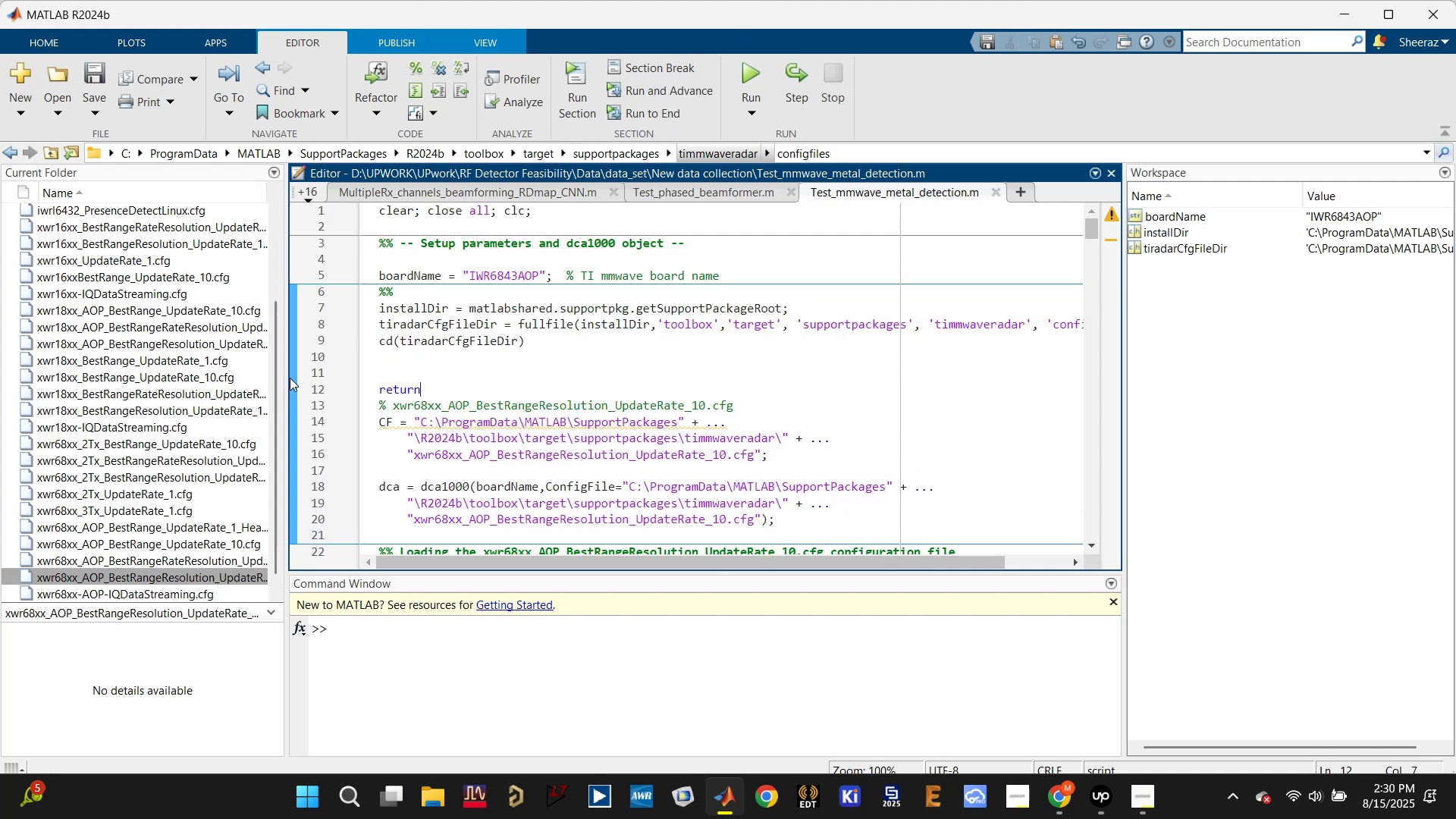 
scroll: coordinate [123, 451], scroll_direction: down, amount: 10.0
 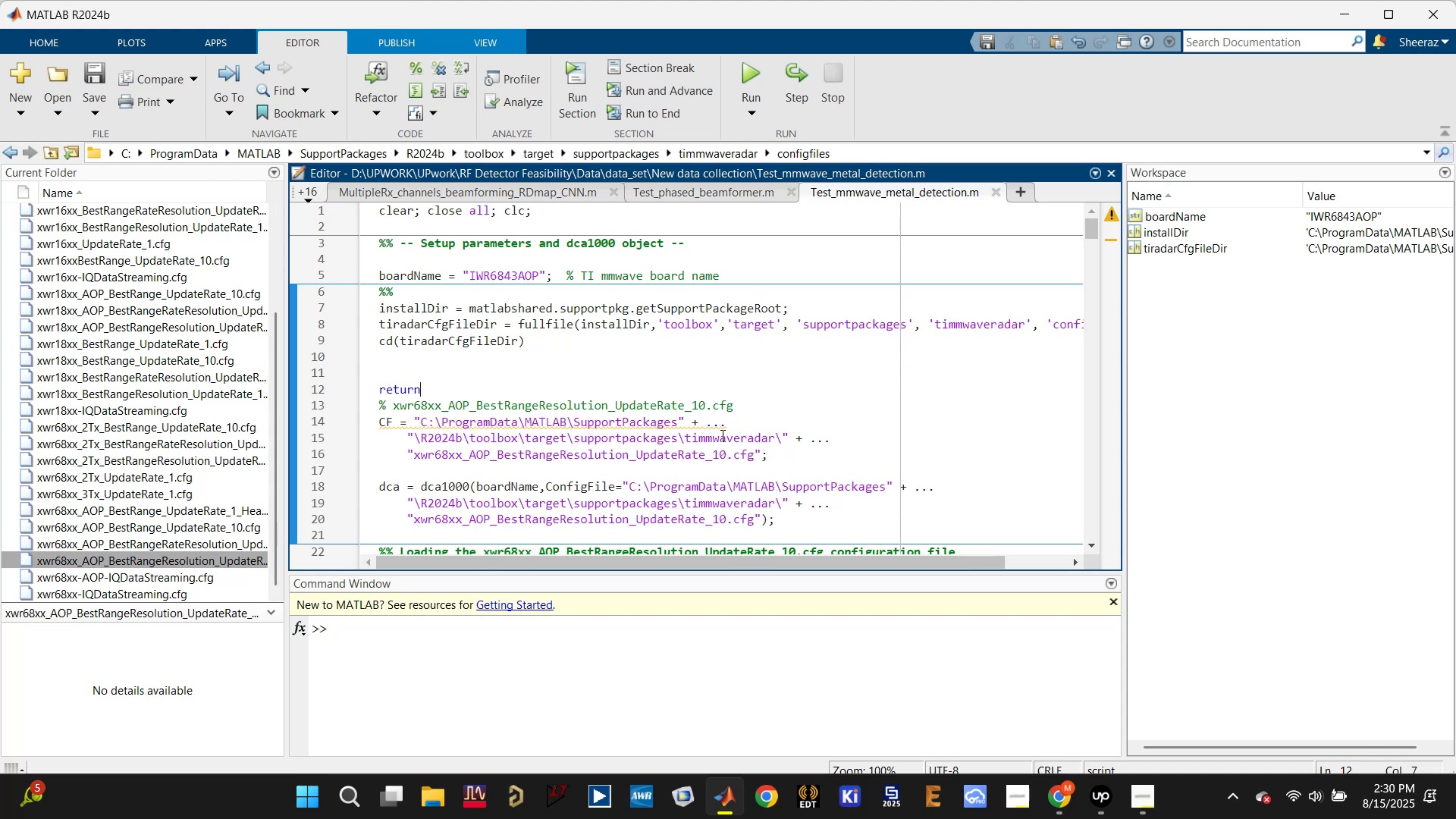 
wait(11.2)
 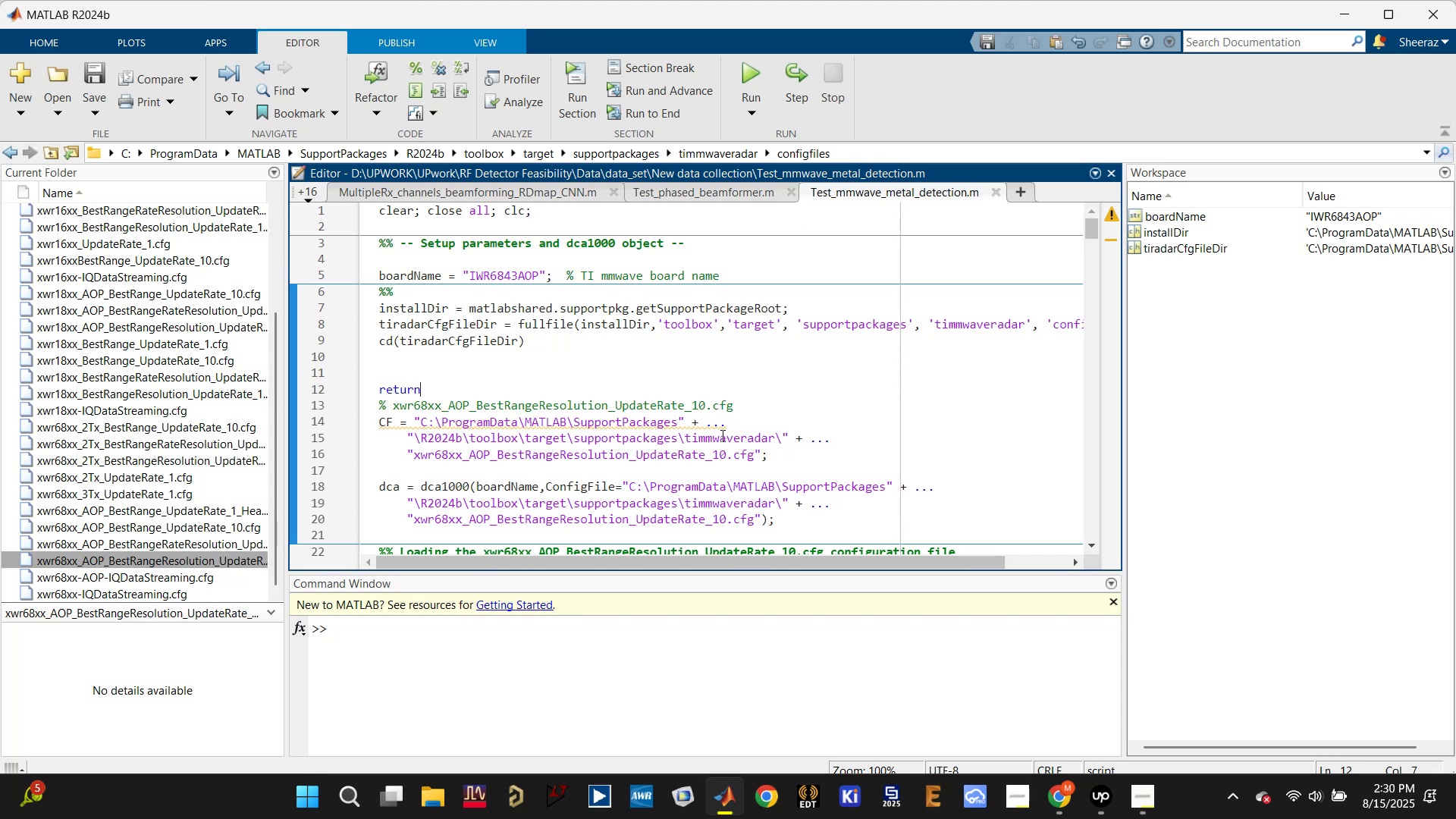 
left_click([877, 151])
 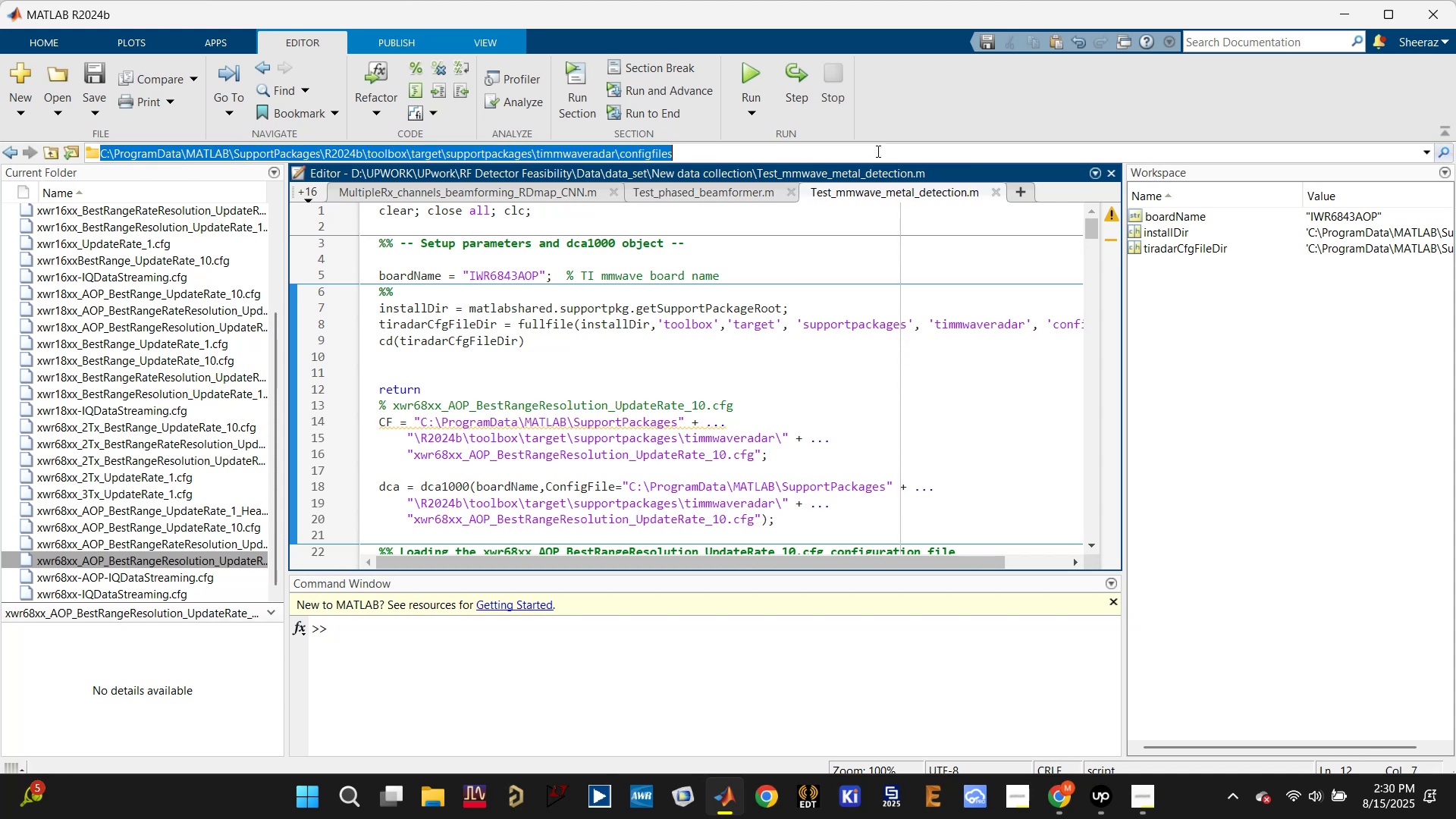 
key(Control+C)
 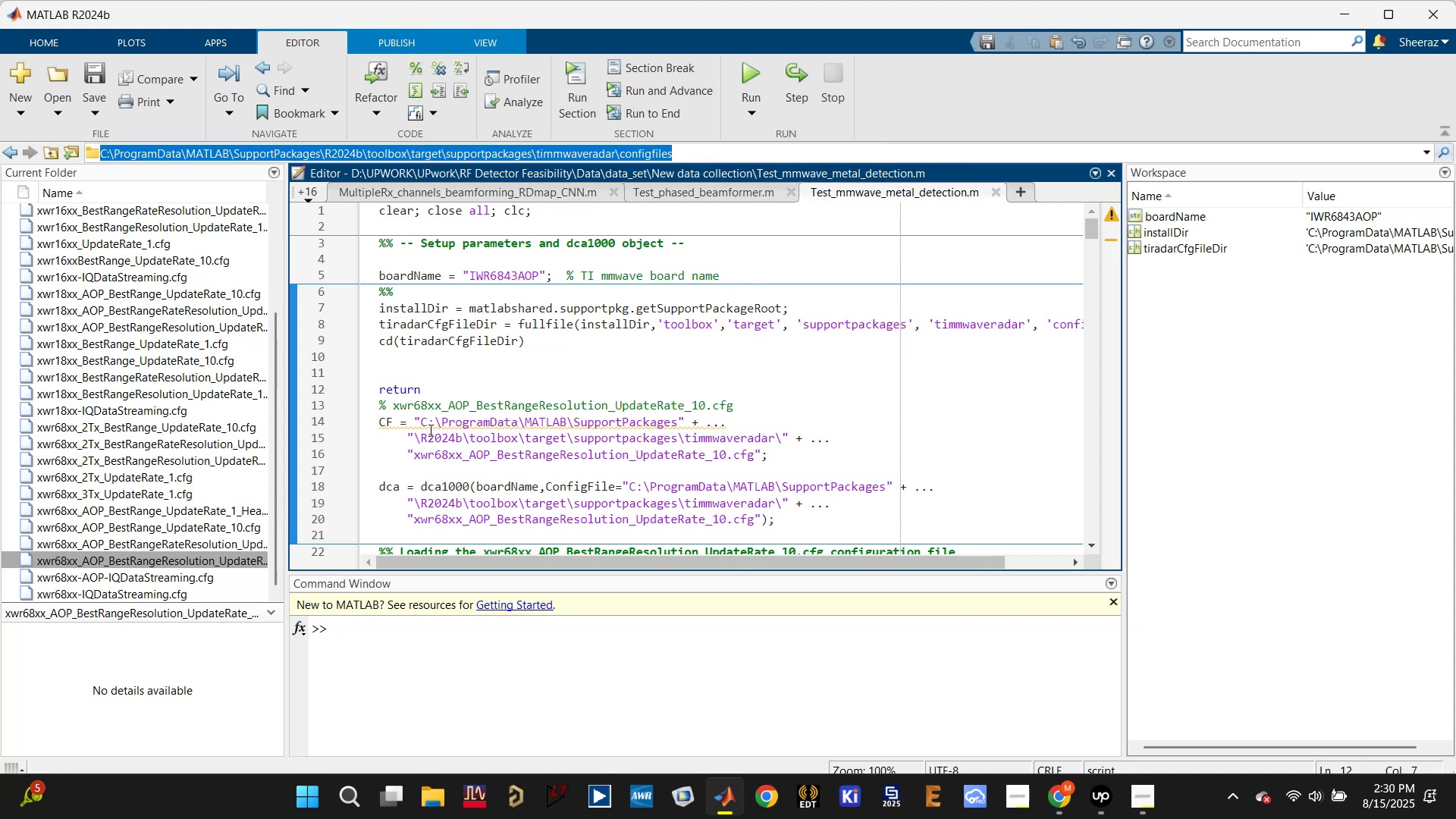 
left_click_drag(start_coordinate=[422, 421], to_coordinate=[839, 438])
 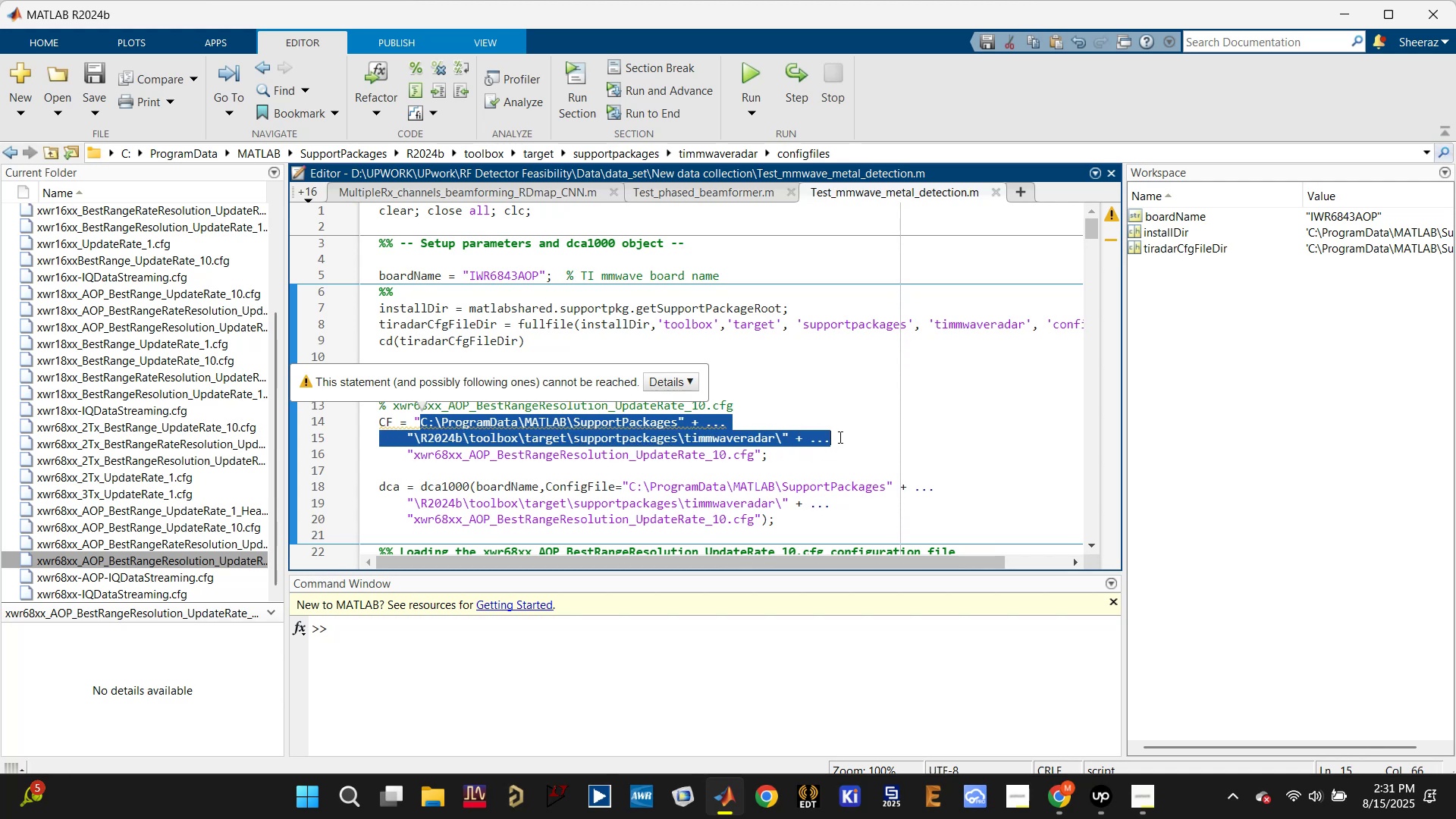 
key(Control+V)
 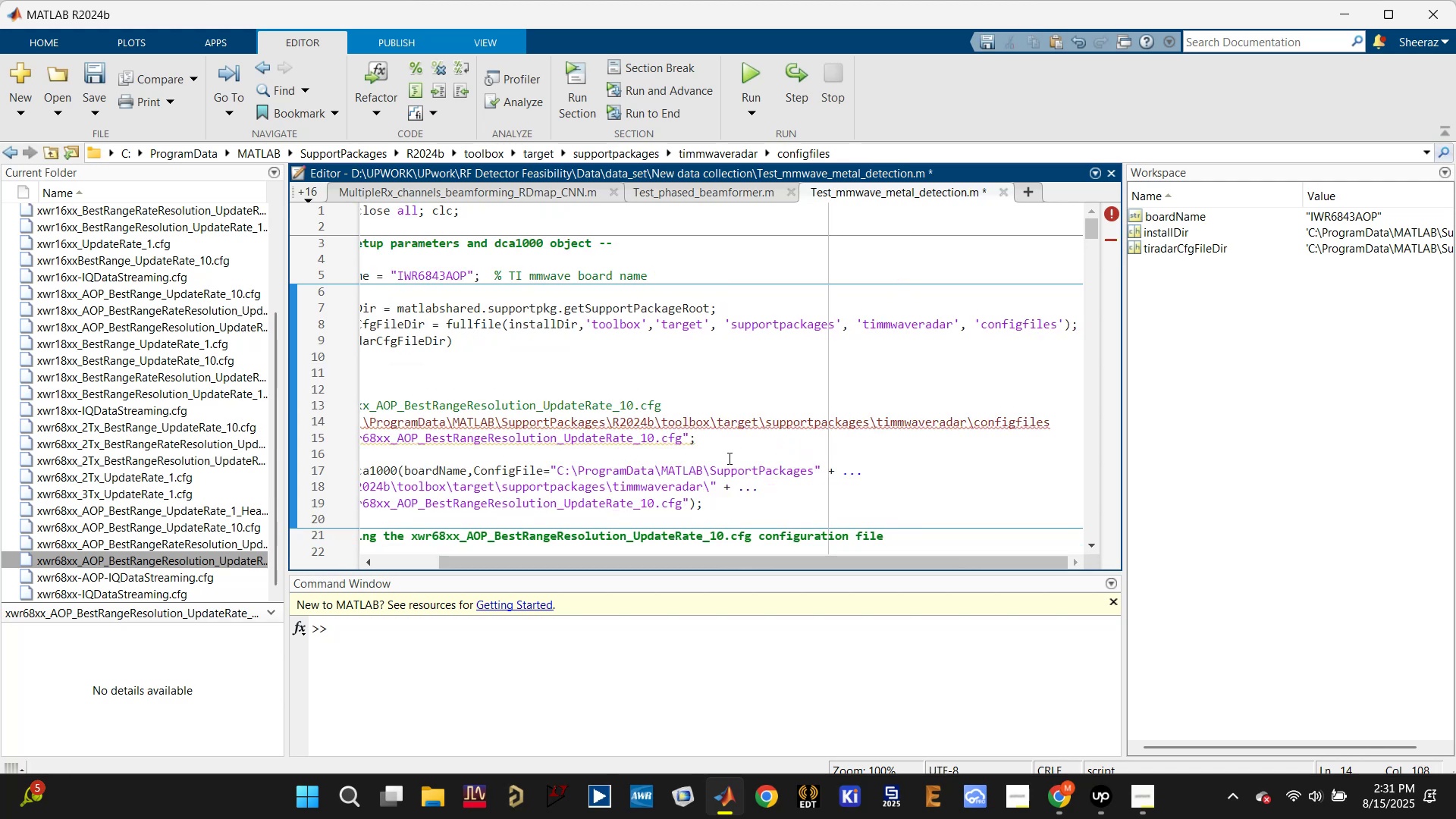 
left_click_drag(start_coordinate=[723, 562], to_coordinate=[573, 557])
 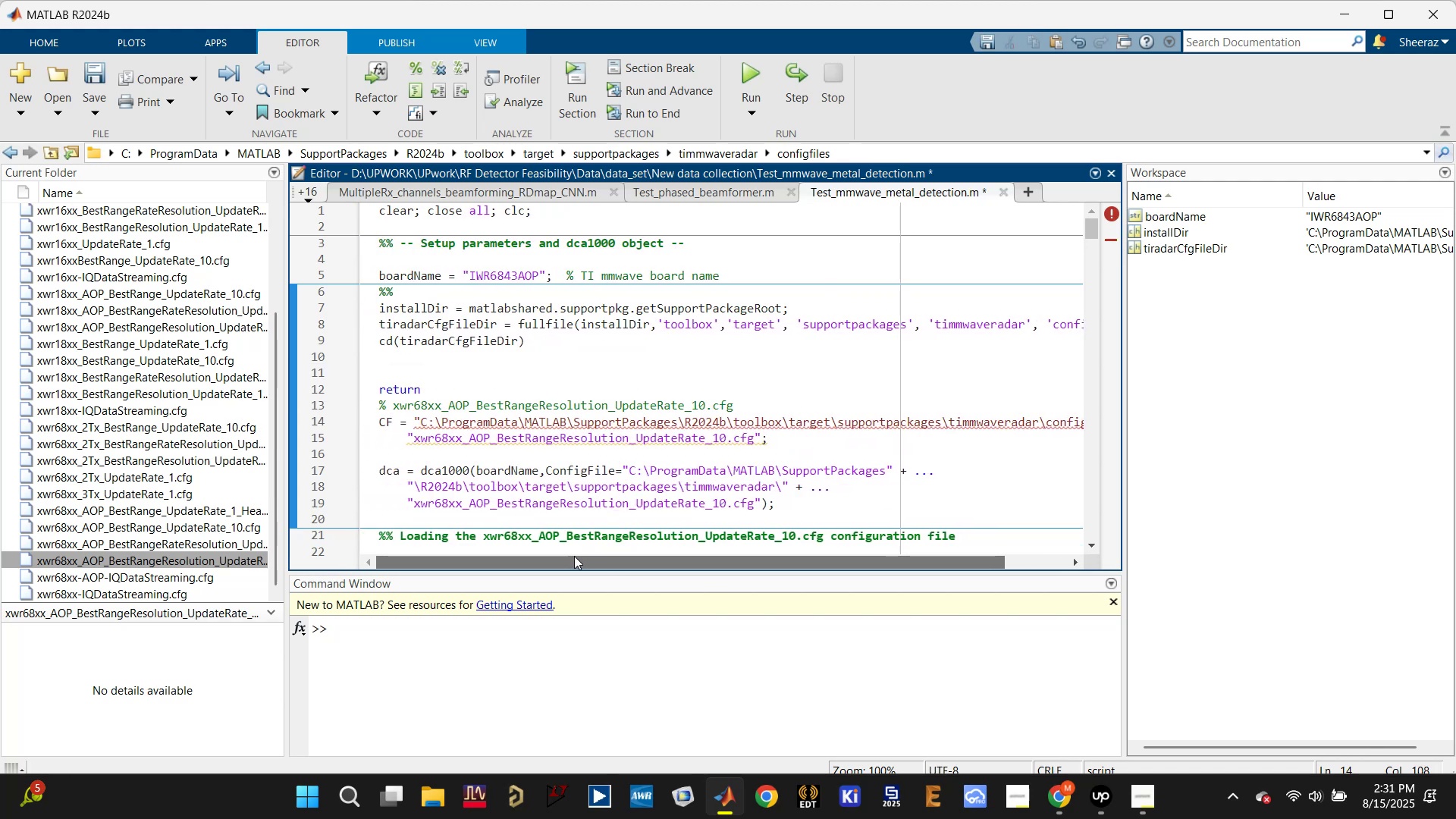 
key(Backslash)
 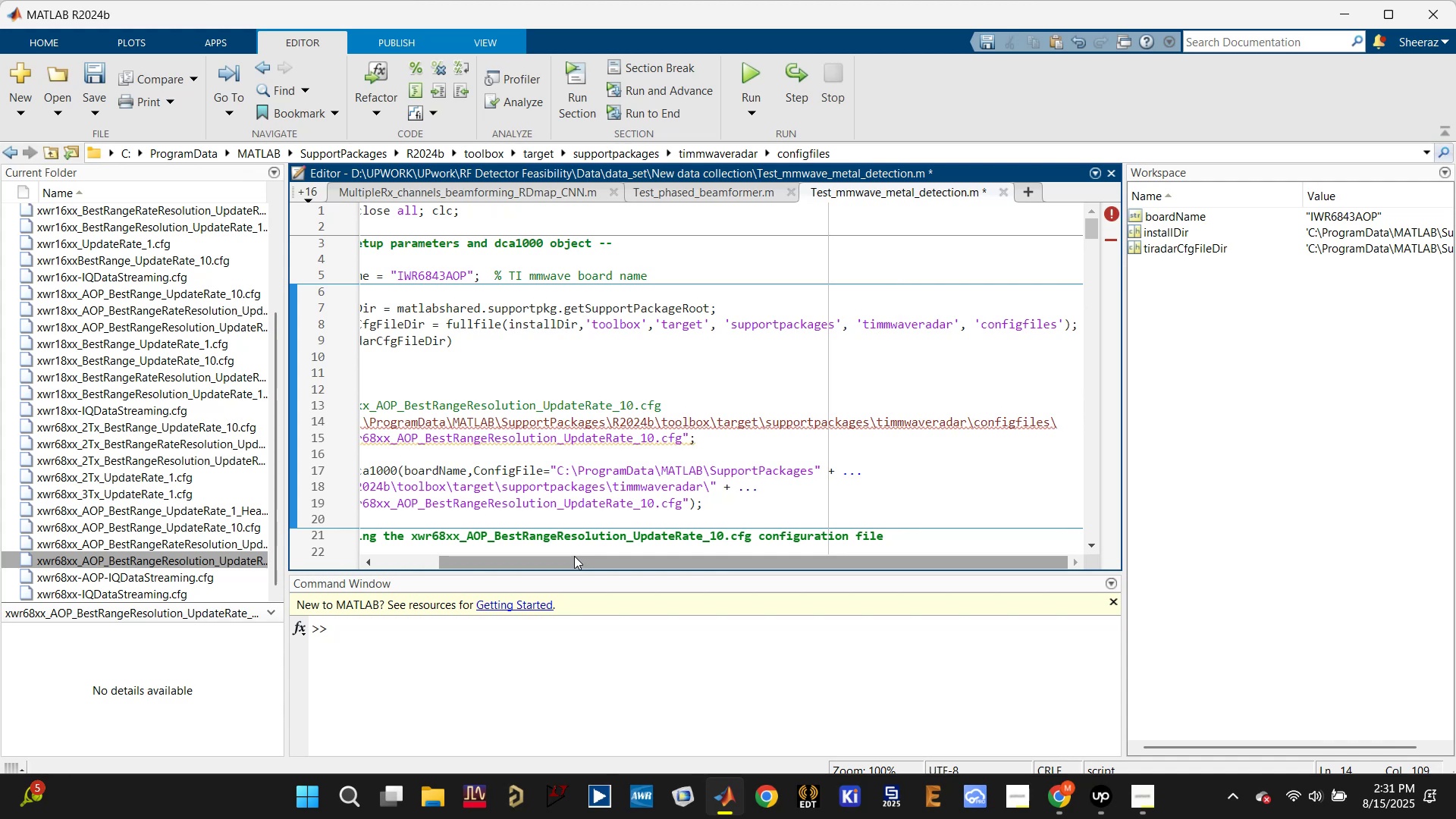 
key(Delete)
 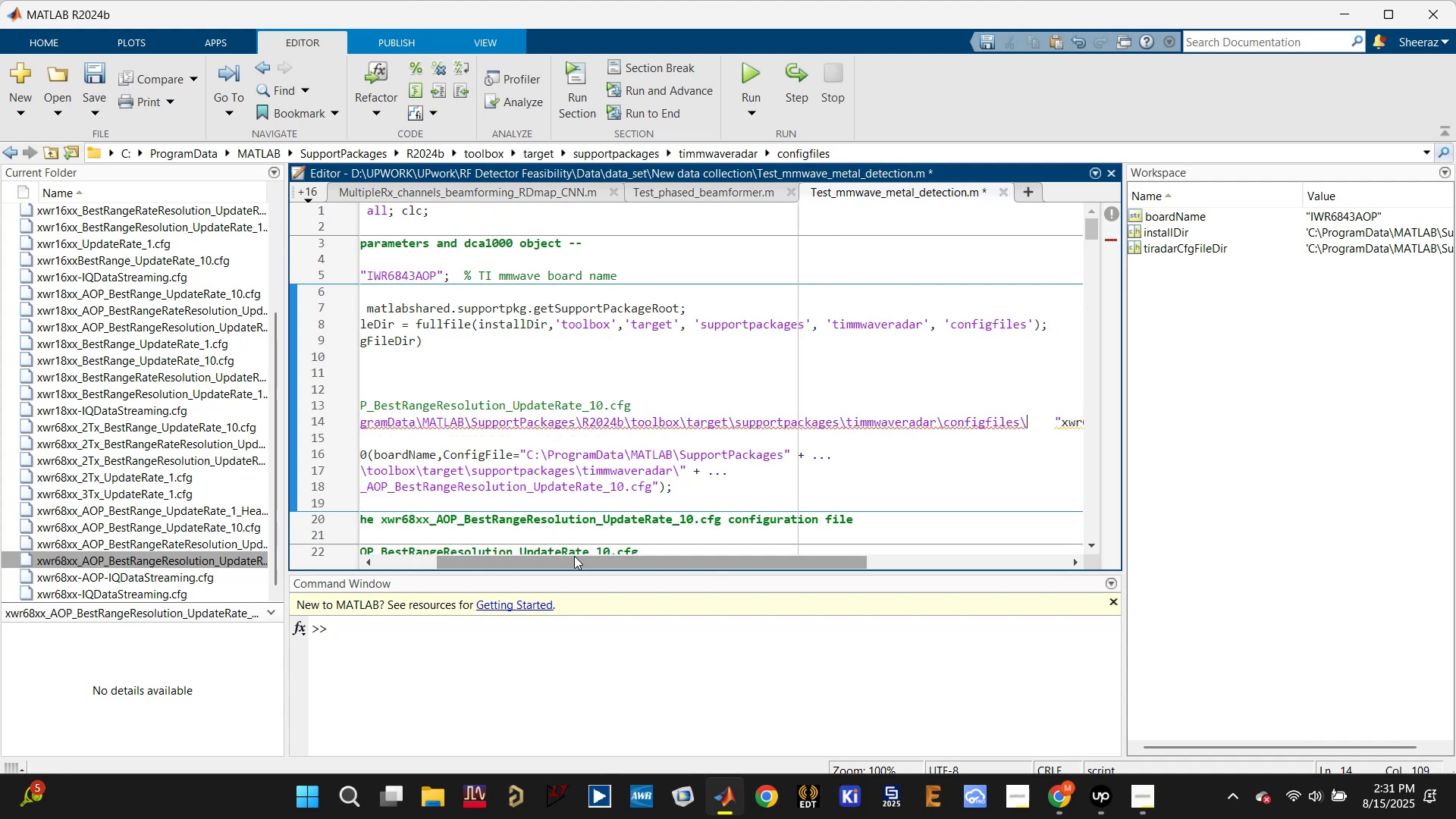 
key(Delete)
 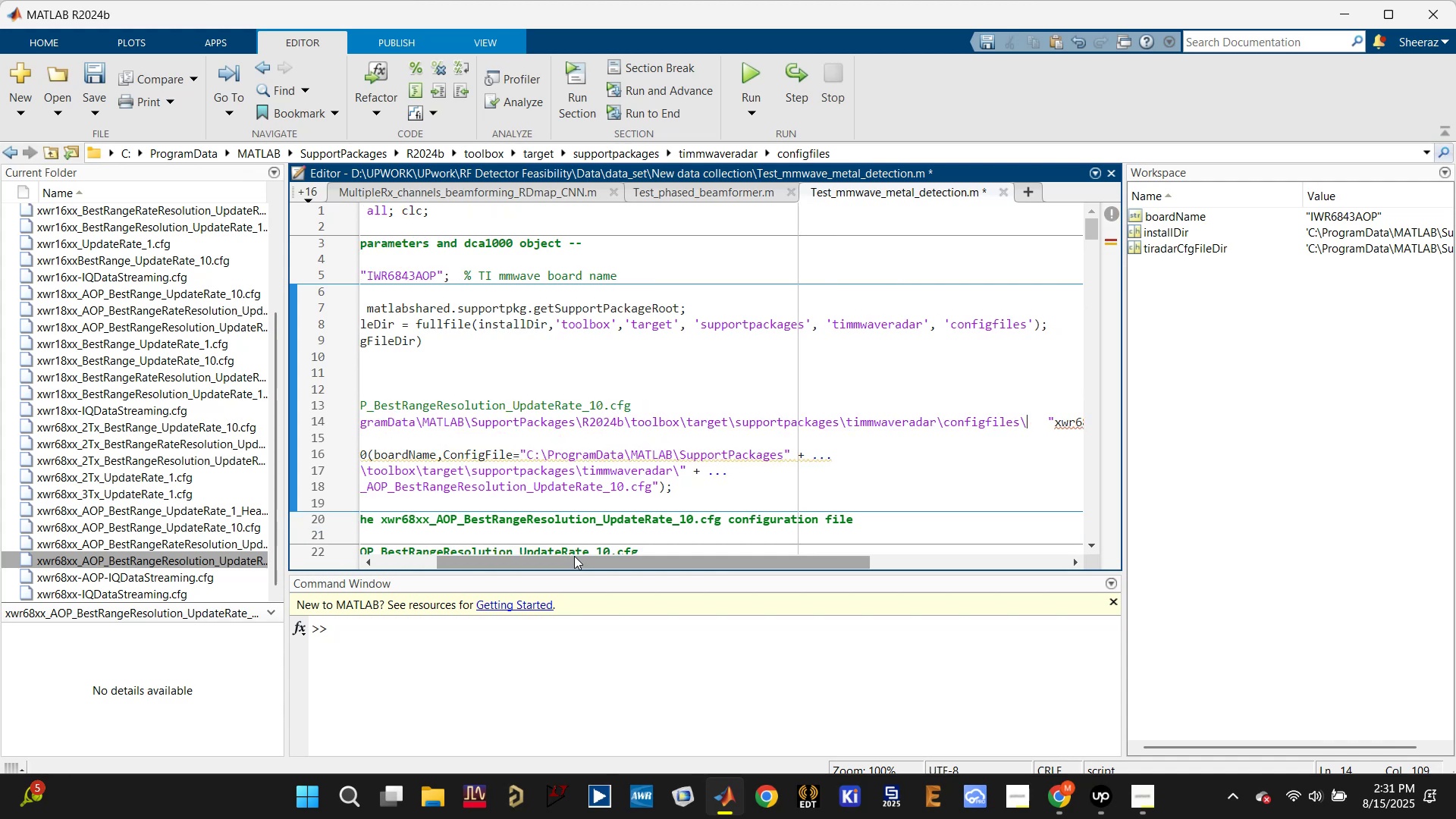 
key(Delete)
 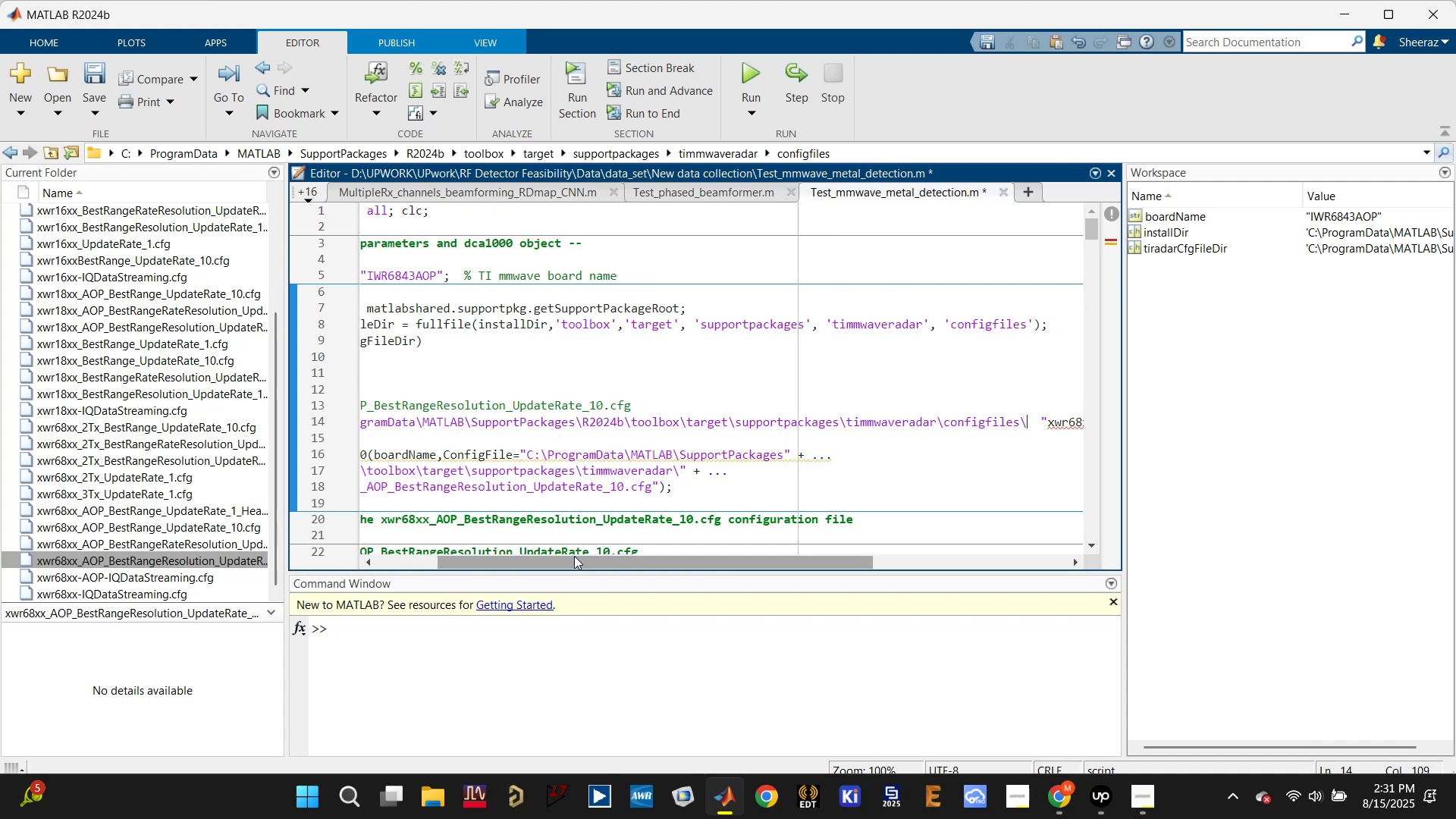 
key(Delete)
 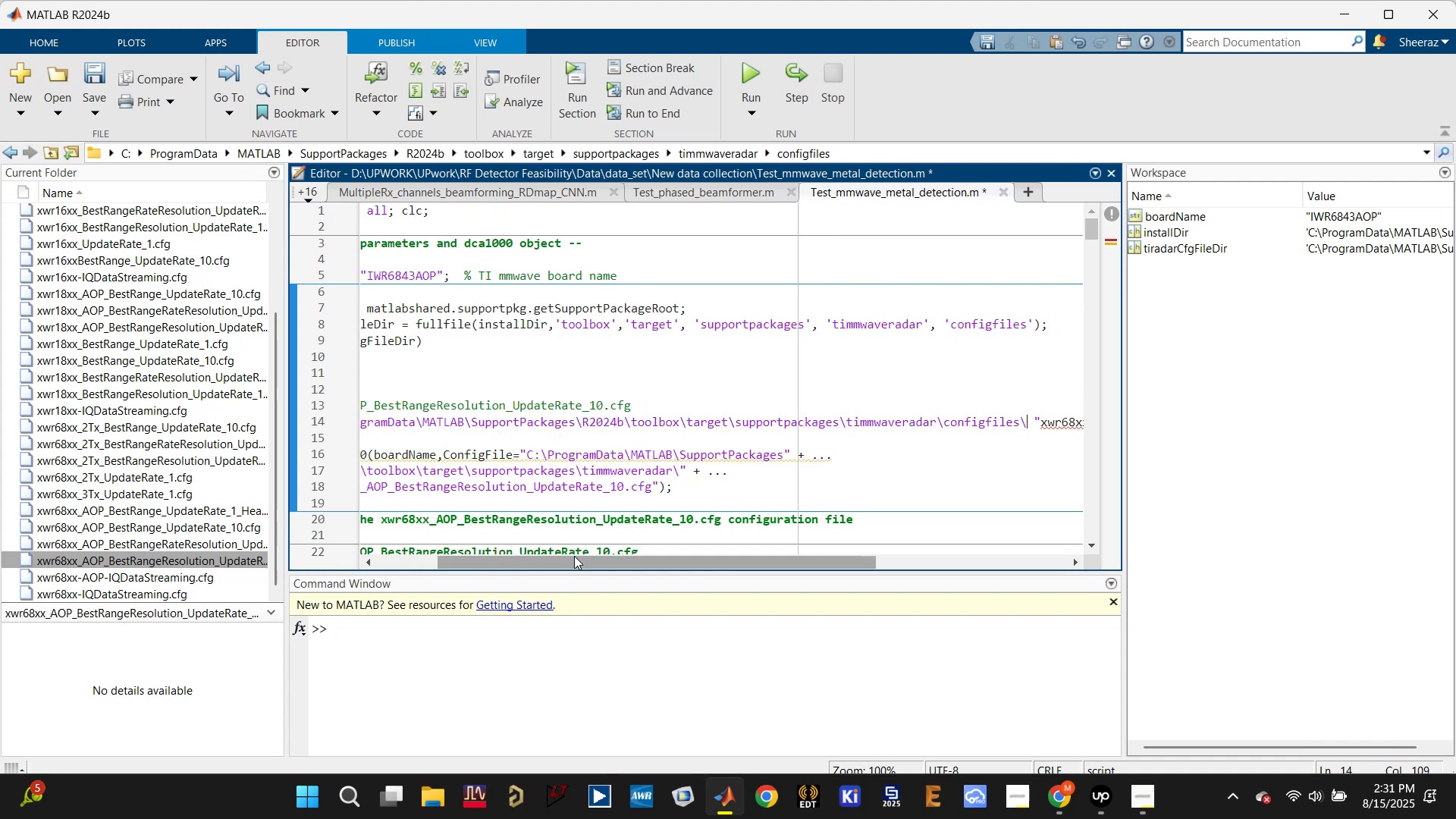 
key(Delete)
 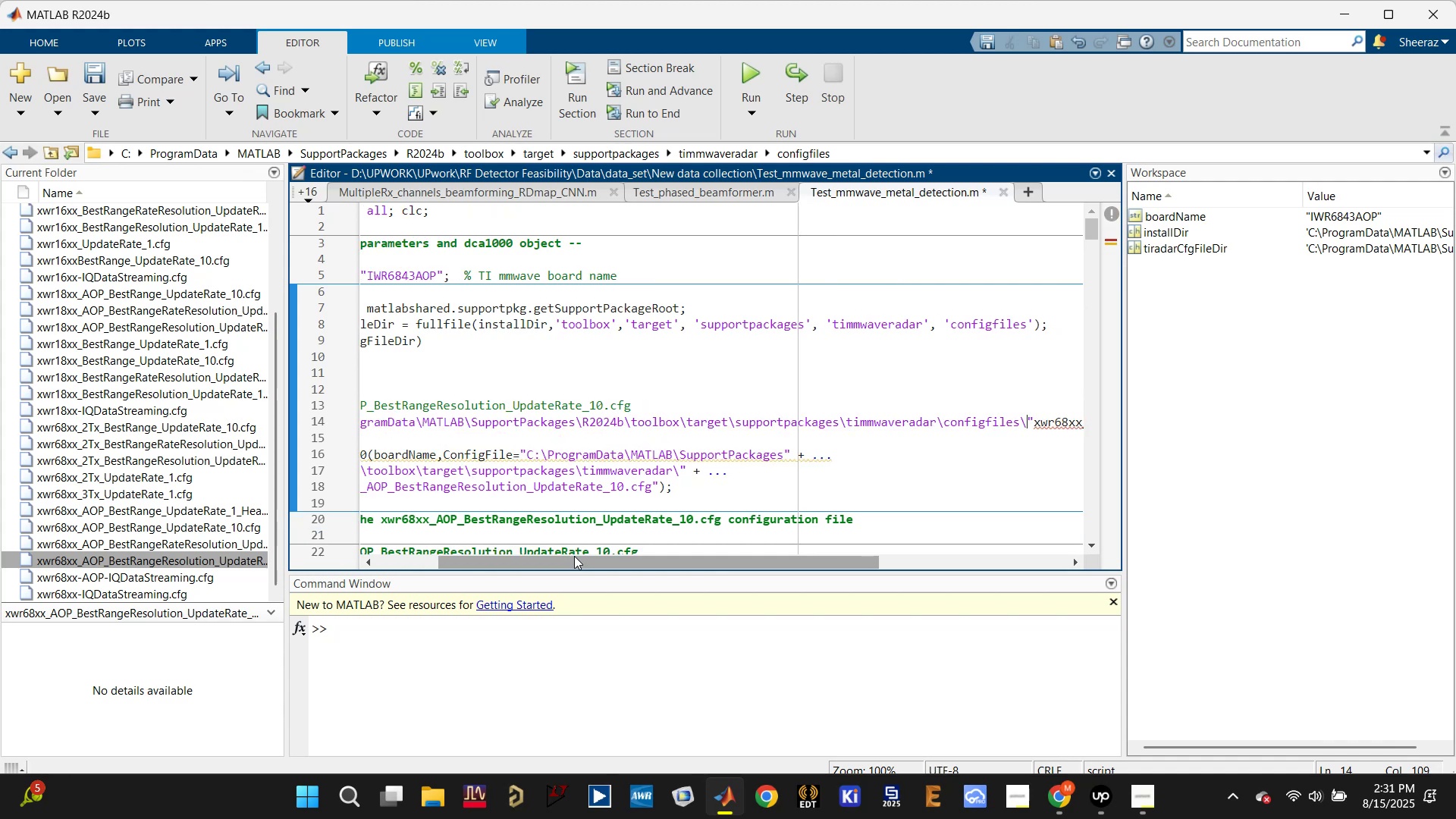 
key(Delete)
 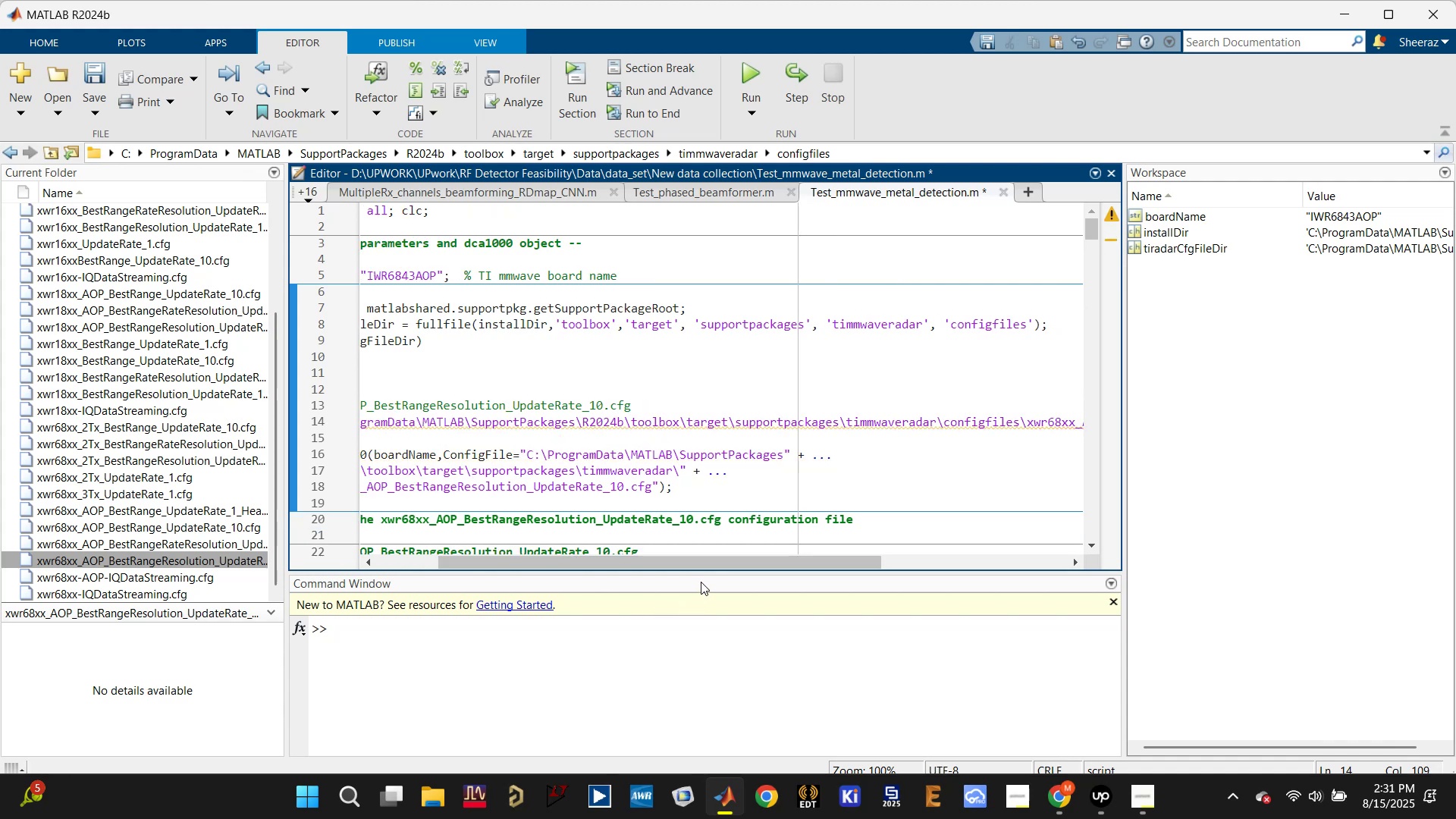 
left_click_drag(start_coordinate=[711, 571], to_coordinate=[869, 575])
 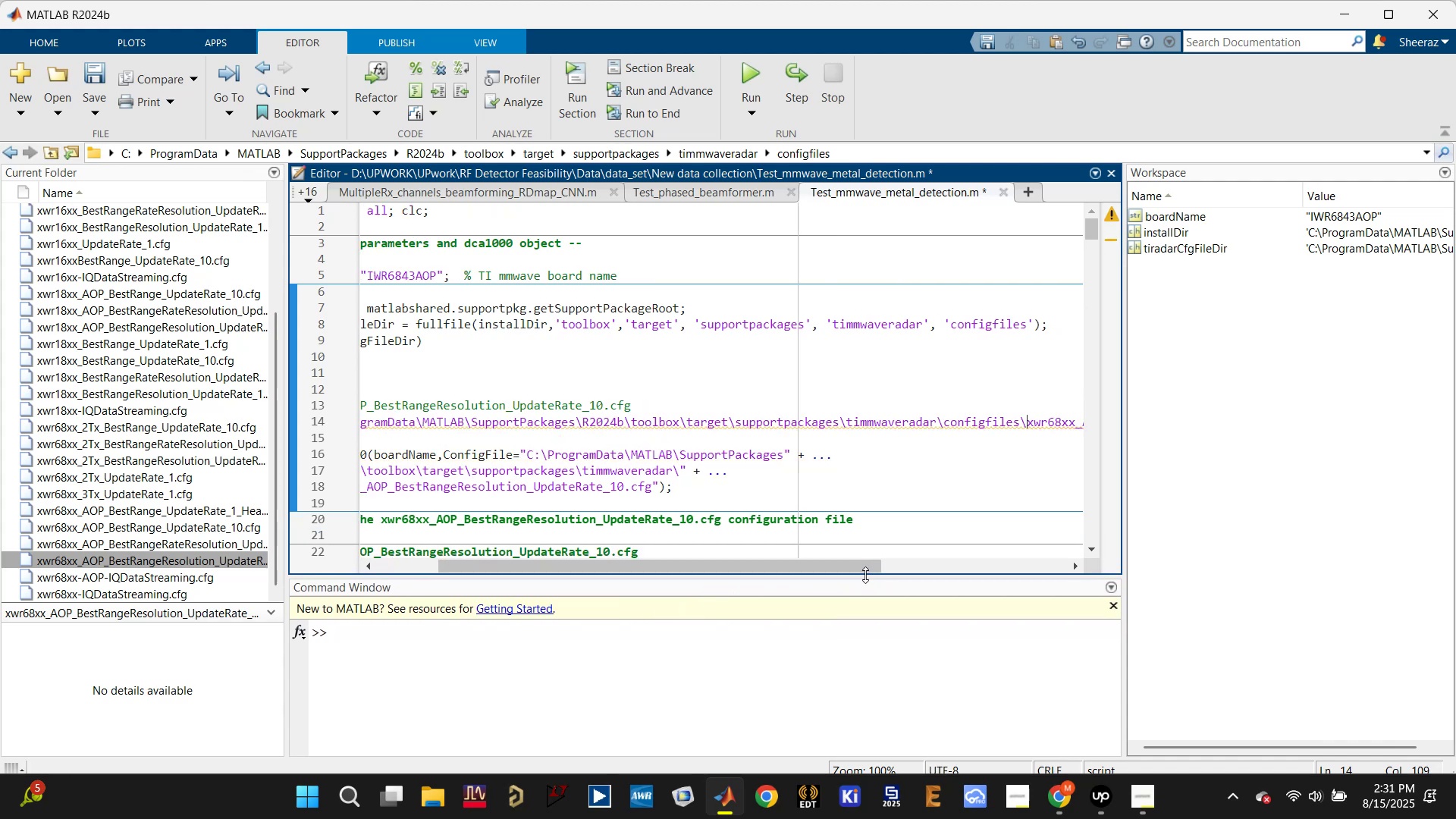 
left_click_drag(start_coordinate=[859, 571], to_coordinate=[1096, 582])
 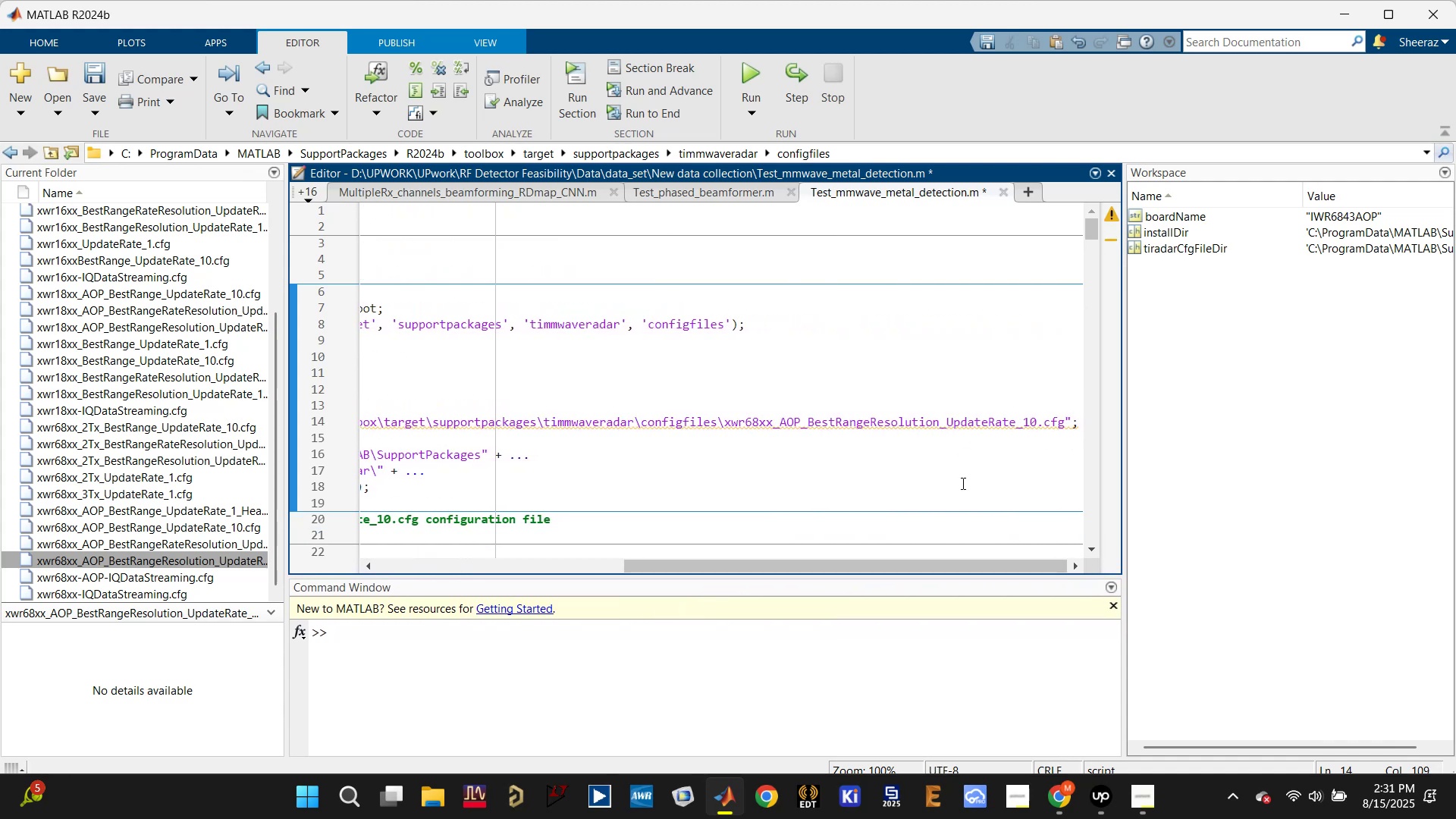 
left_click_drag(start_coordinate=[959, 567], to_coordinate=[556, 533])
 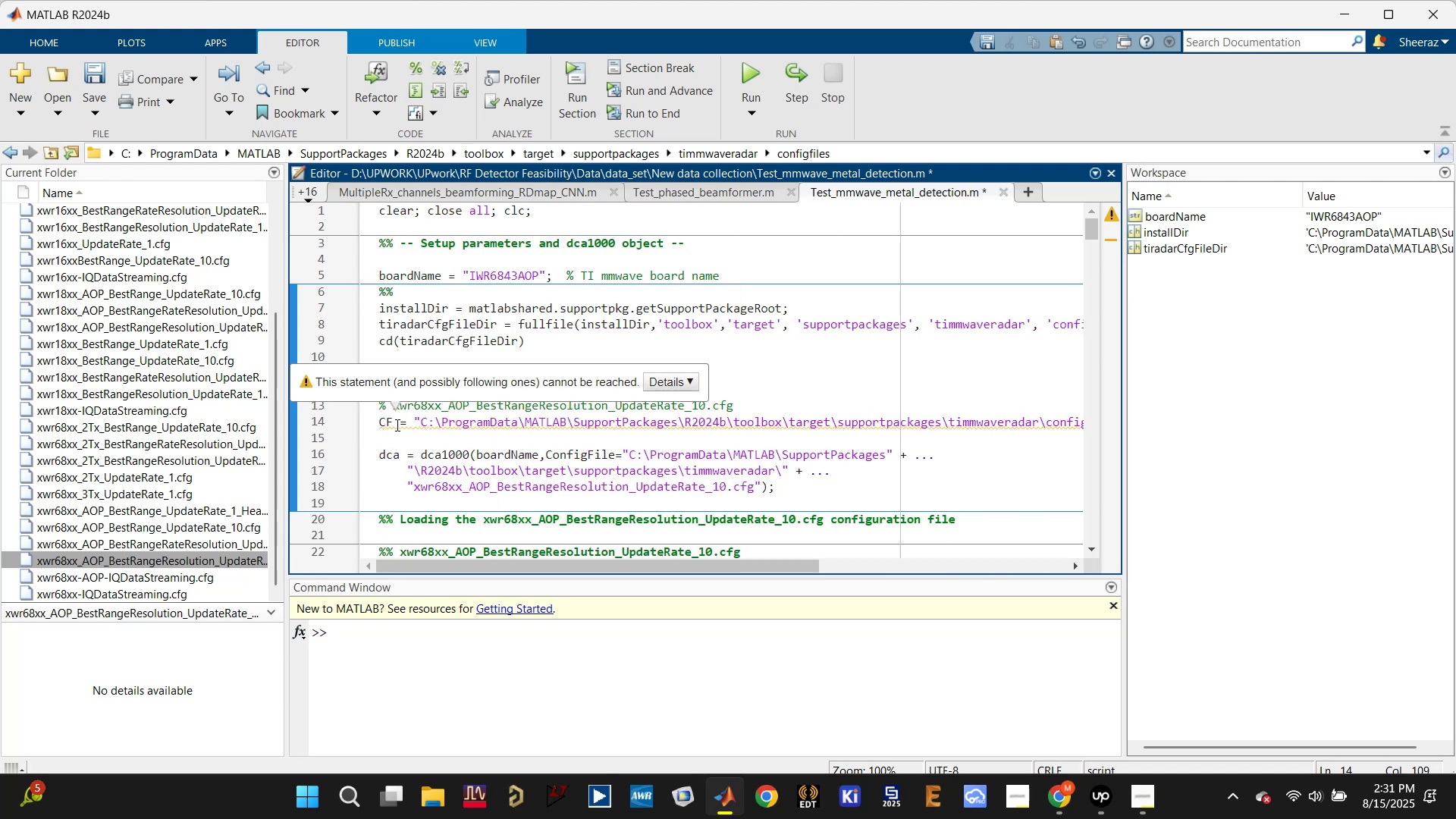 
left_click([396, 424])
 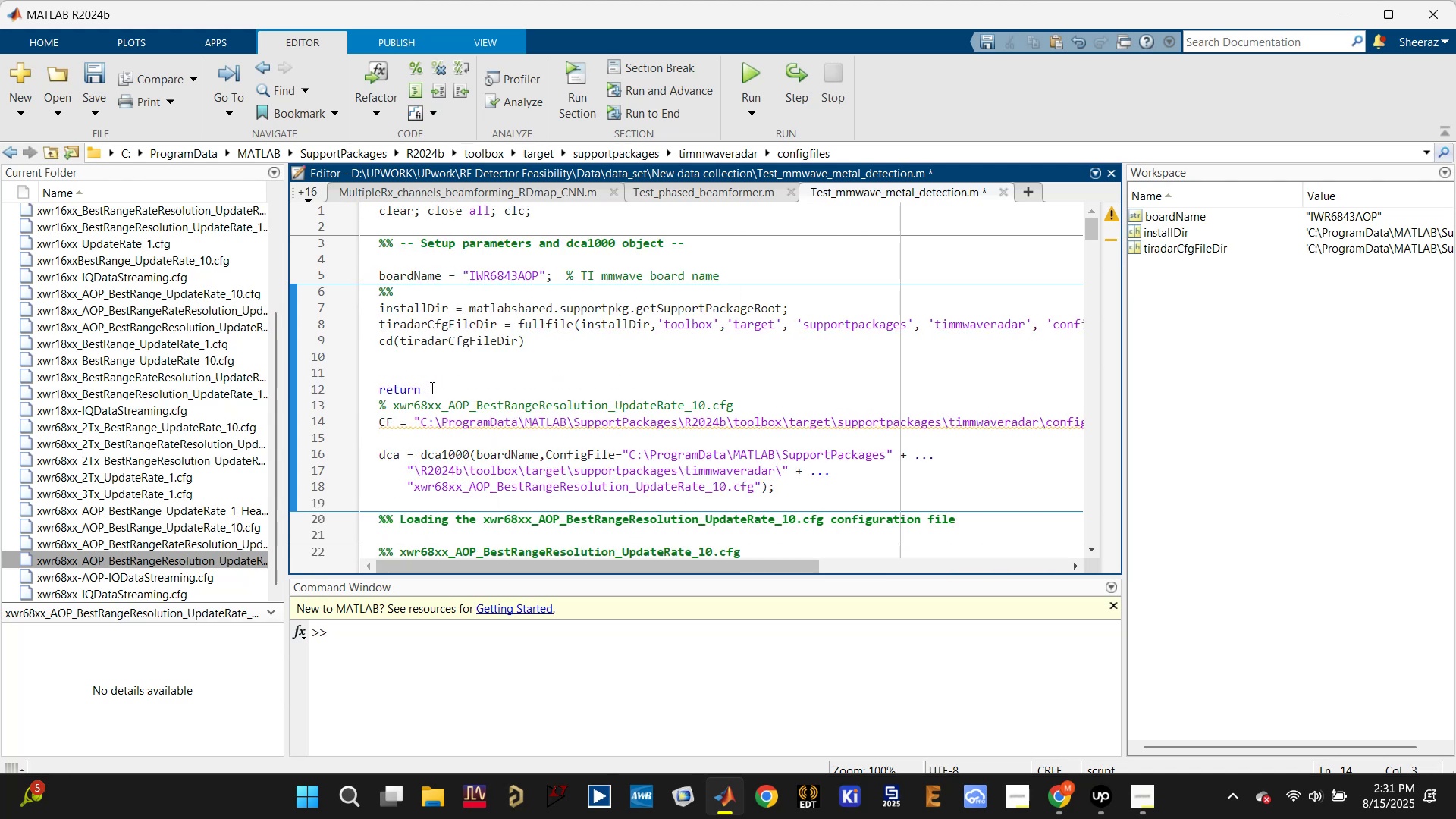 
double_click([431, 388])
 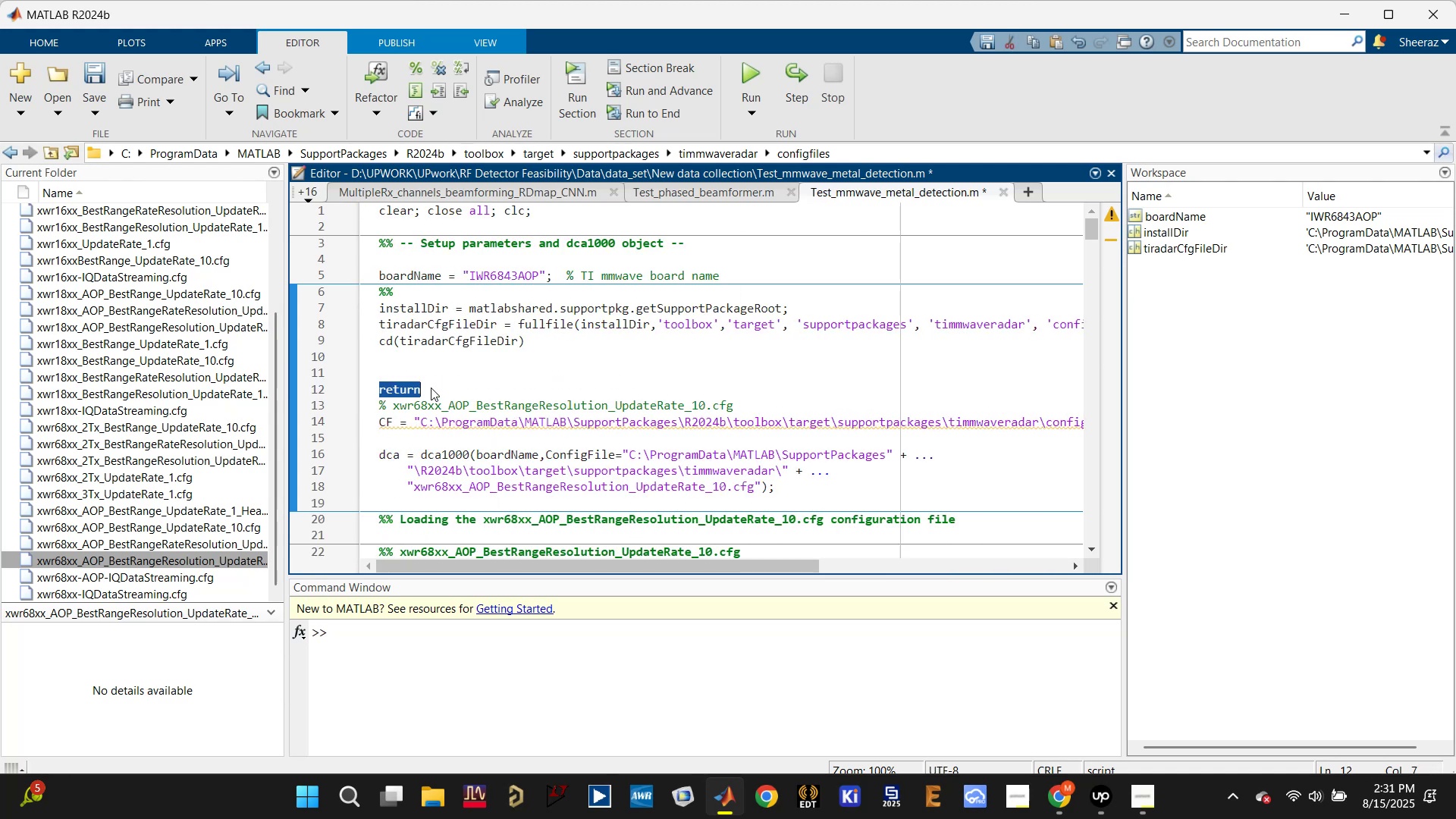 
key(Backspace)
 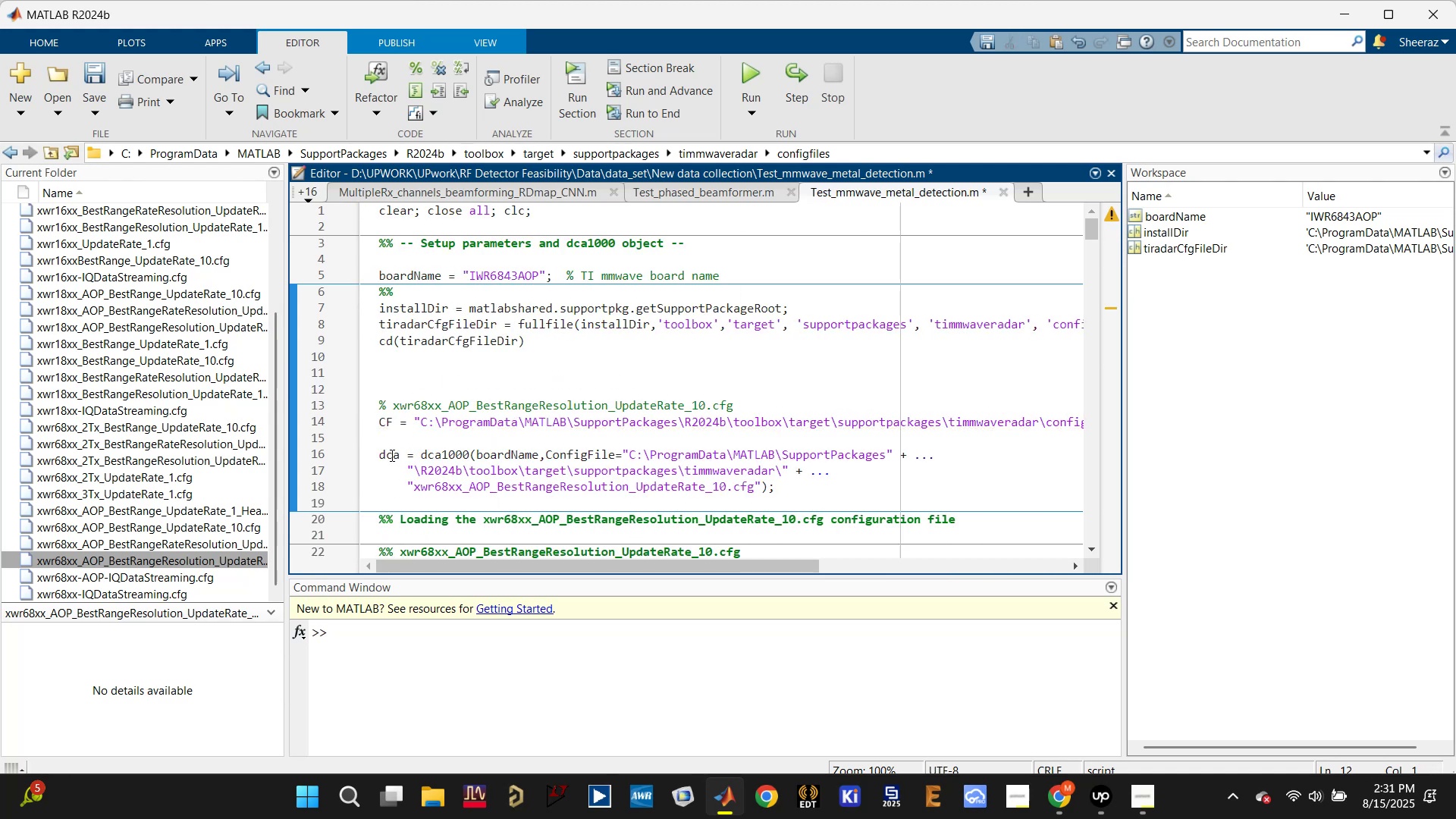 
left_click([392, 450])
 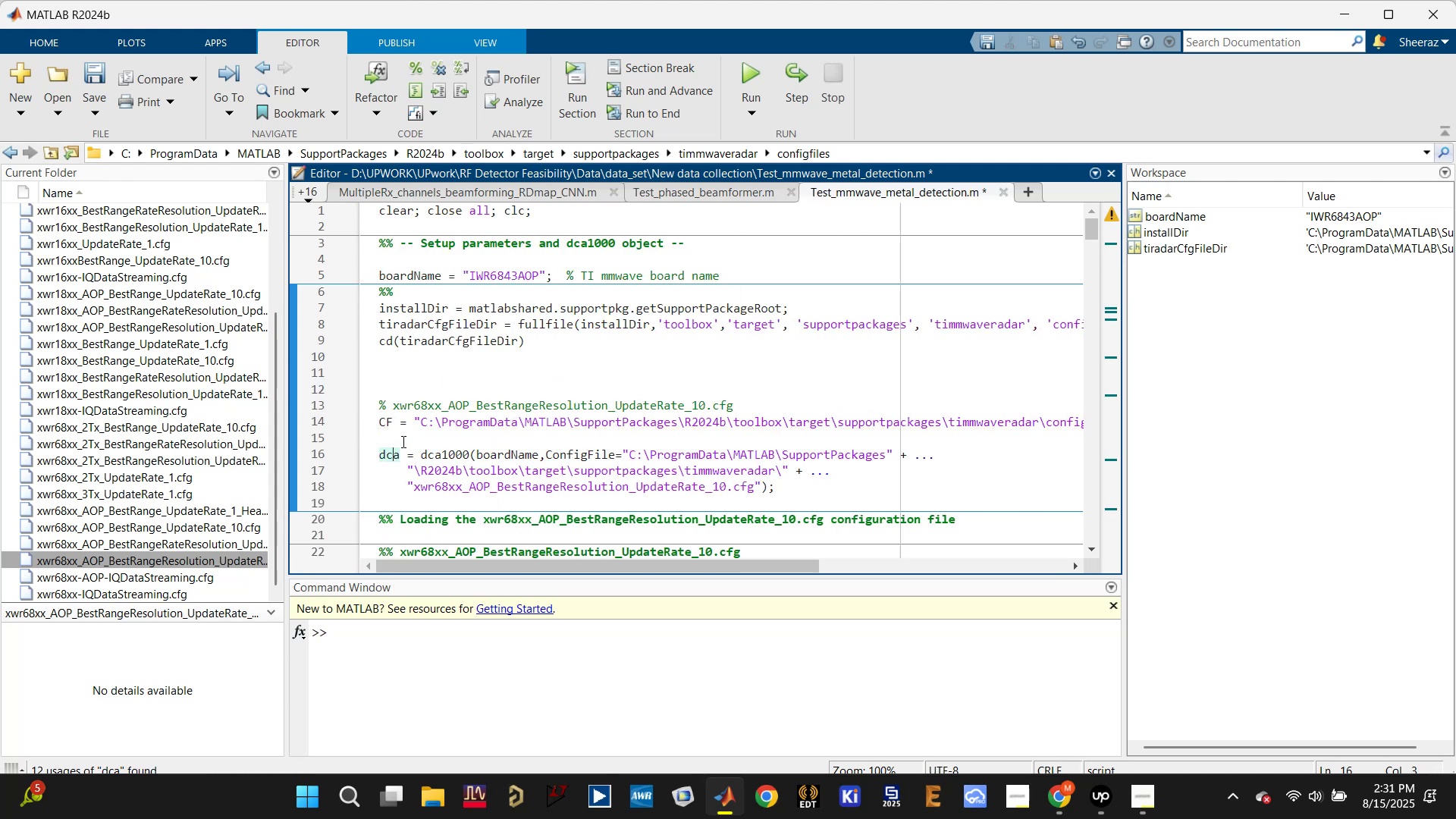 
left_click([406, 437])
 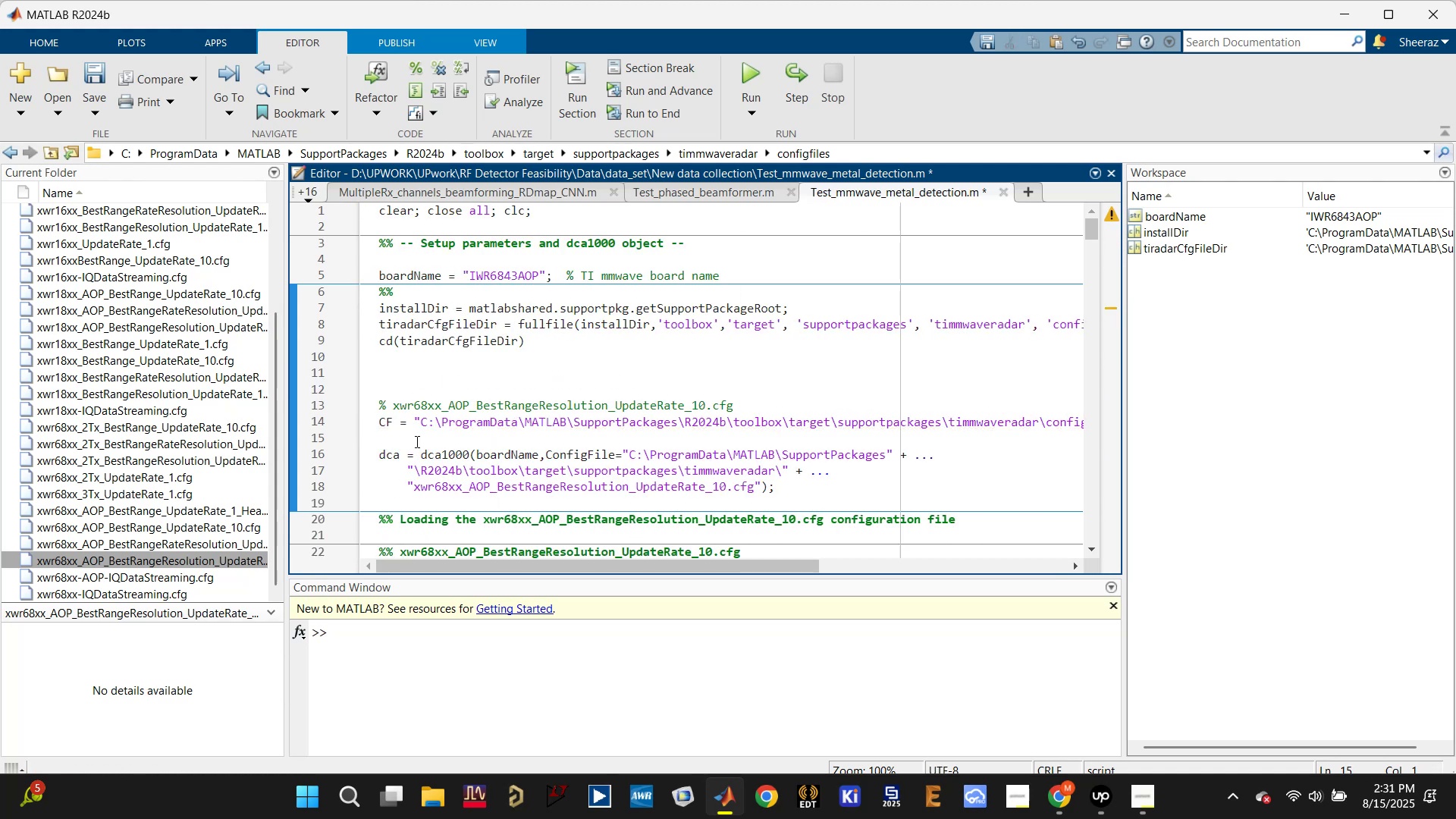 
key(Enter)
 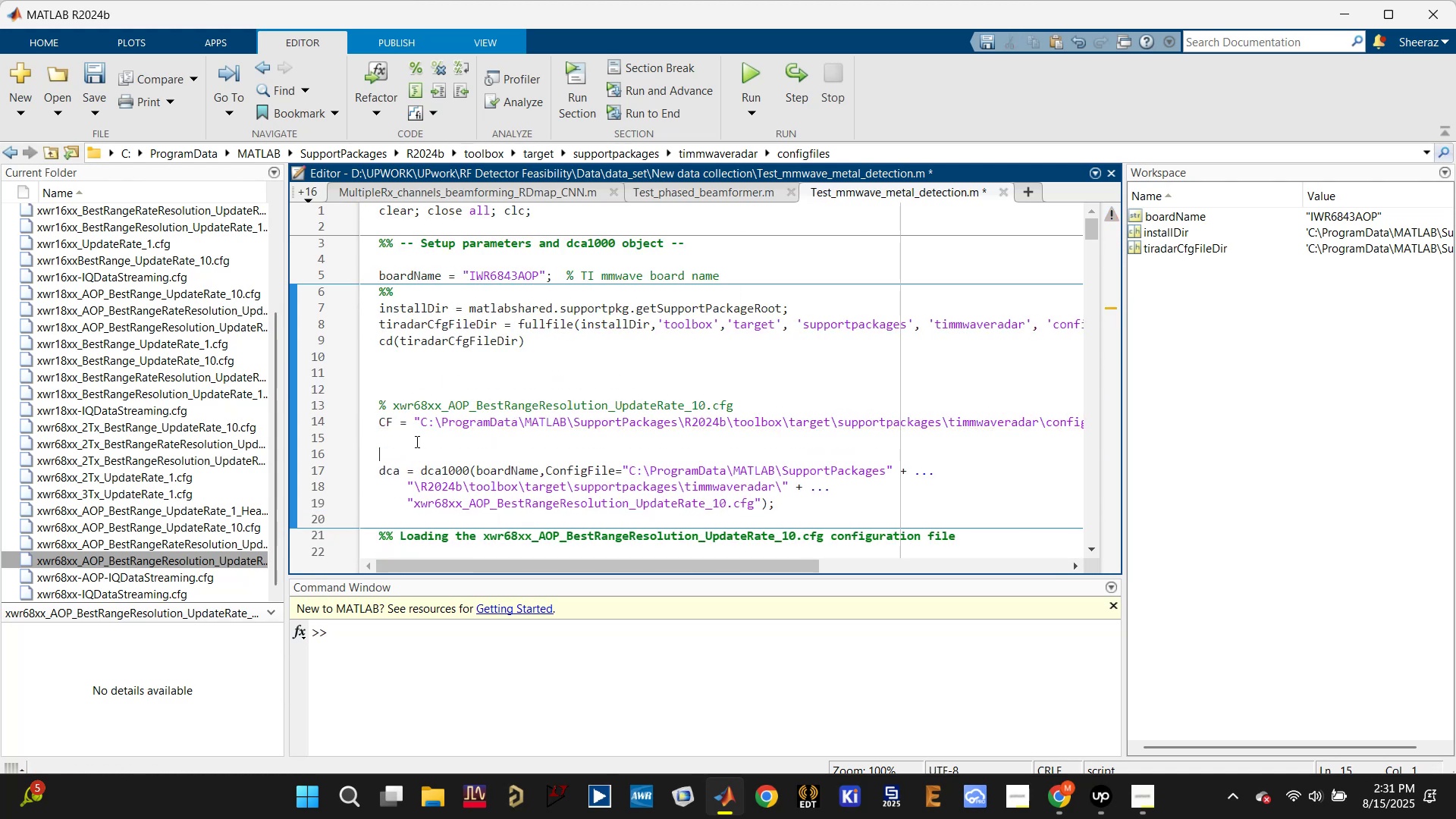 
type(return)
 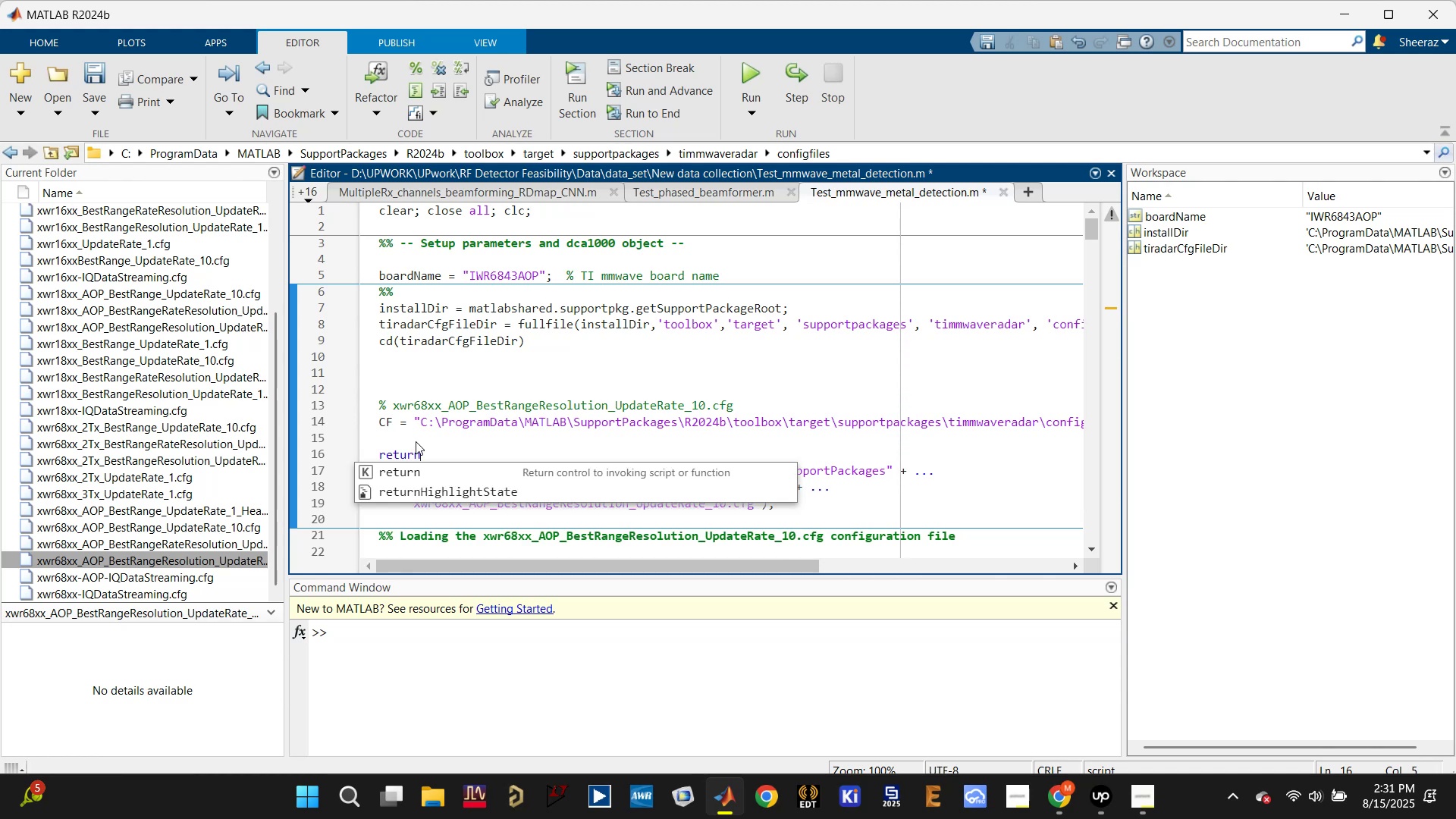 
hold_key(key=ControlLeft, duration=0.4)
 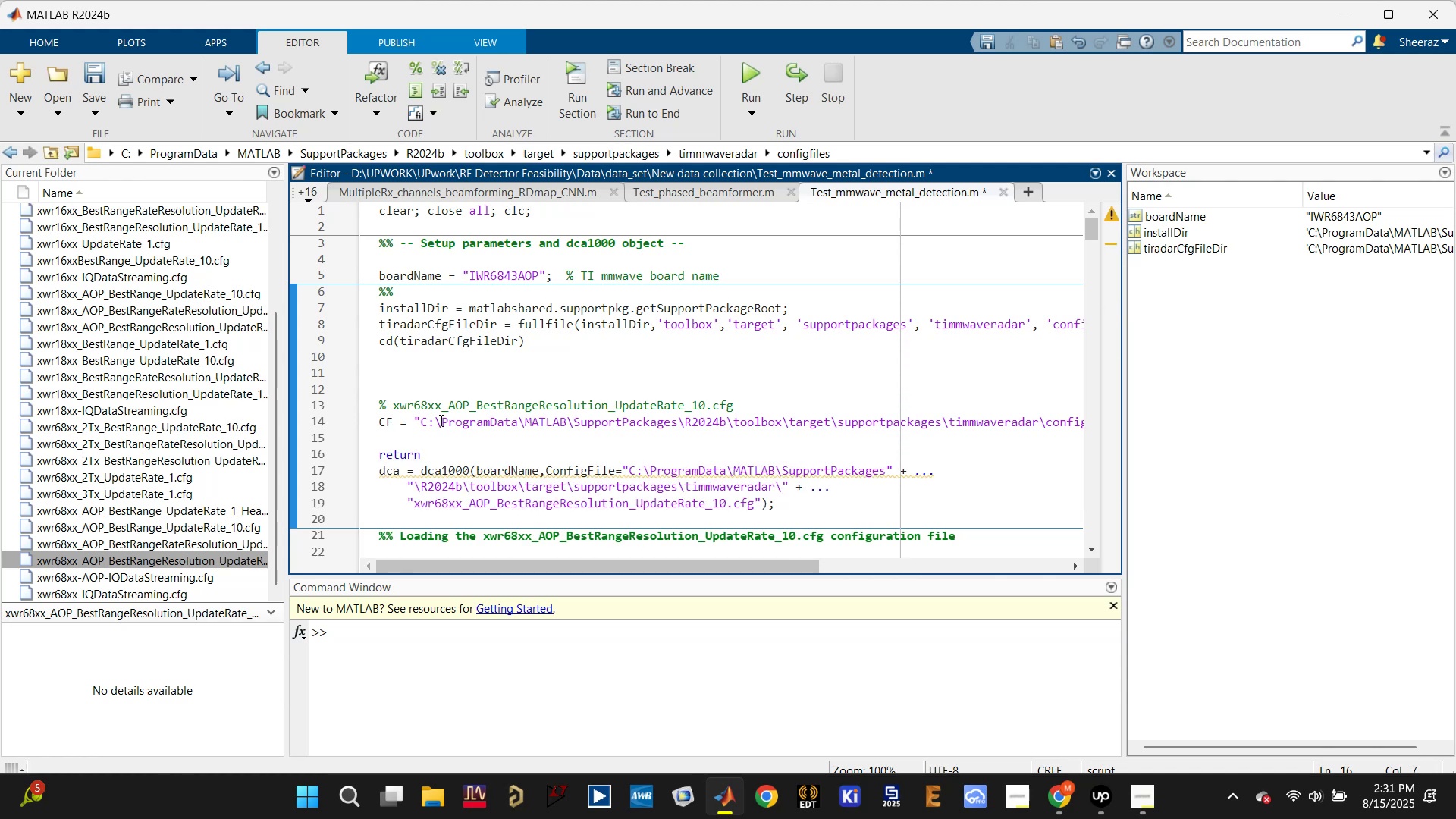 
left_click_drag(start_coordinate=[391, 425], to_coordinate=[380, 422])
 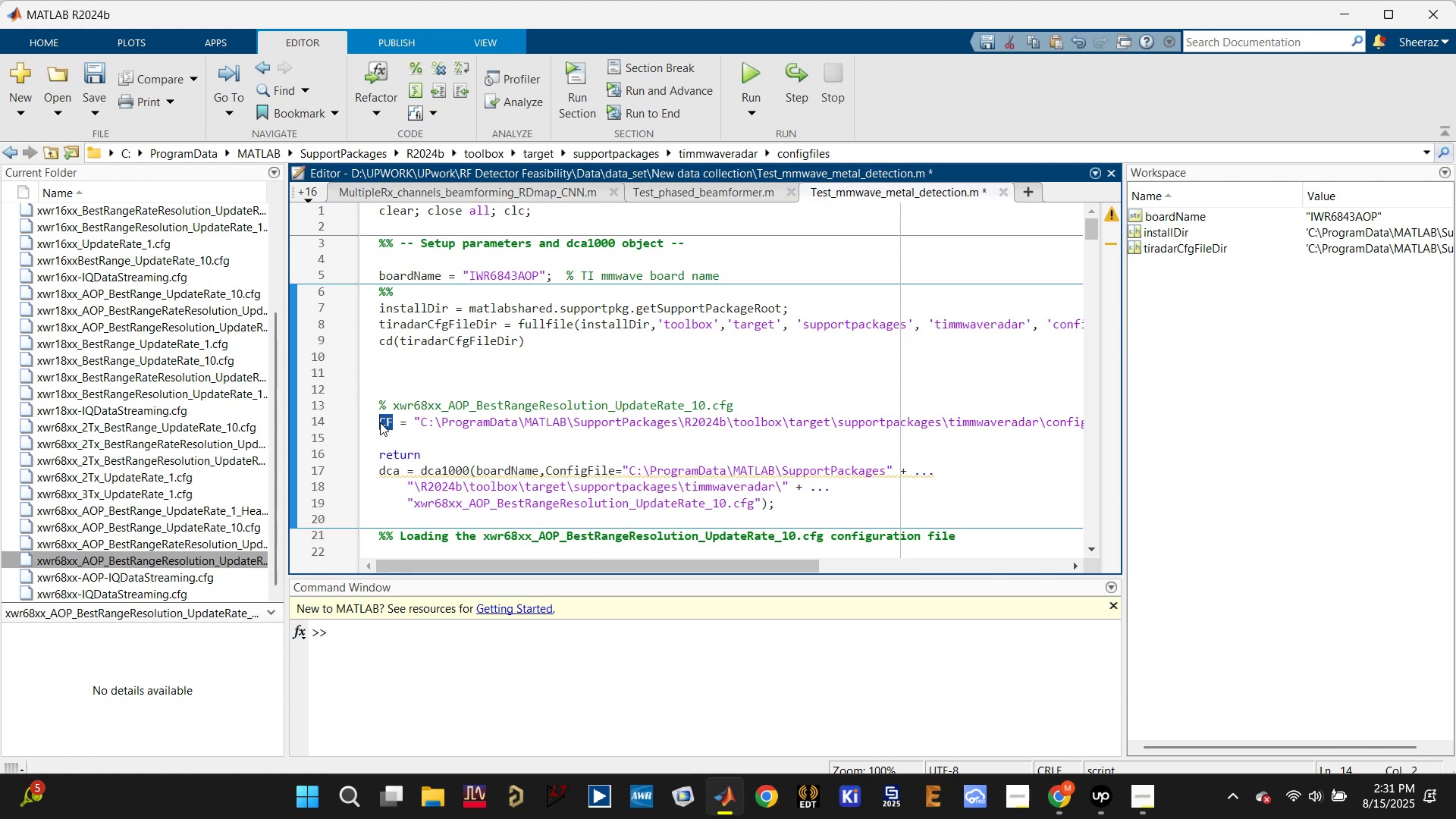 
key(Control+C)
 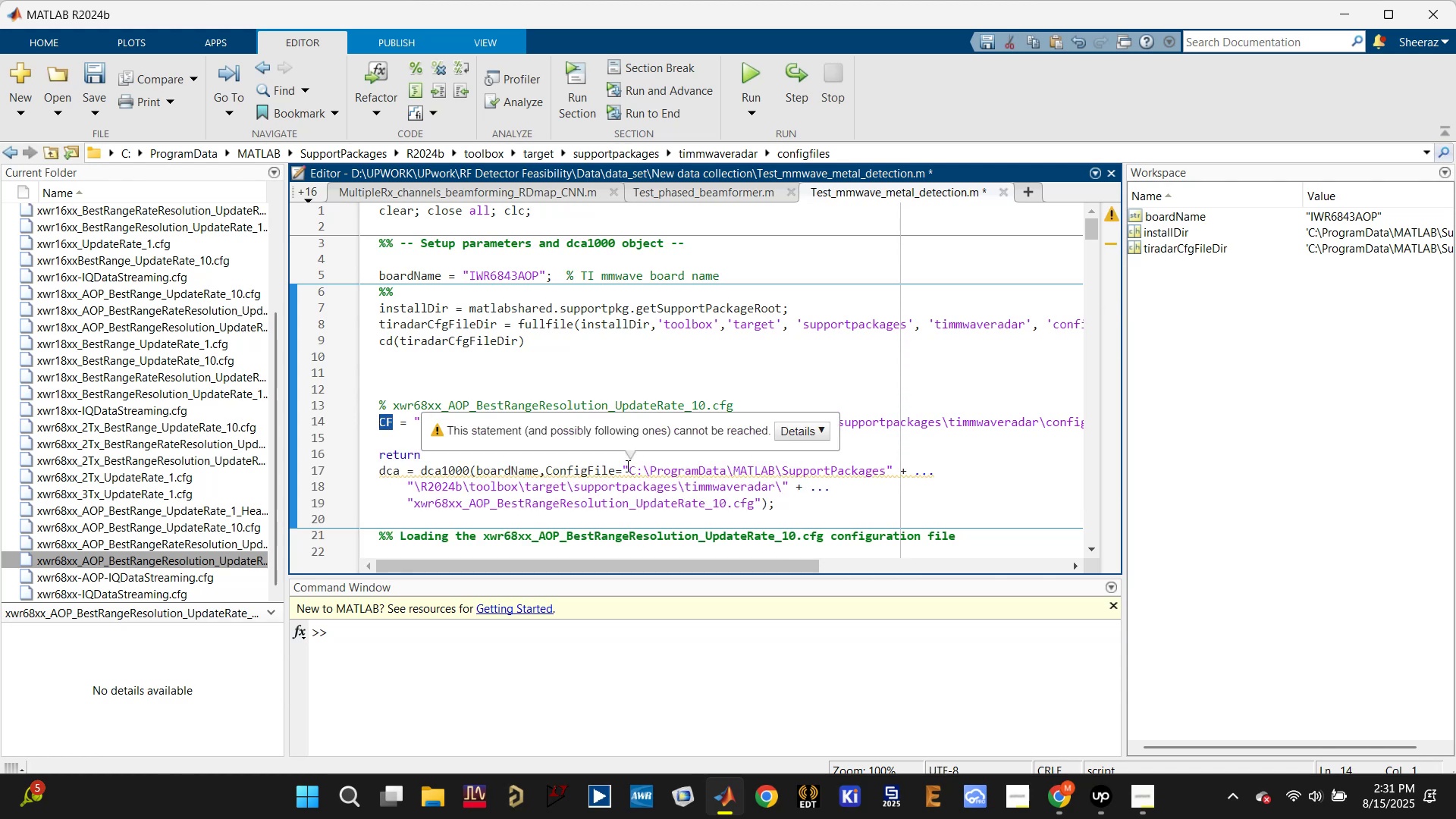 
left_click_drag(start_coordinate=[626, 466], to_coordinate=[760, 507])
 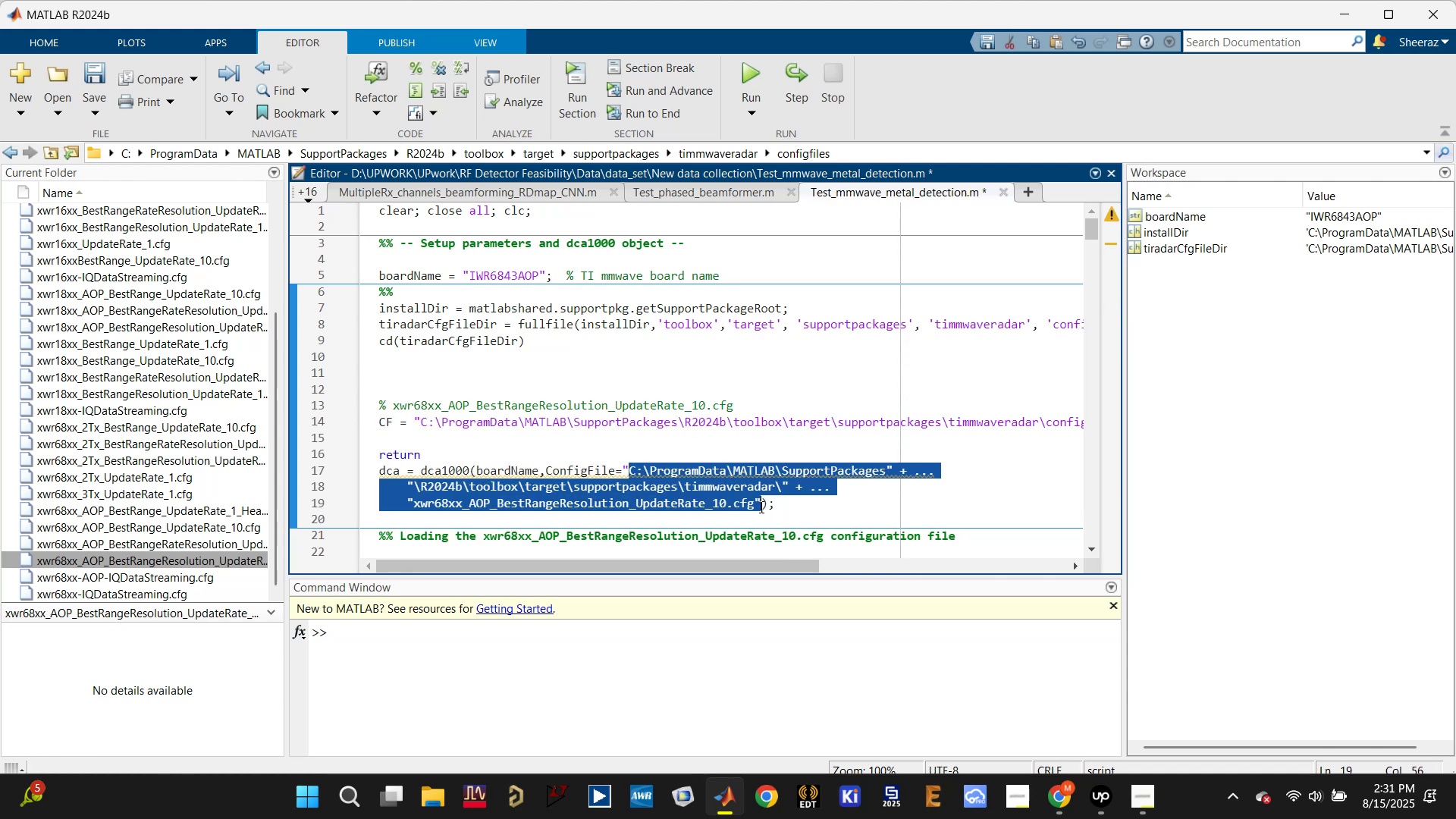 
key(Control+V)
 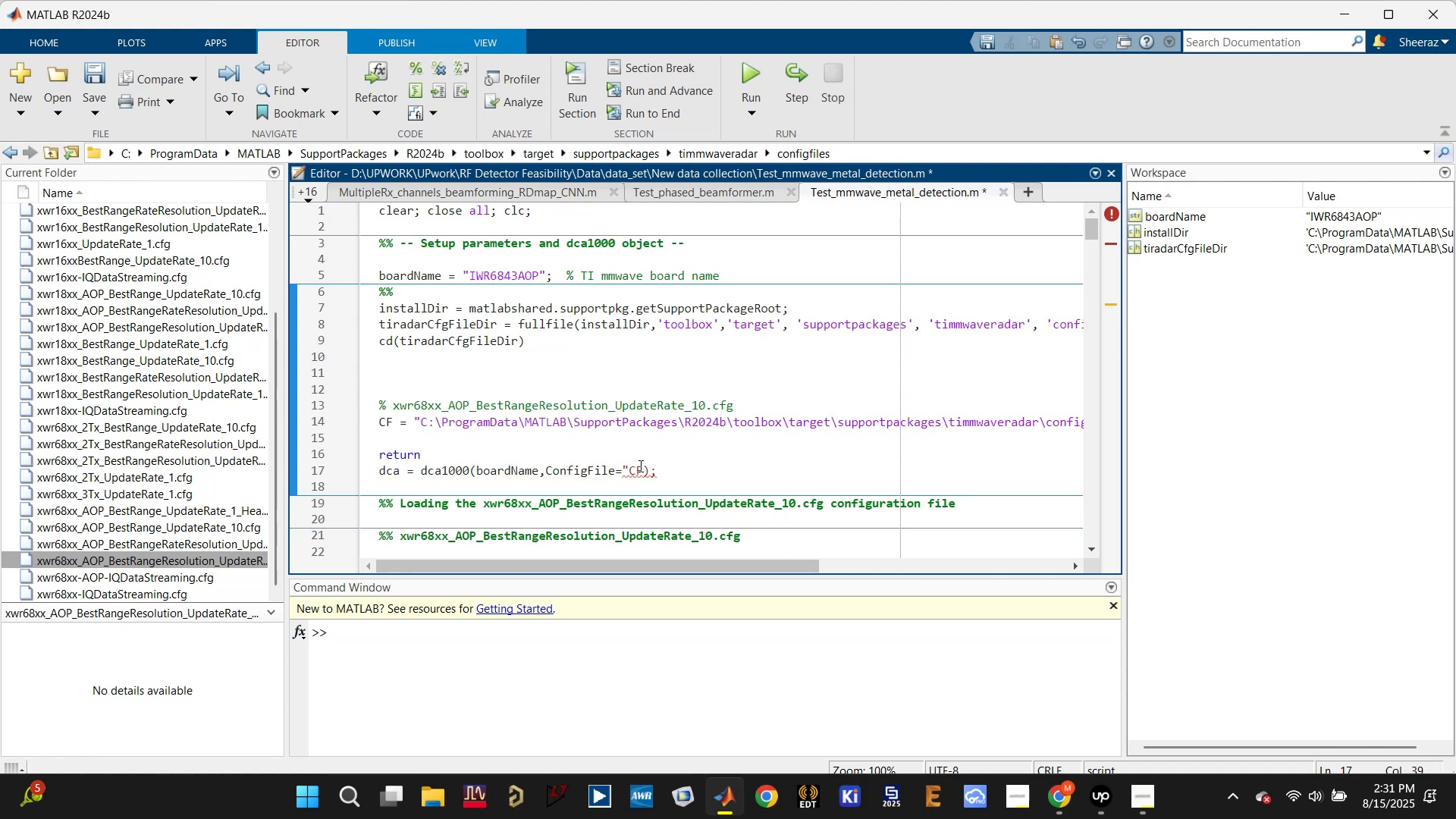 
left_click([629, 466])
 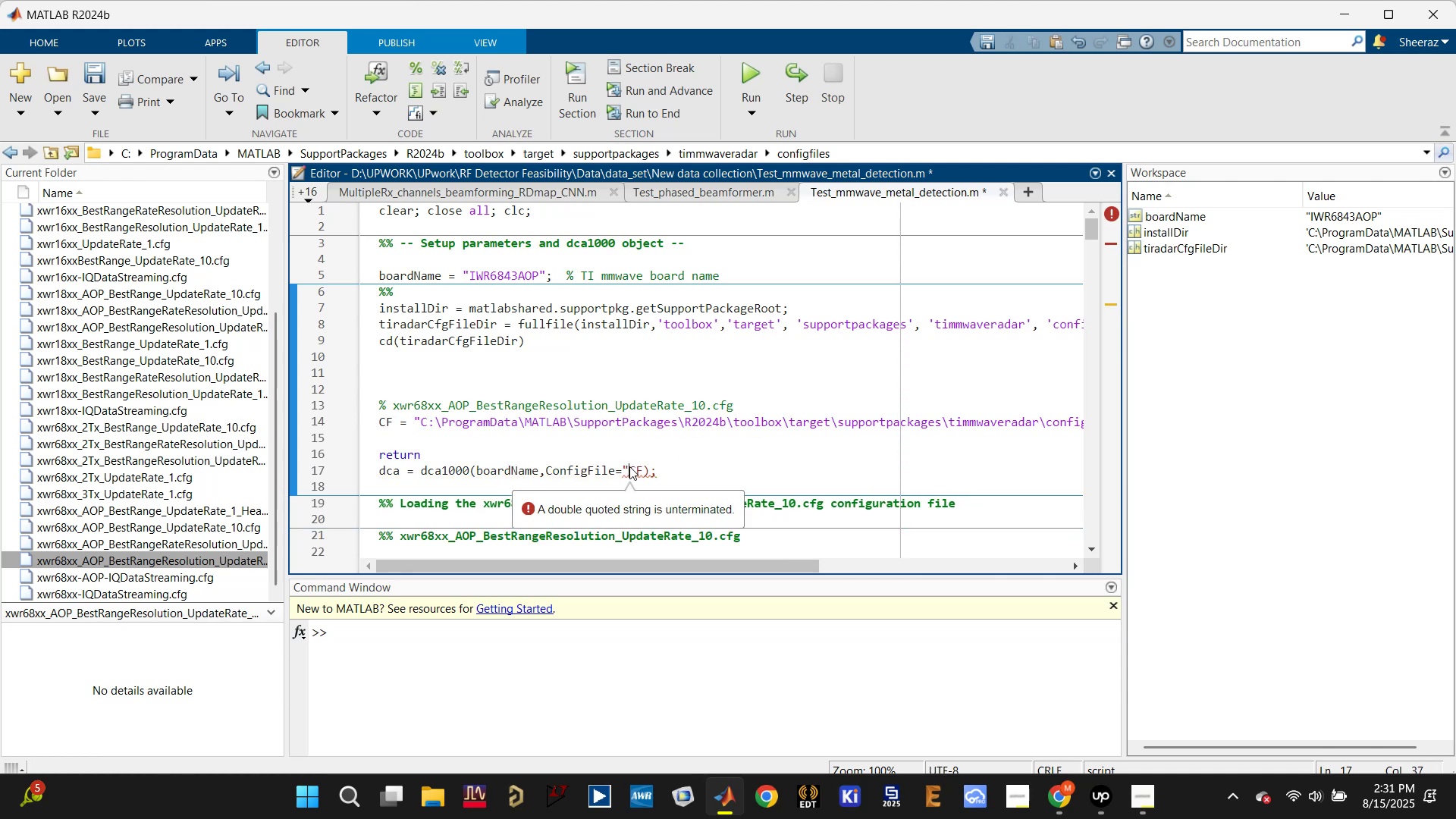 
key(Backspace)
 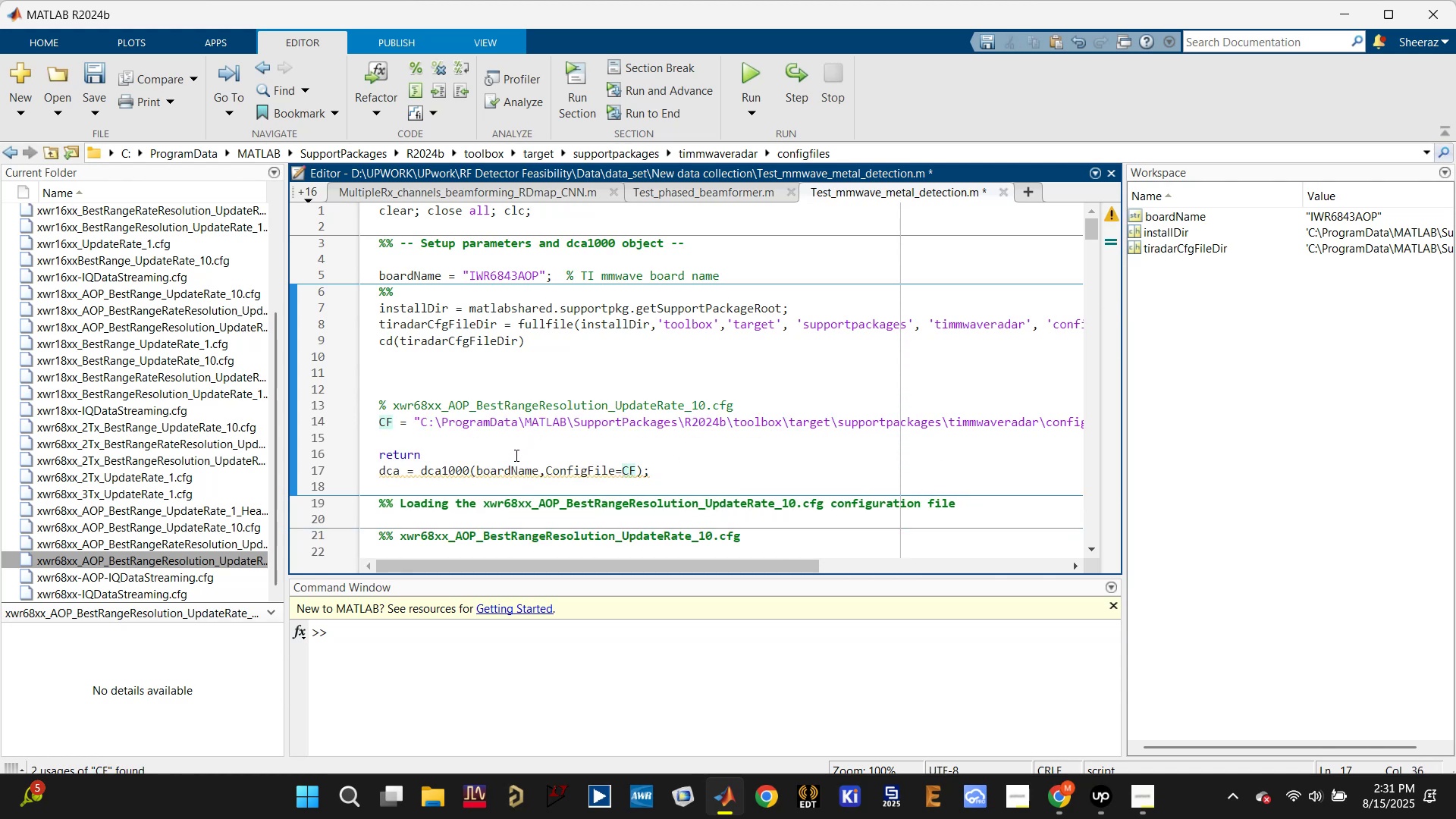 
double_click([515, 449])
 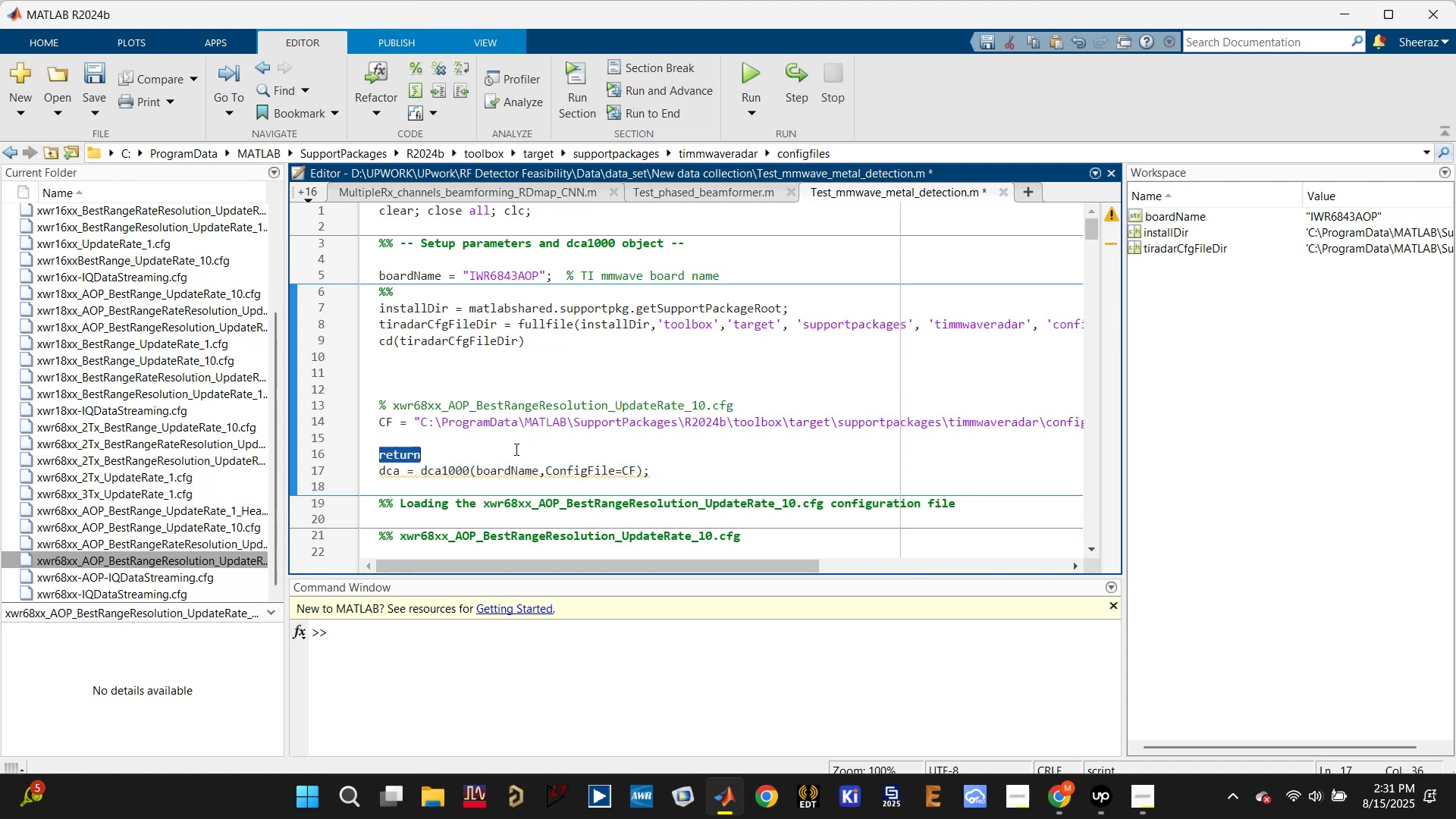 
key(Control+X)
 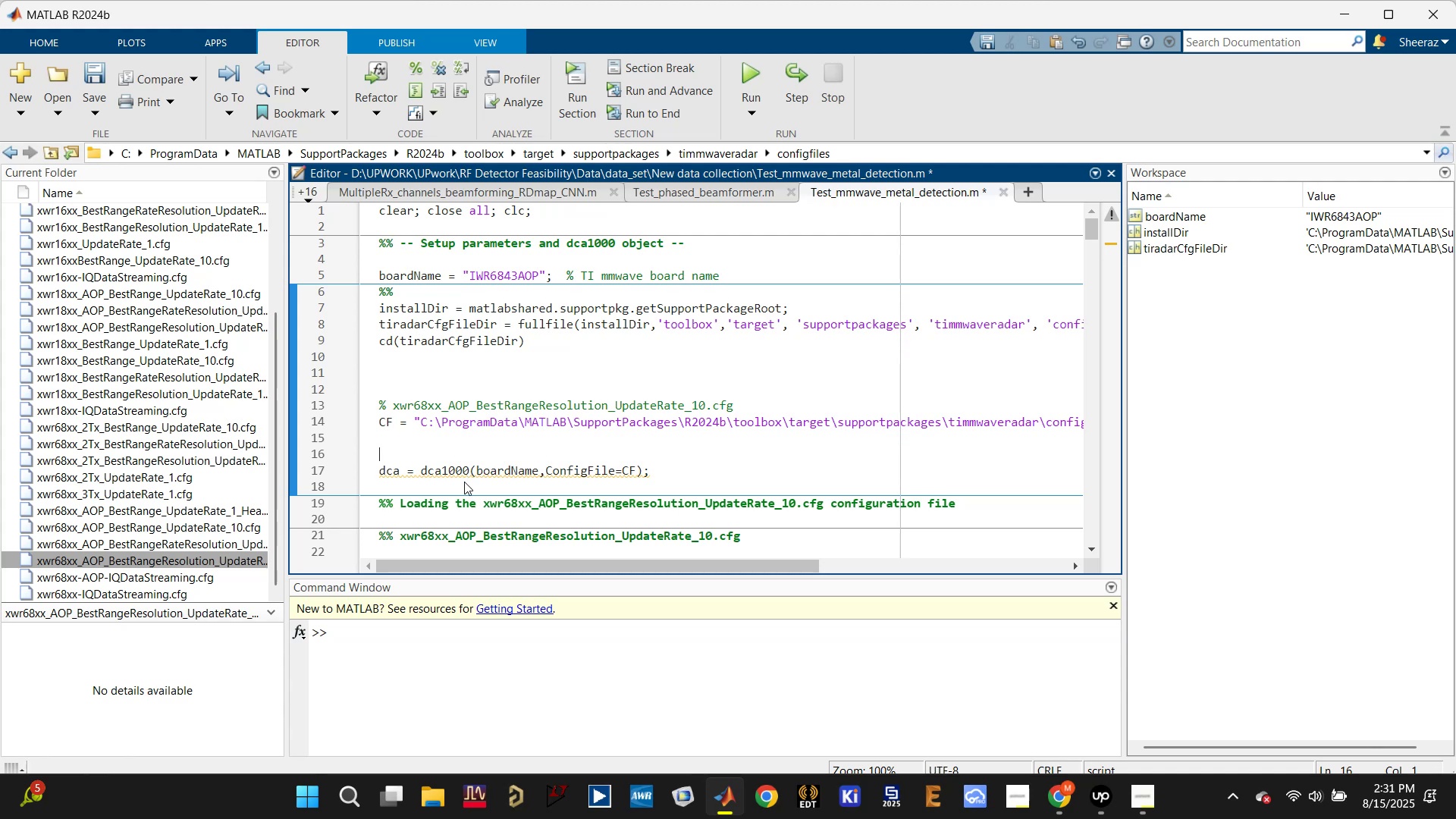 
left_click([464, 482])
 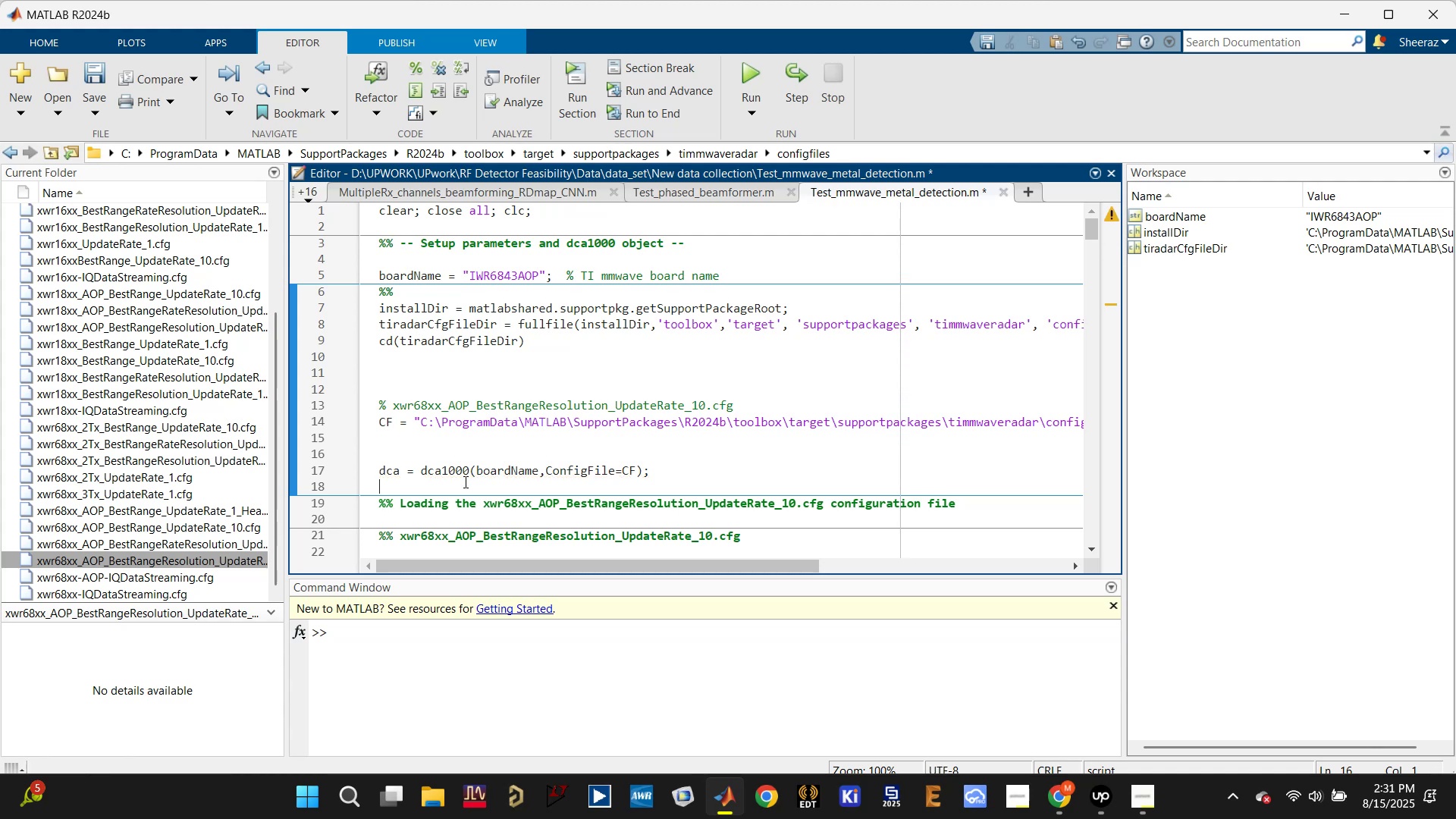 
key(Control+V)
 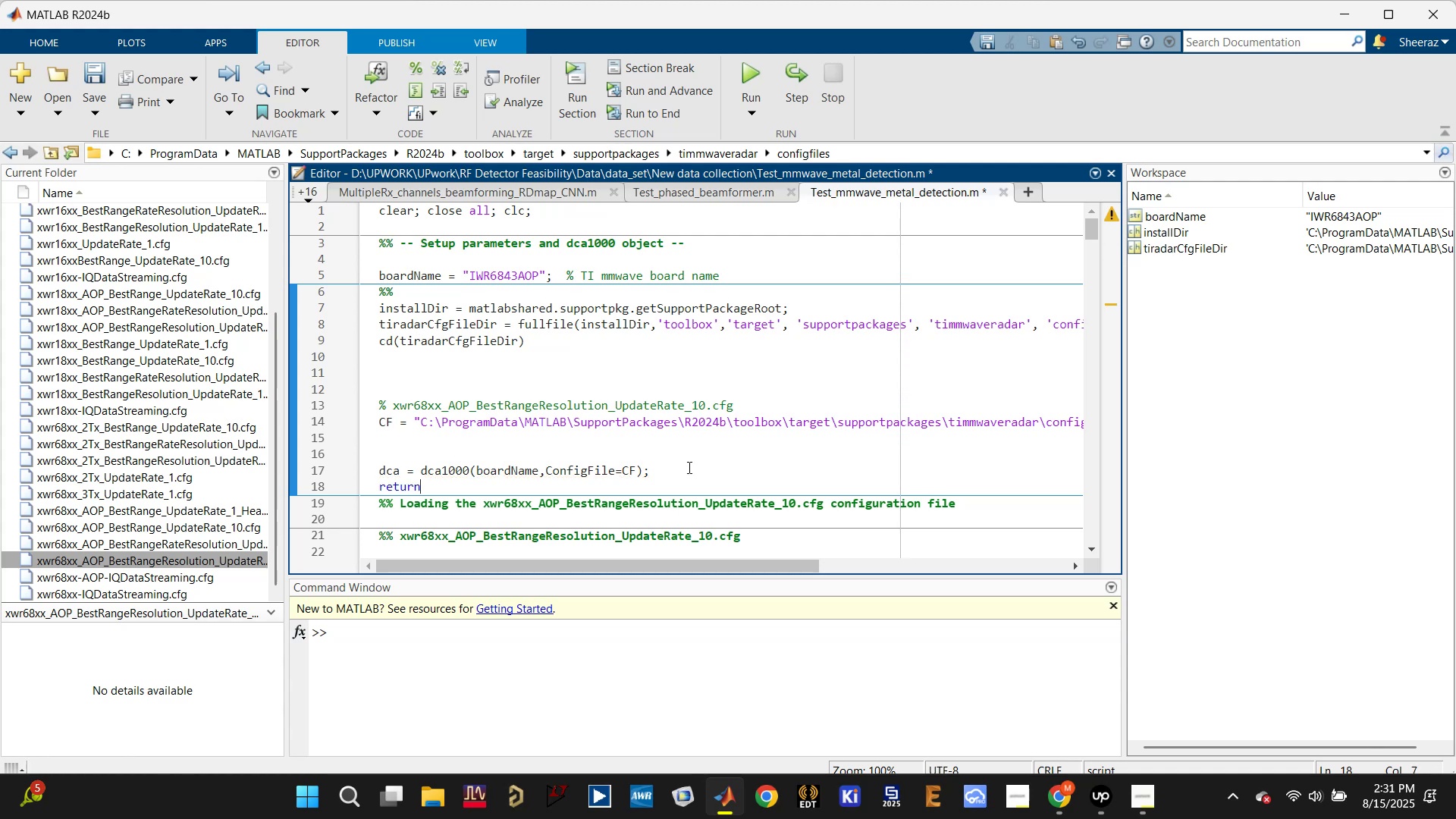 
left_click([674, 469])
 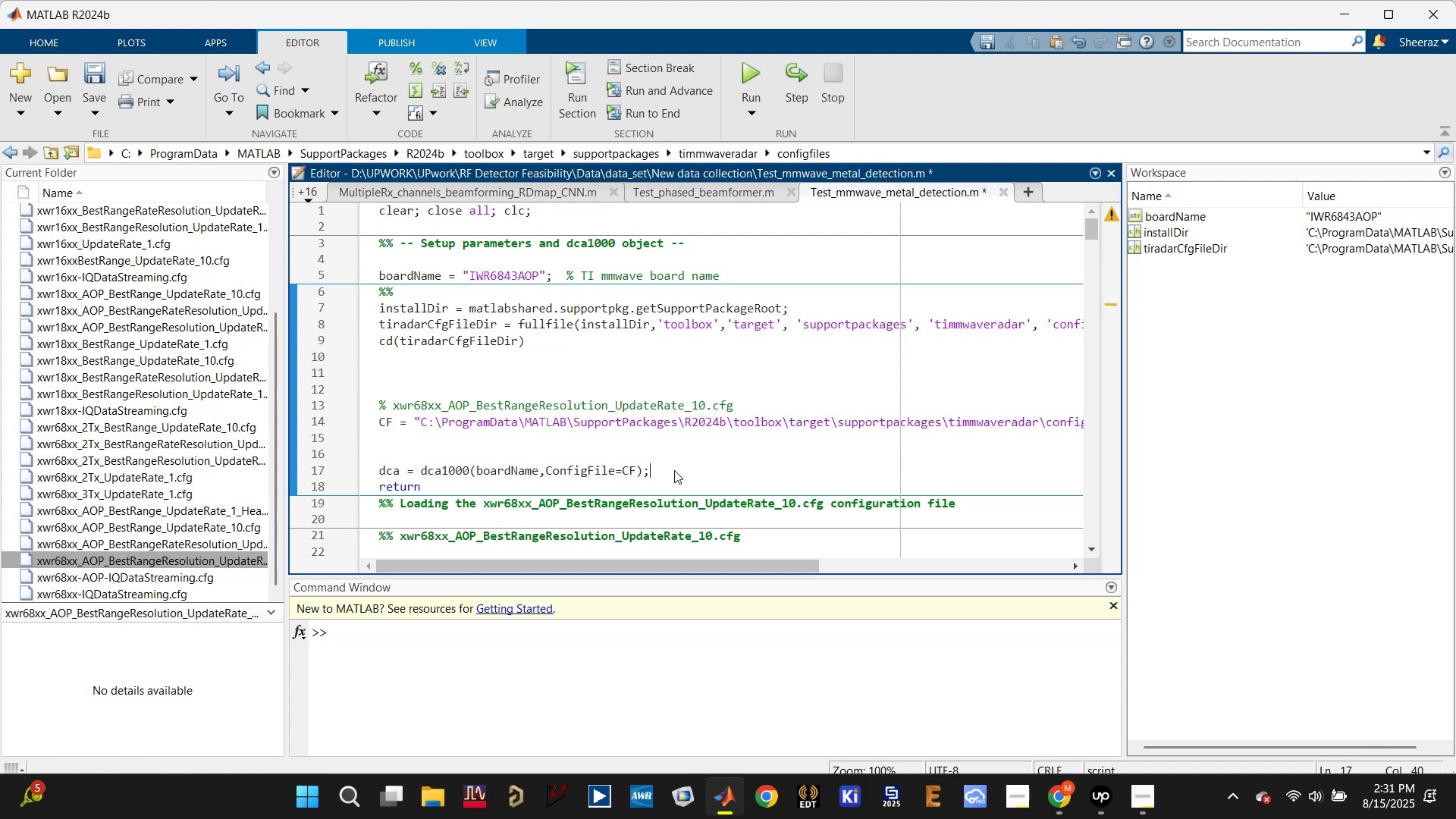 
key(Enter)
 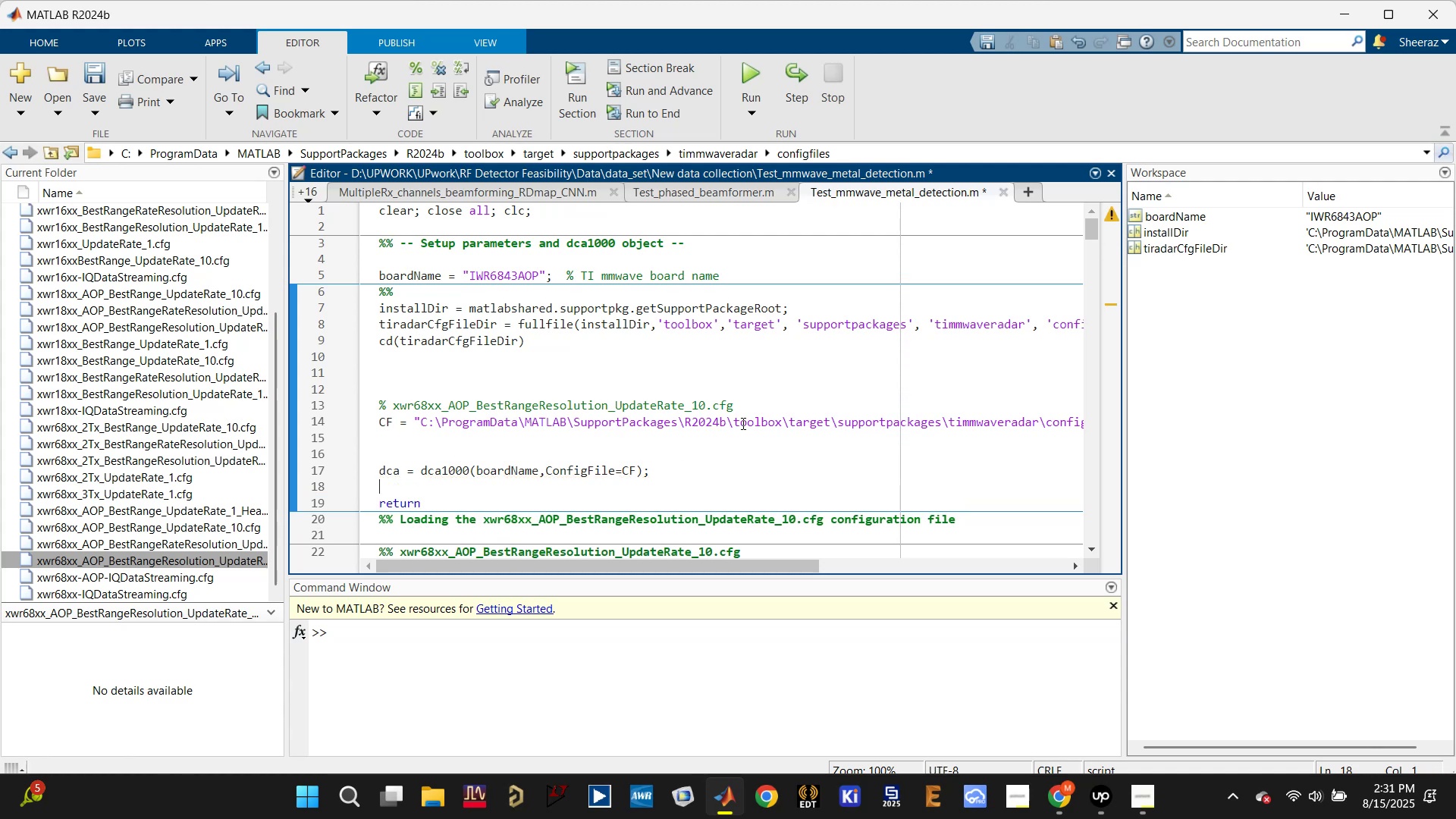 
left_click([736, 418])
 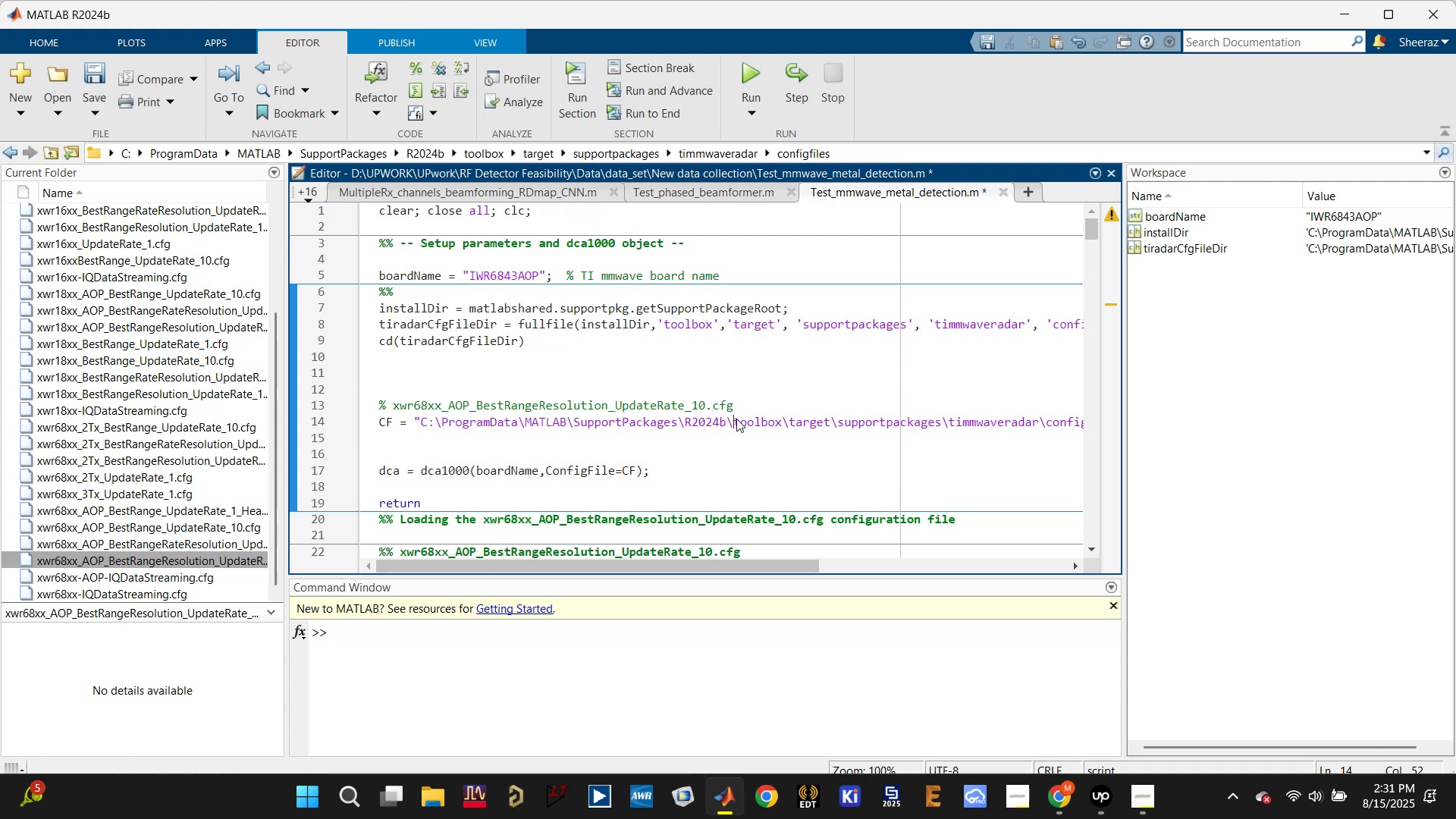 
key(Enter)
 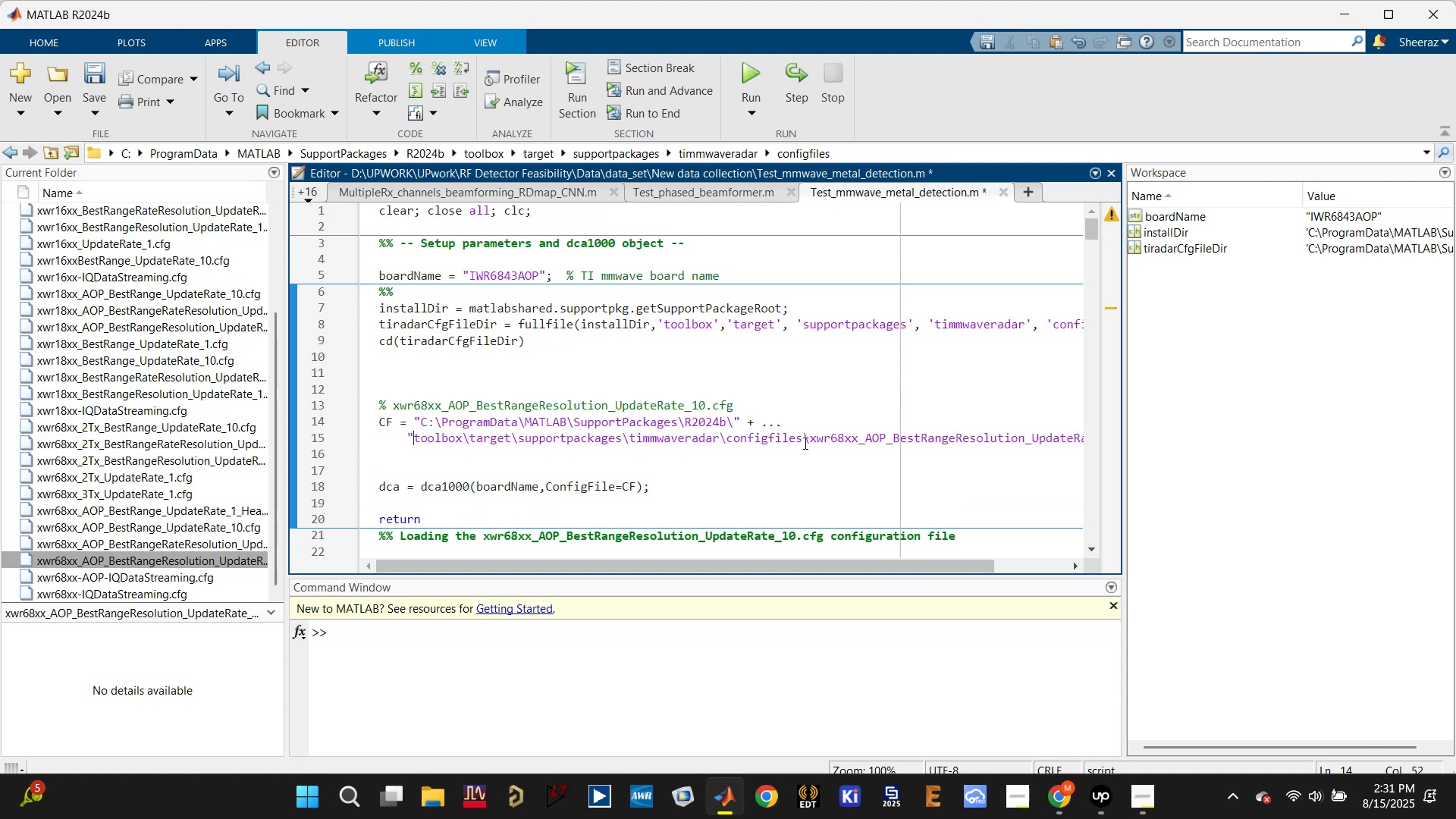 
left_click([809, 434])
 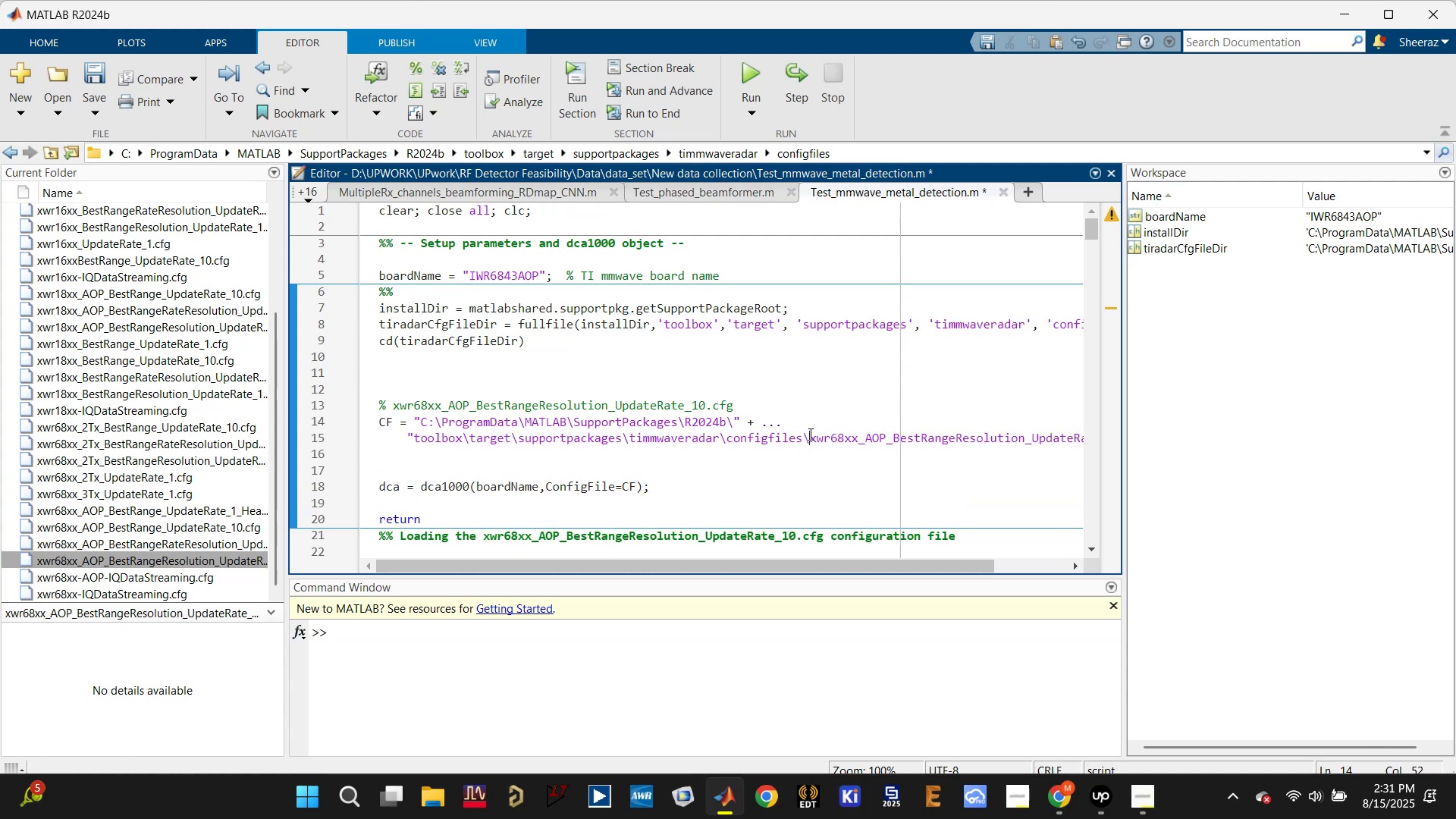 
key(Enter)
 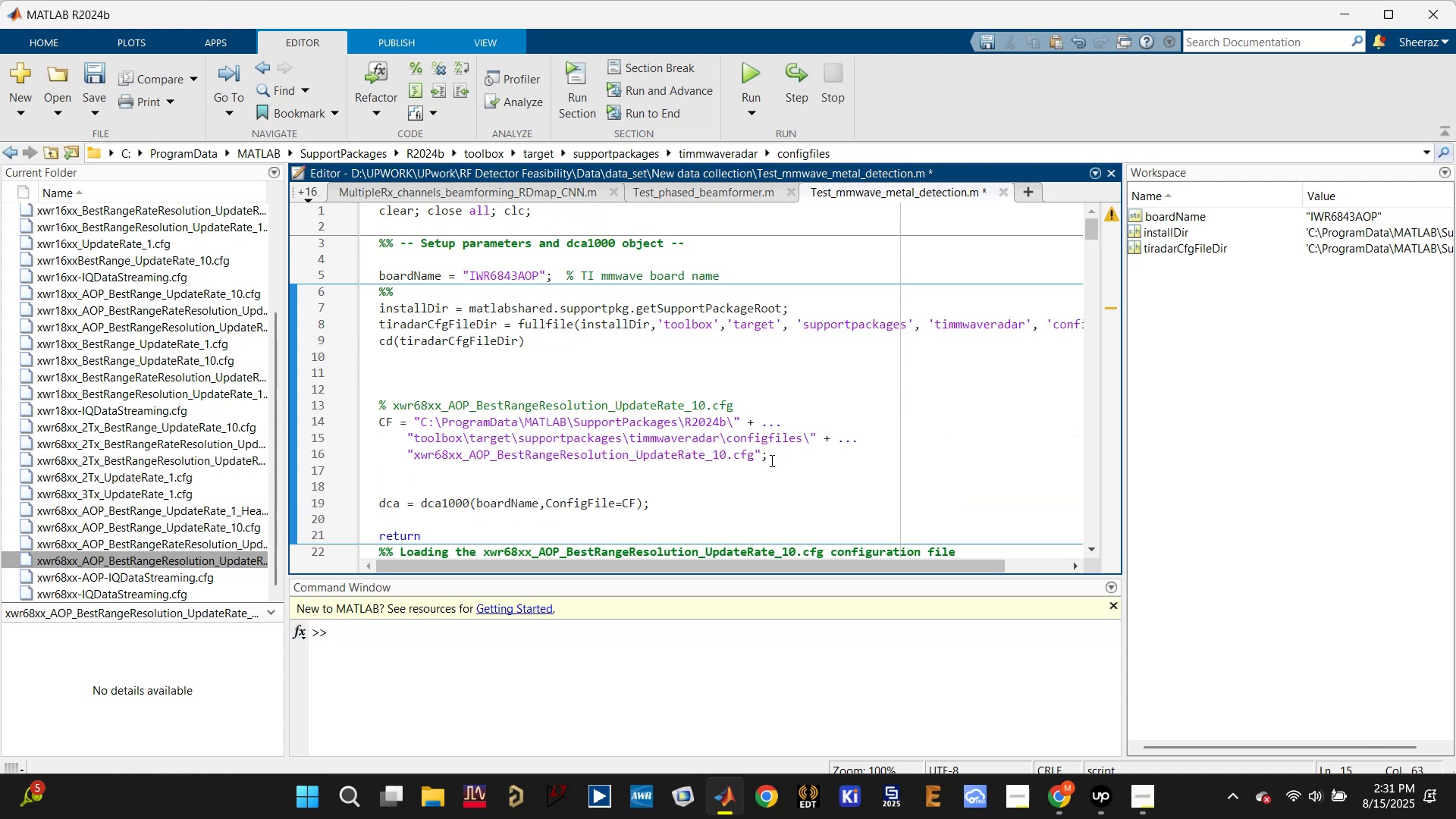 
left_click([760, 475])
 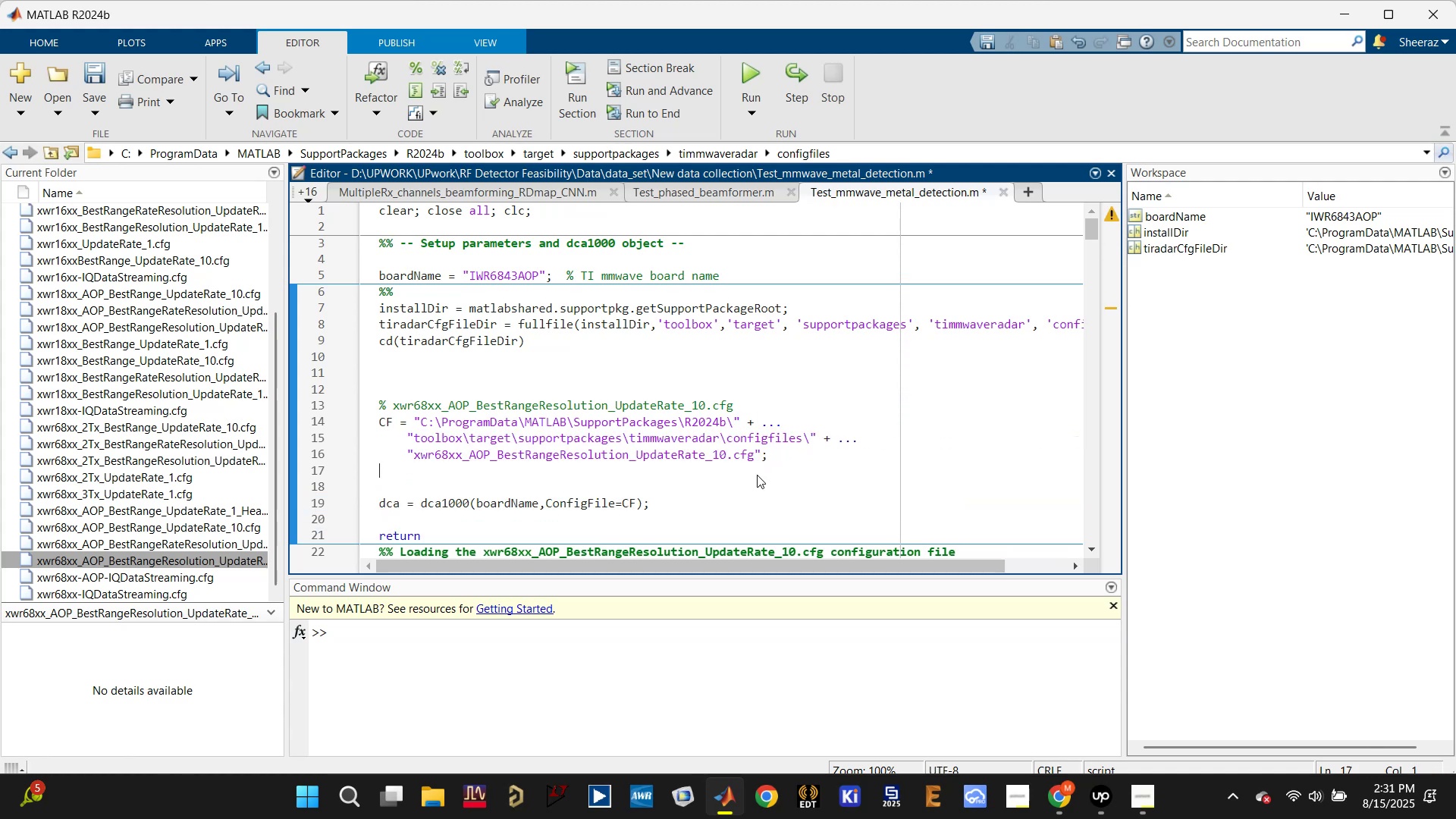 
hold_key(key=ControlLeft, duration=1.05)
 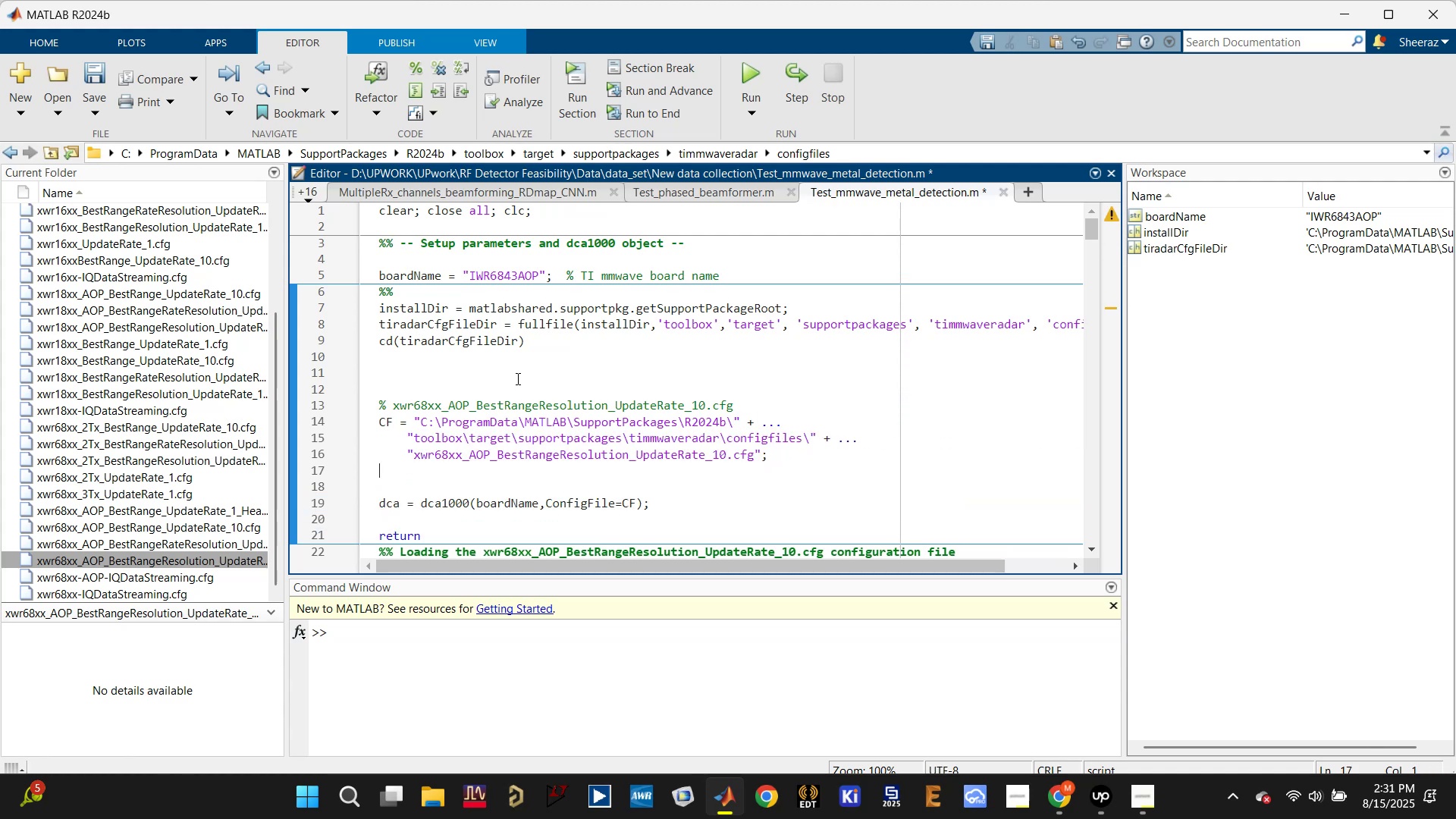 
left_click_drag(start_coordinate=[516, 378], to_coordinate=[379, 309])
 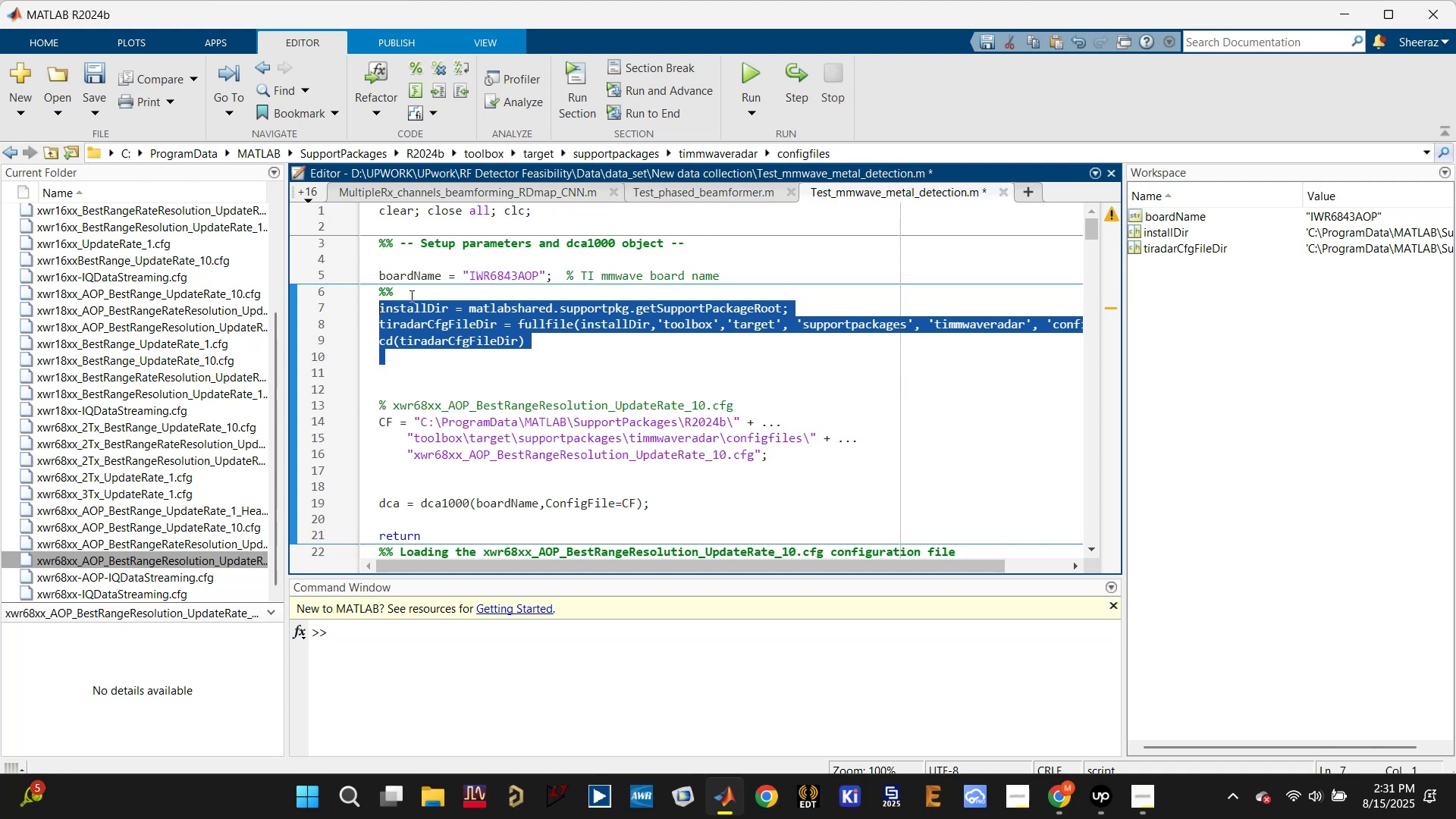 
left_click([412, 293])
 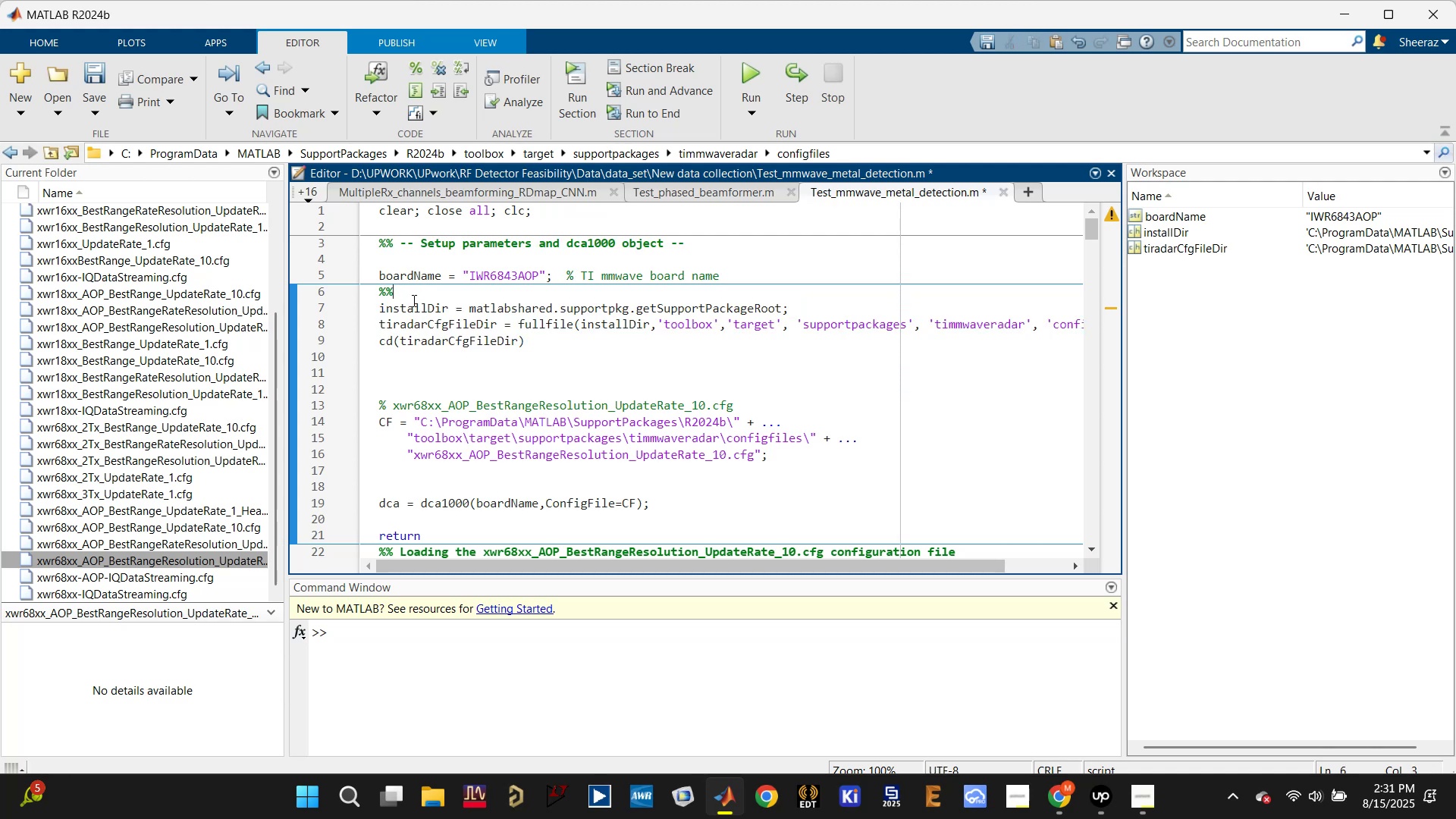 
type( Browse directory for )
 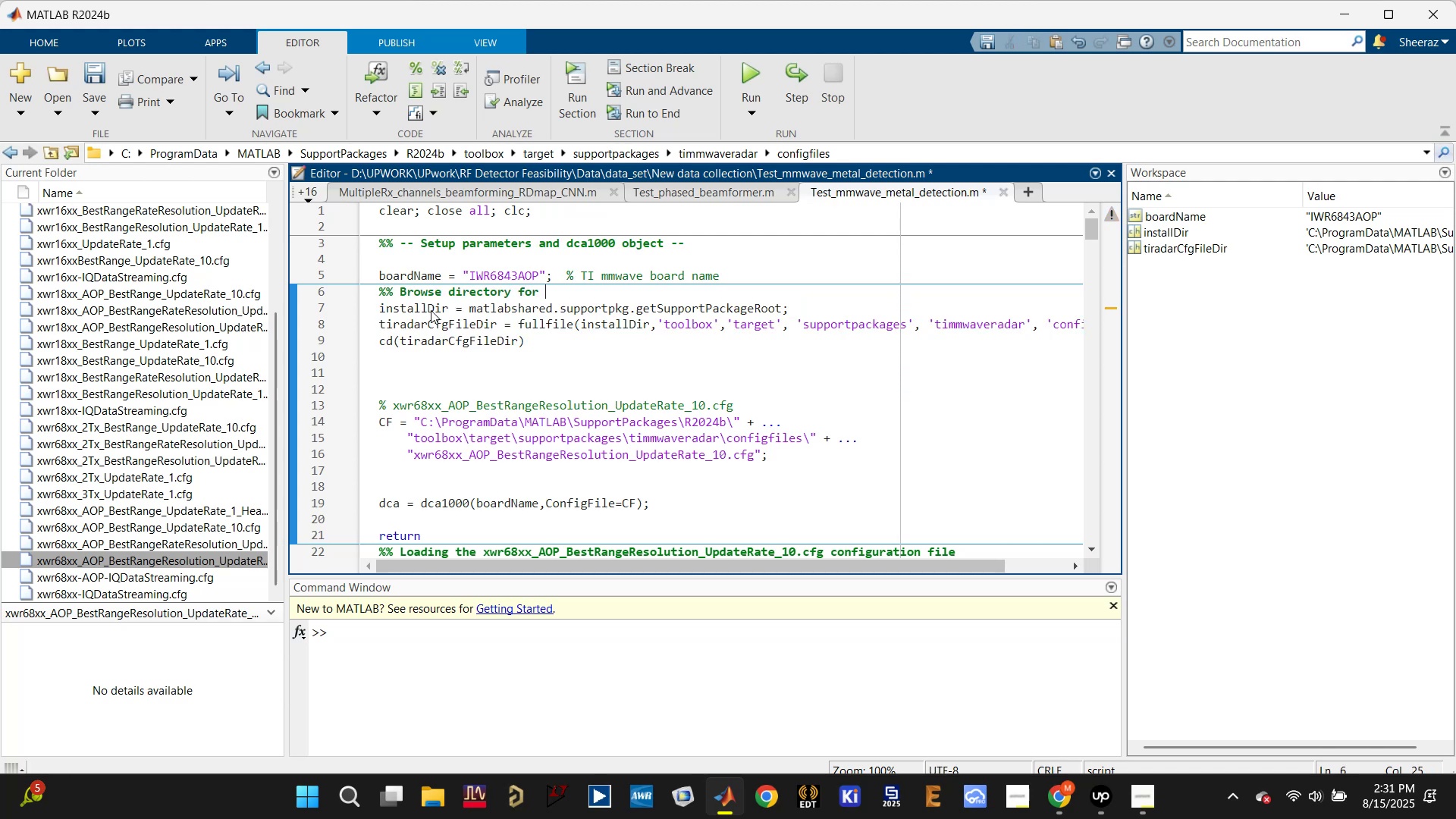 
type(cofi)
key(Backspace)
key(Backspace)
key(Backspace)
type(sel)
key(Backspace)
key(Backspace)
key(Backspace)
key(Backspace)
type(sle)
key(Backspace)
key(Backspace)
type(electing desired configuration file)
 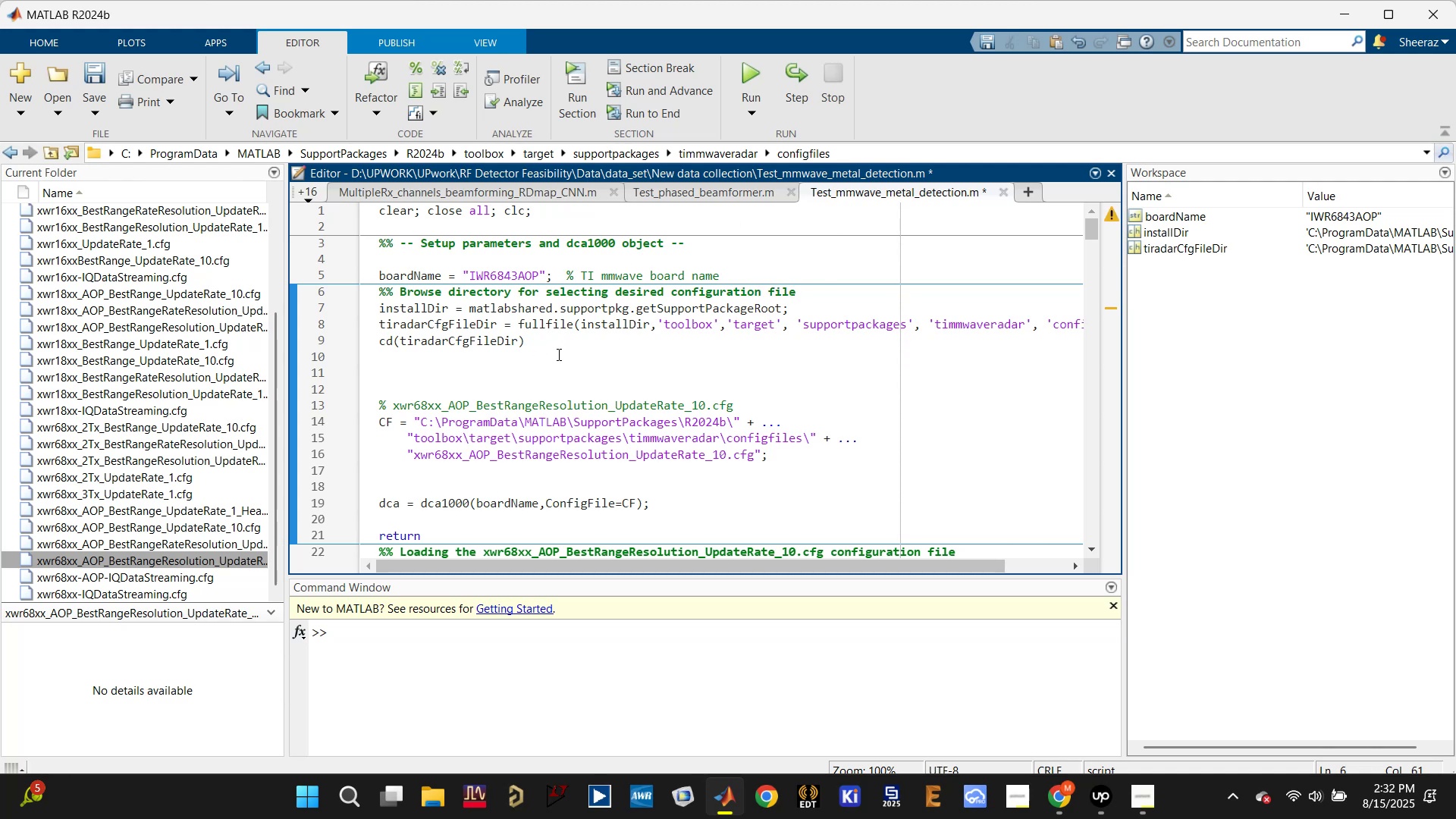 
double_click([537, 380])
 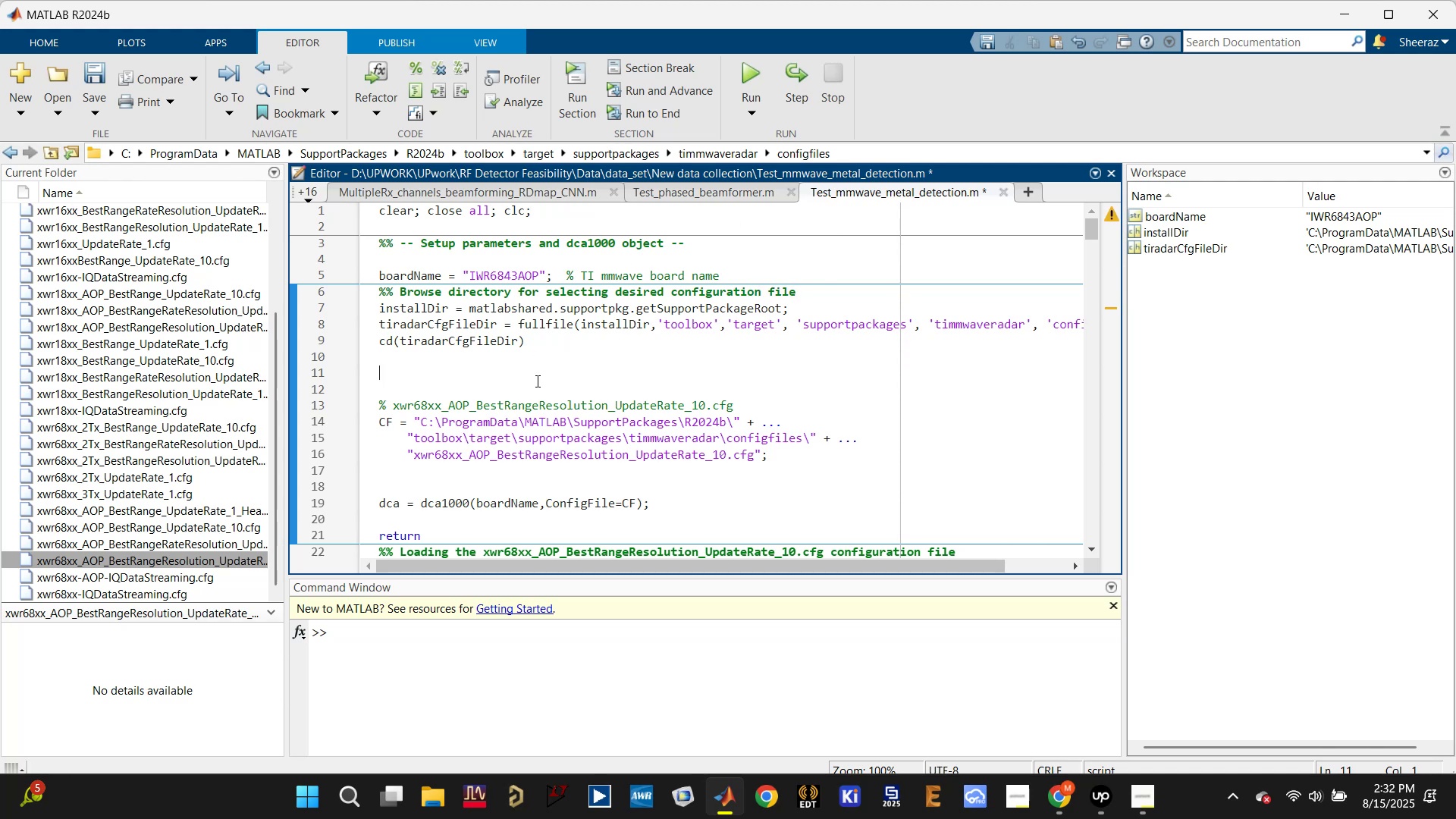 
key(Backspace)
 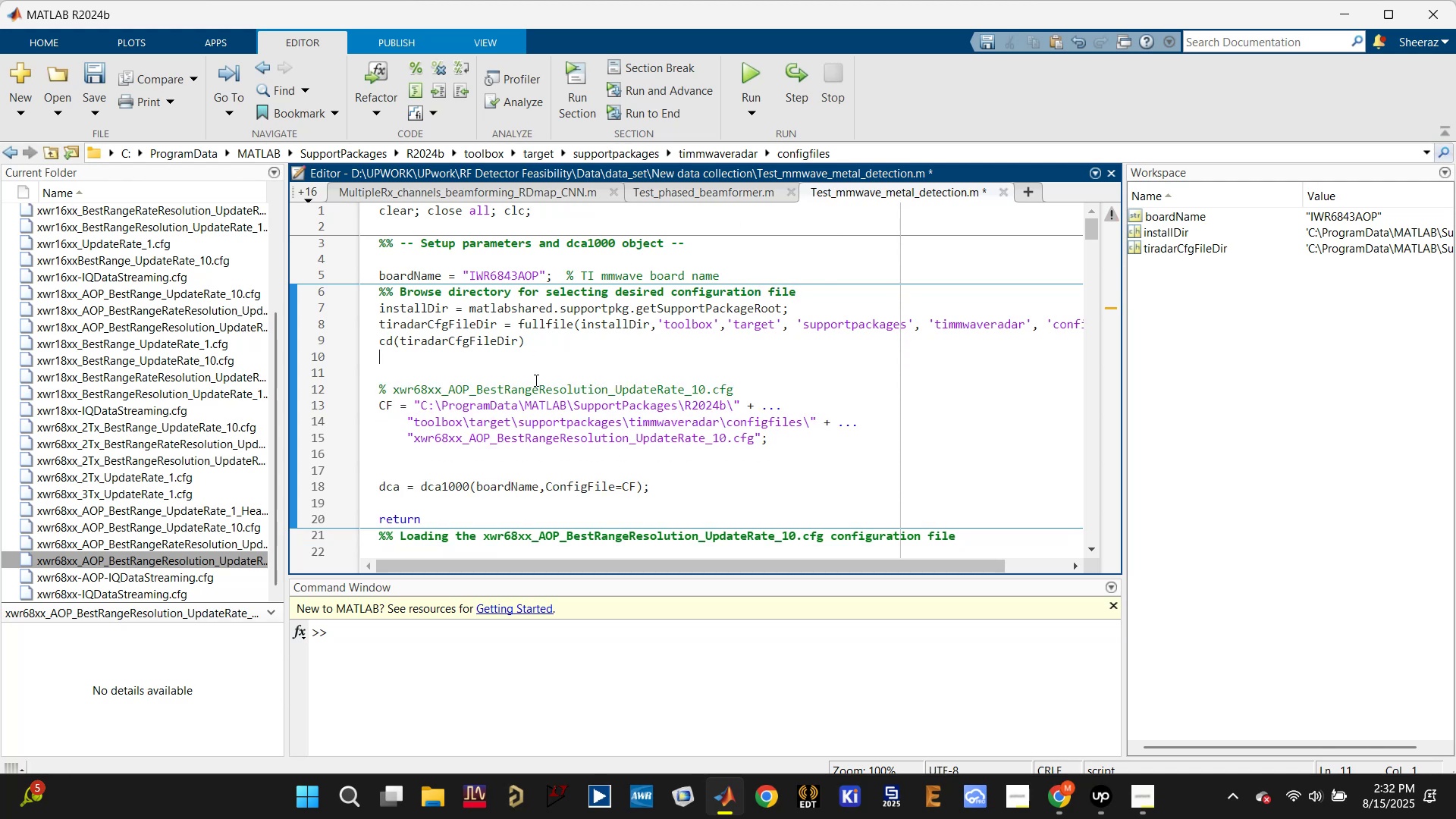 
key(Backspace)
 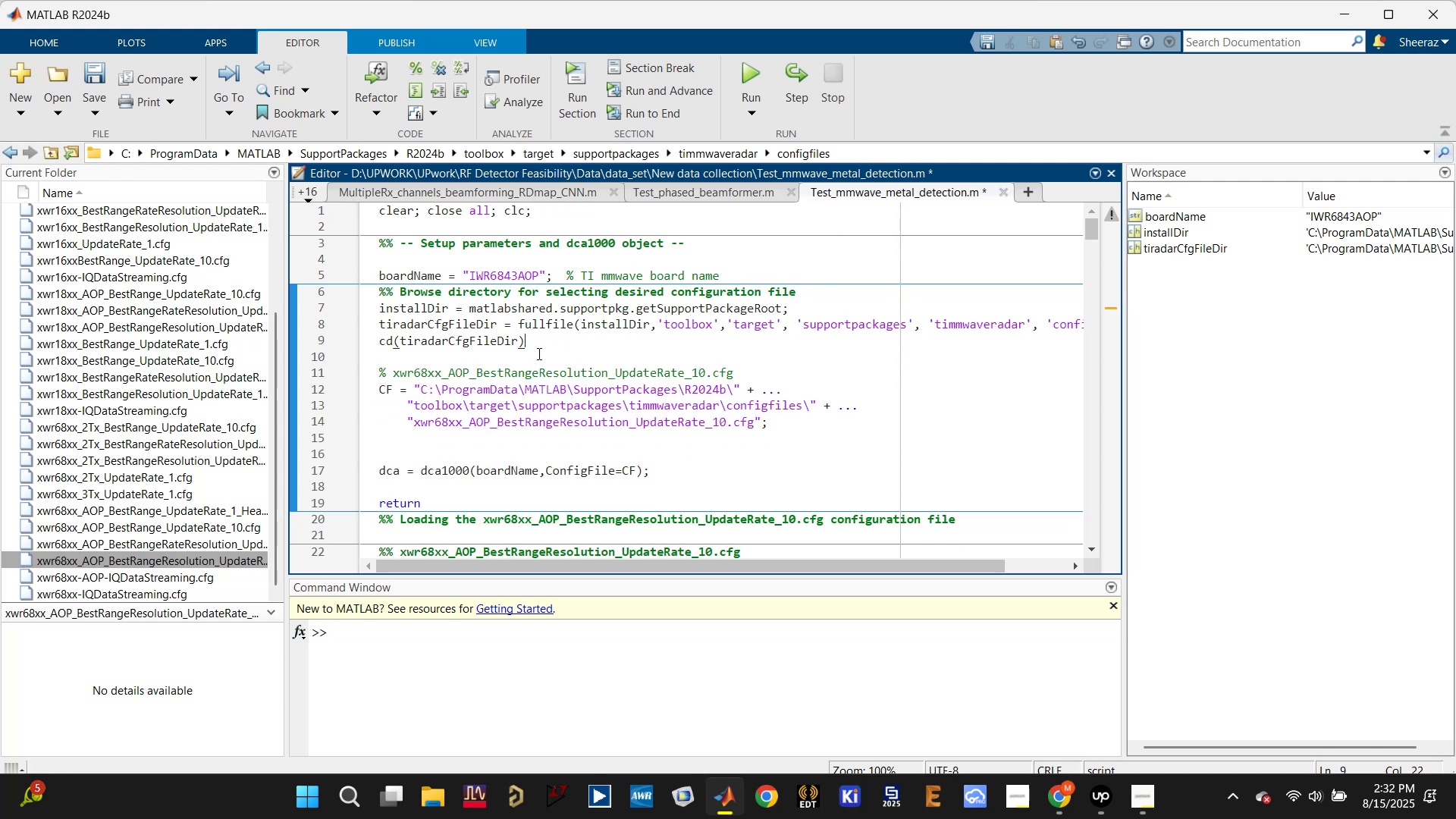 
left_click_drag(start_coordinate=[540, 353], to_coordinate=[374, 310])
 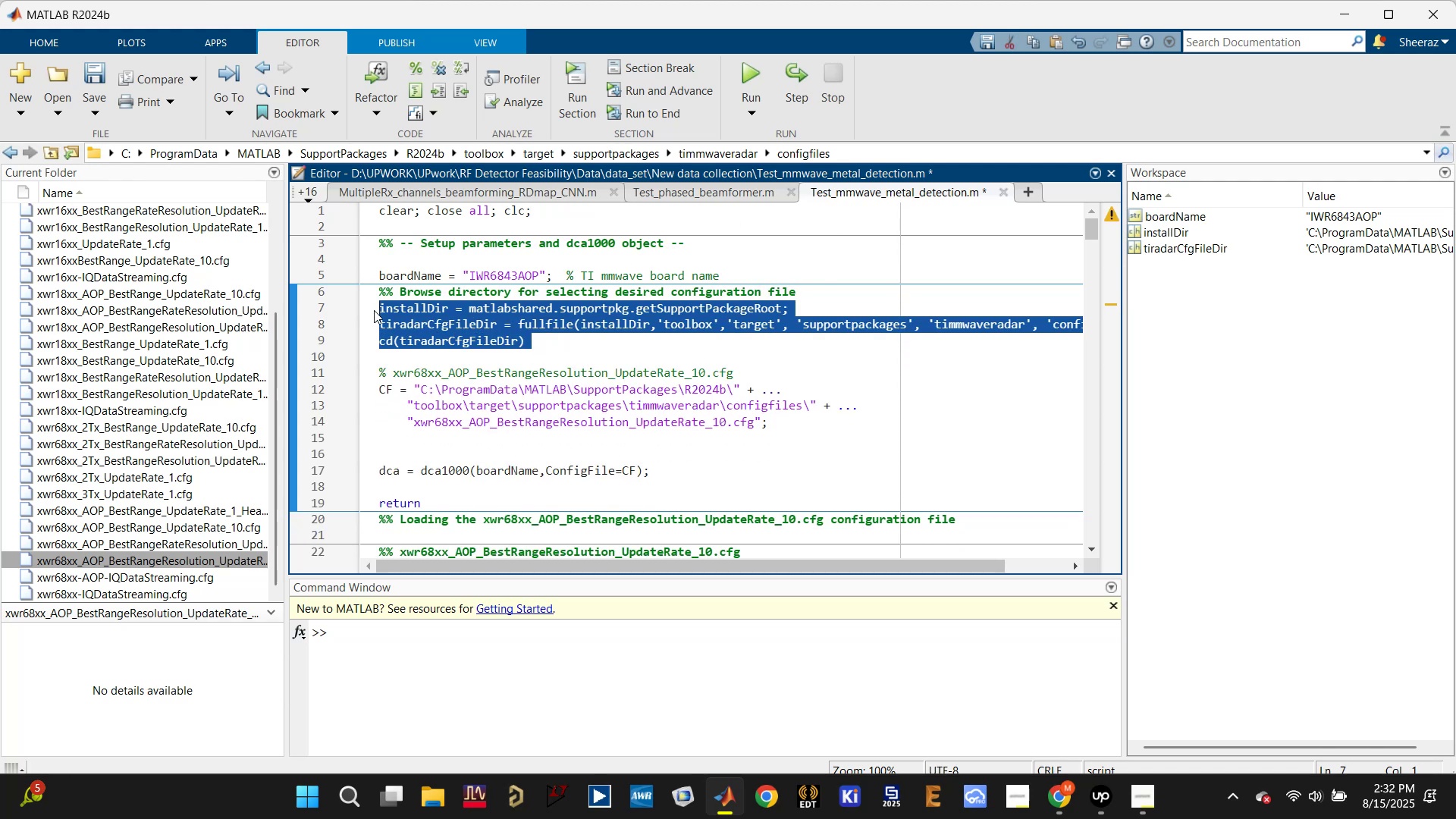 
key(Control+R)
 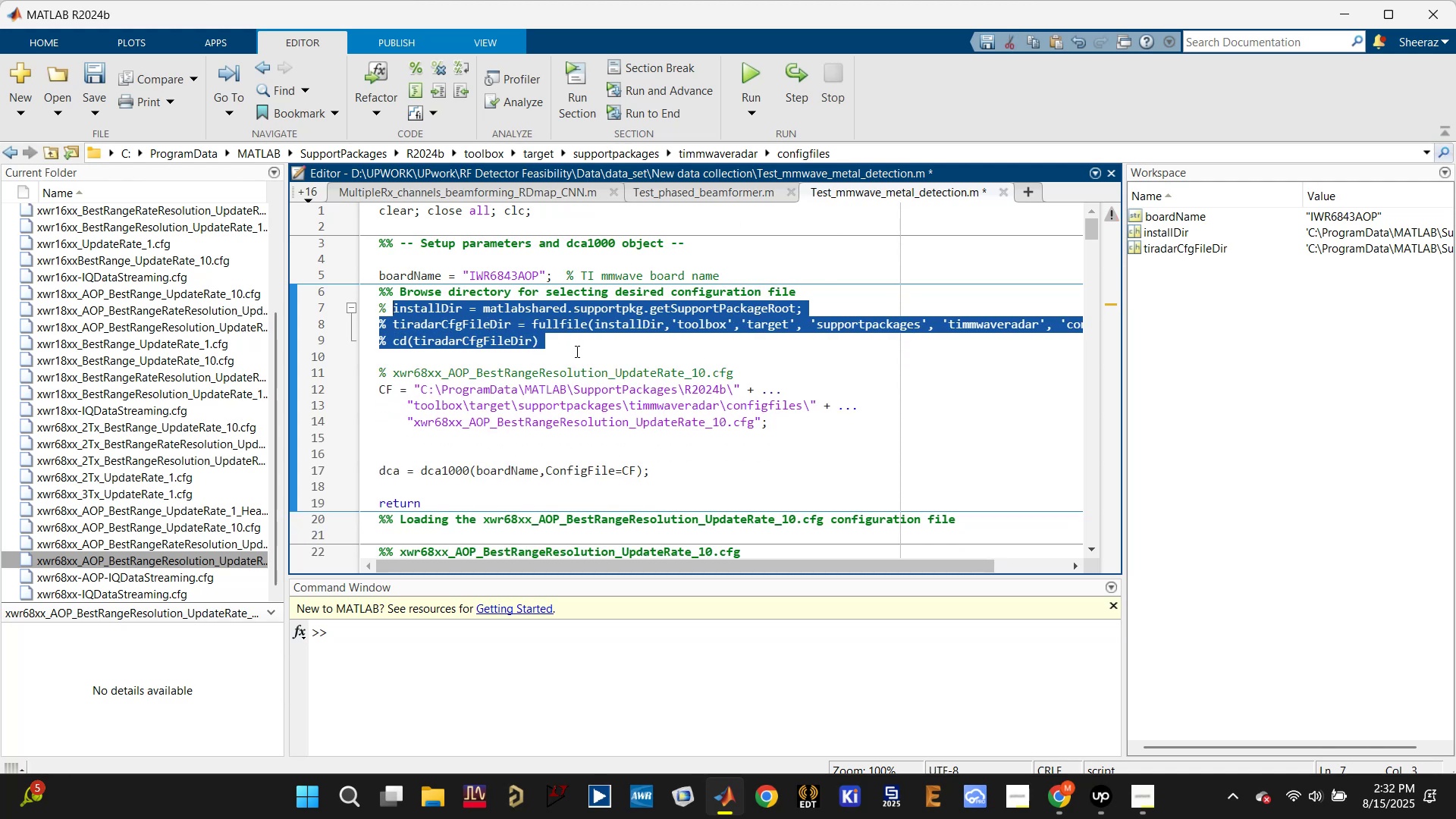 
left_click([585, 349])
 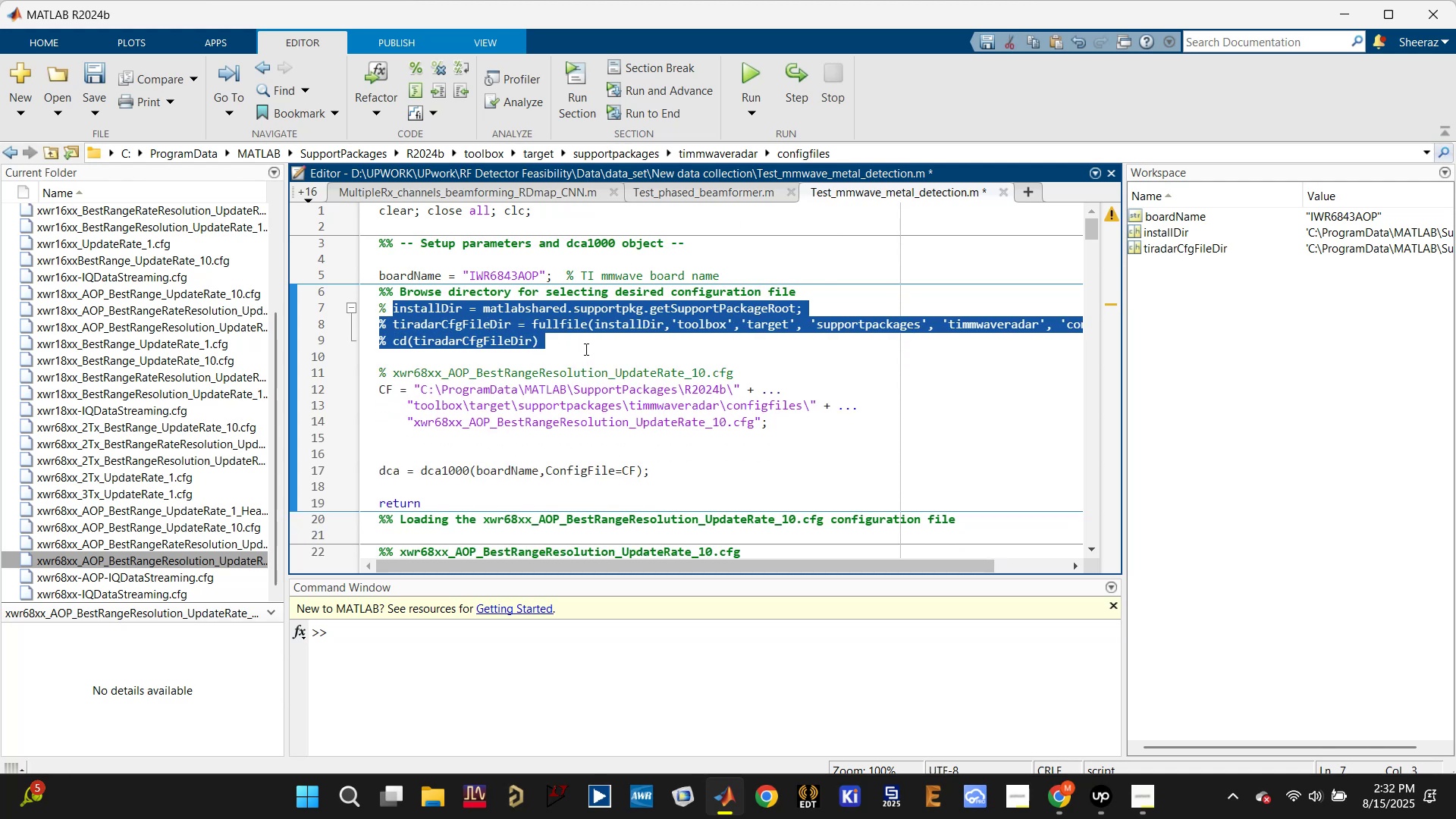 
key(Control+S)
 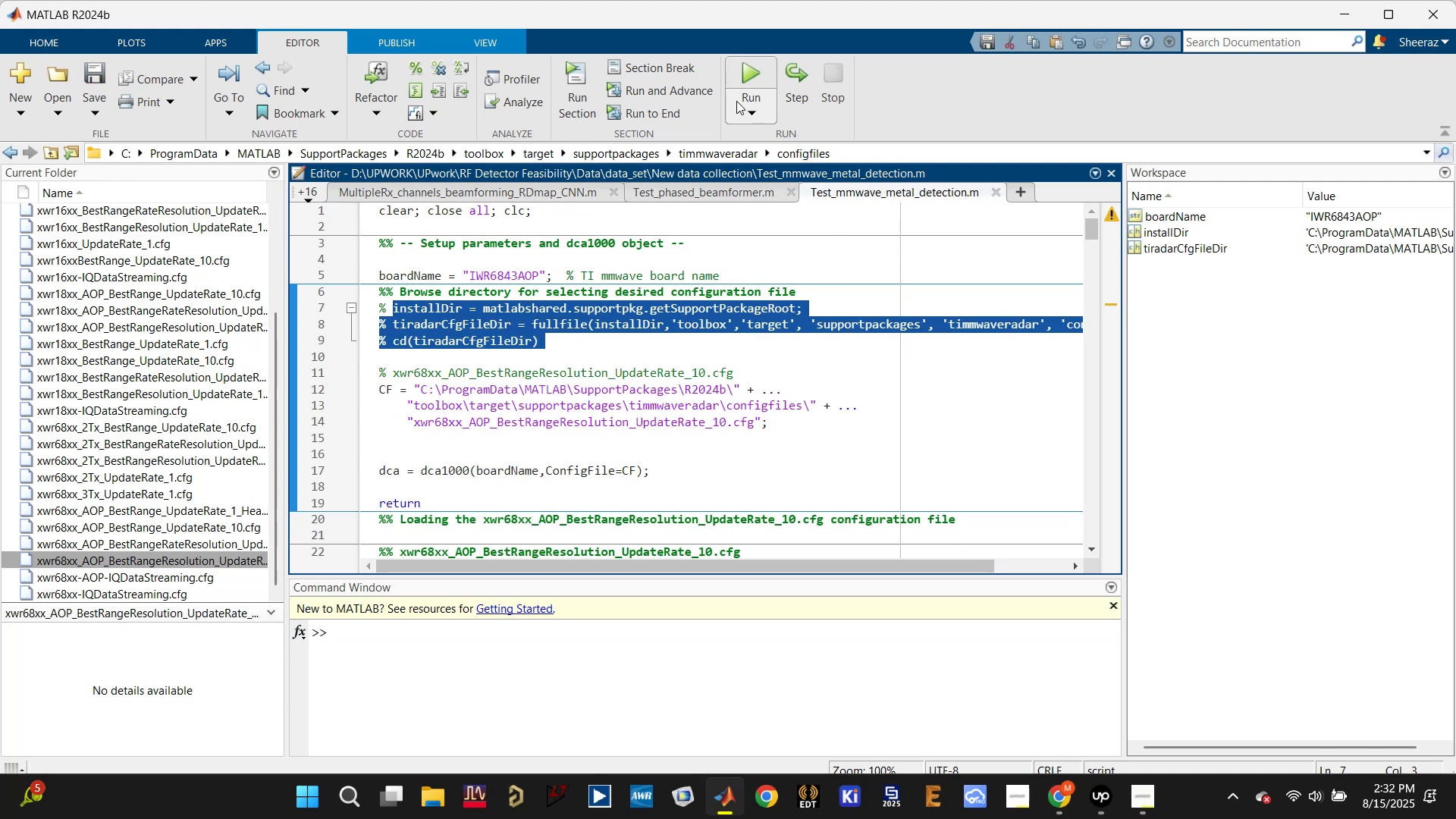 
left_click([762, 63])
 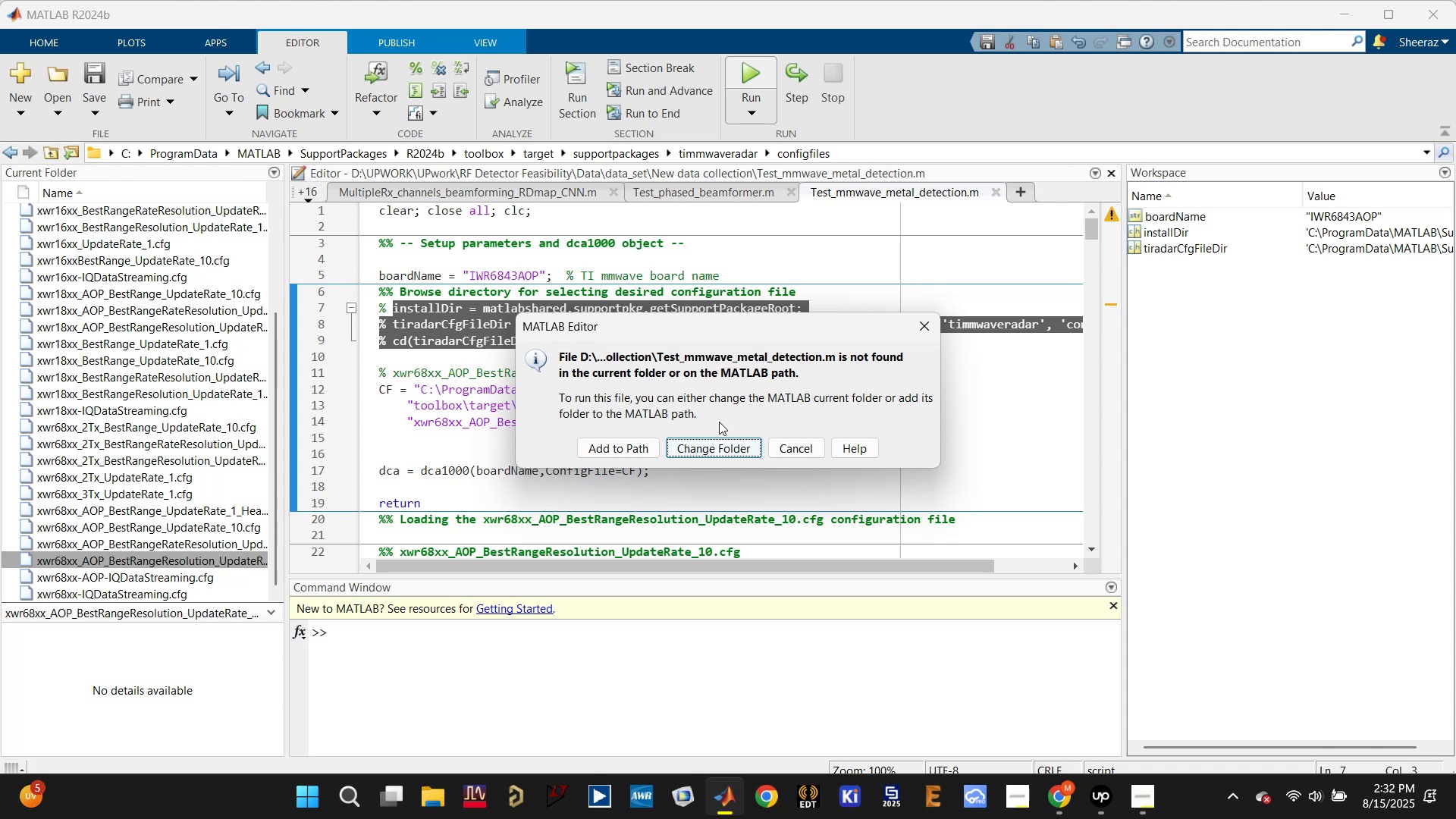 
left_click([720, 445])
 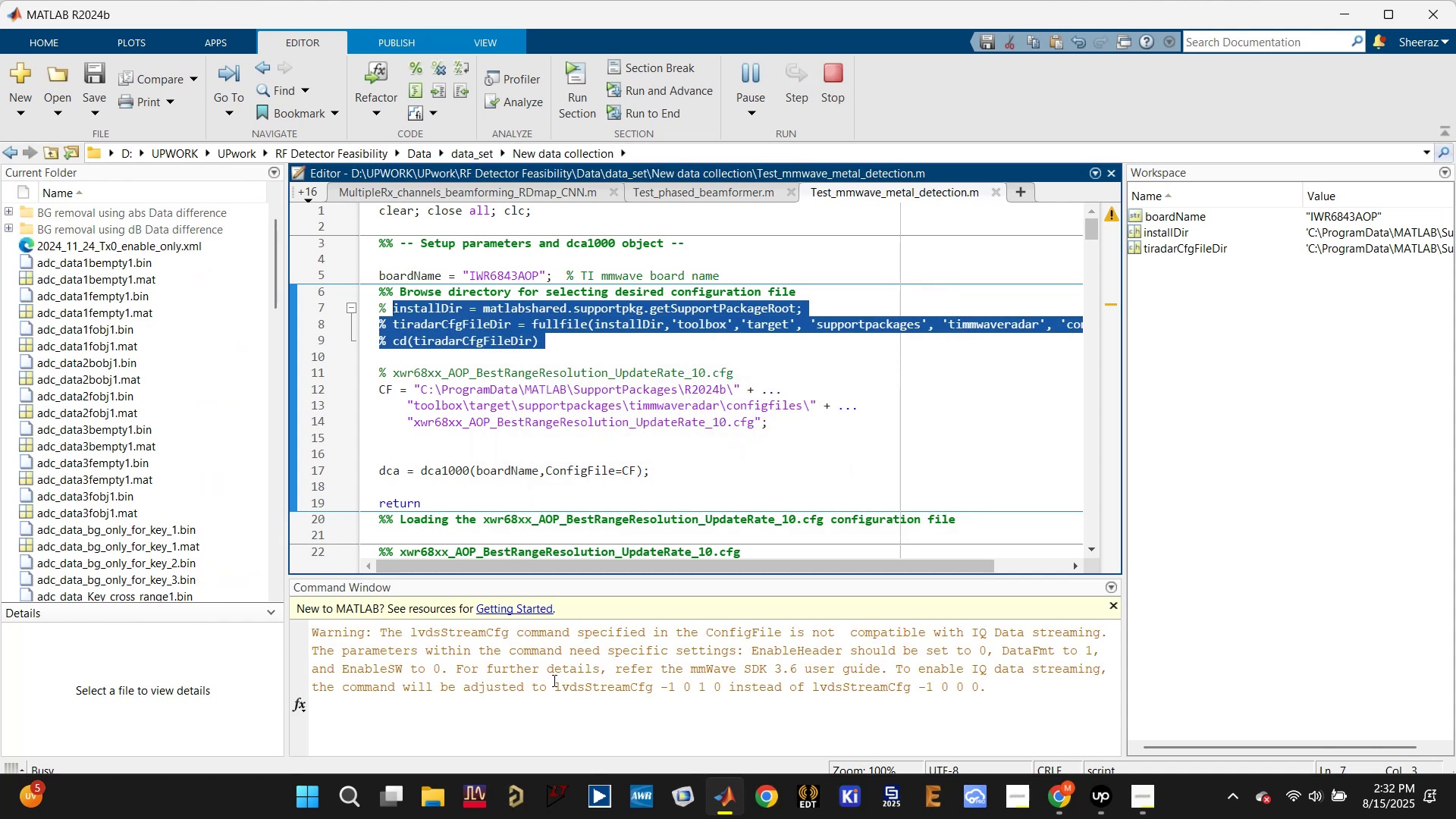 
left_click([539, 701])
 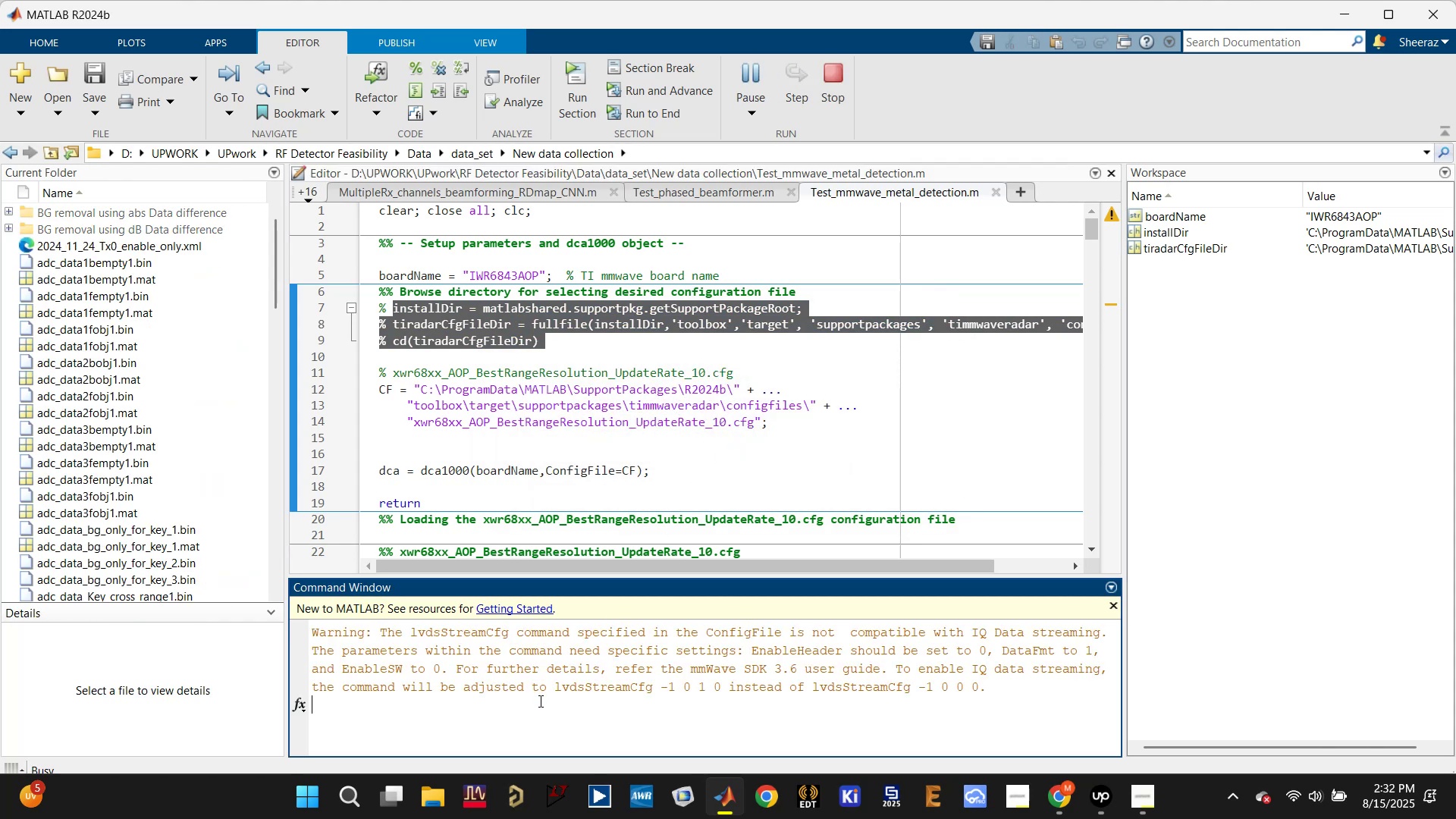 
scroll: coordinate [539, 701], scroll_direction: up, amount: 1.0
 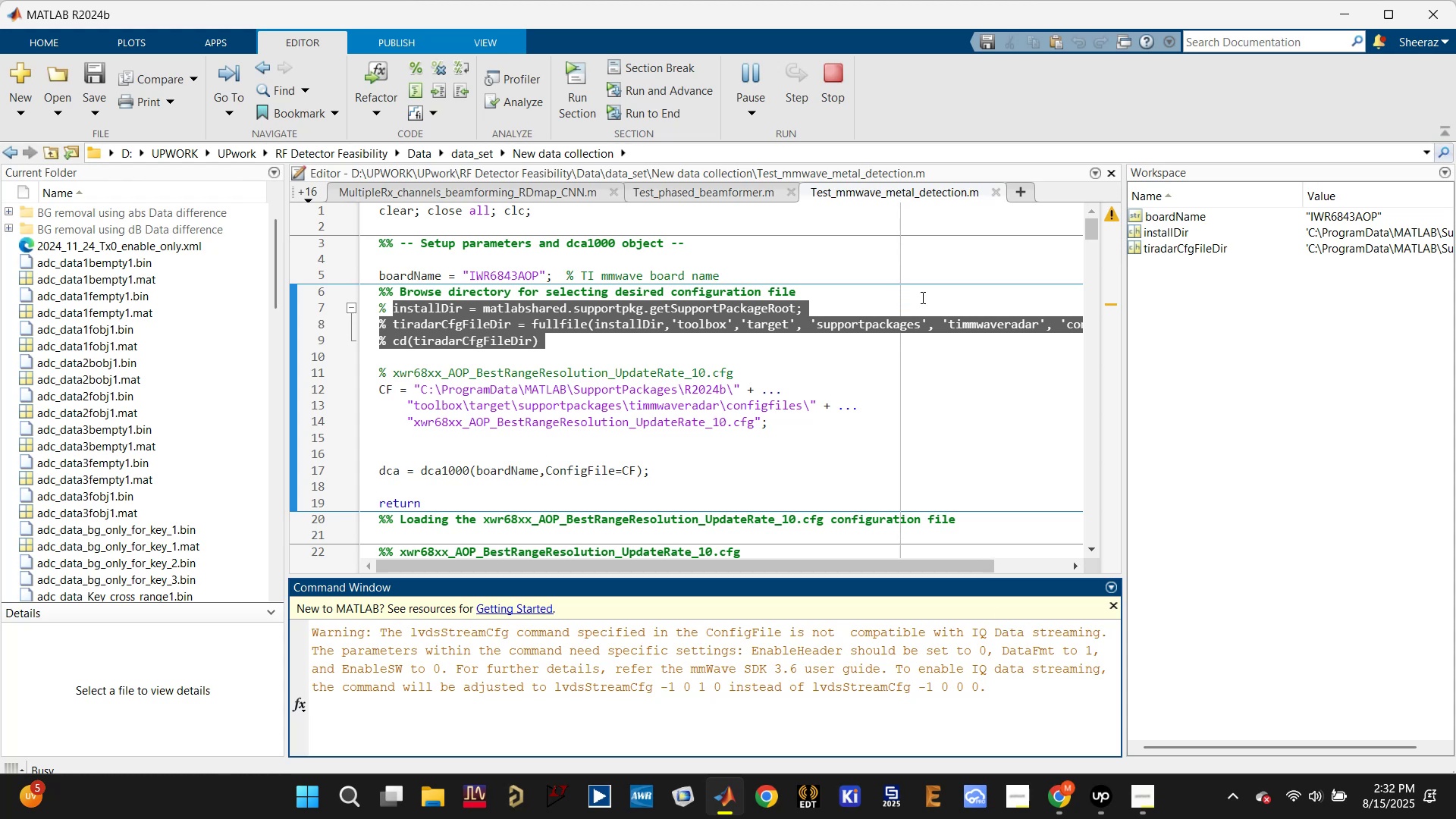 
wait(13.12)
 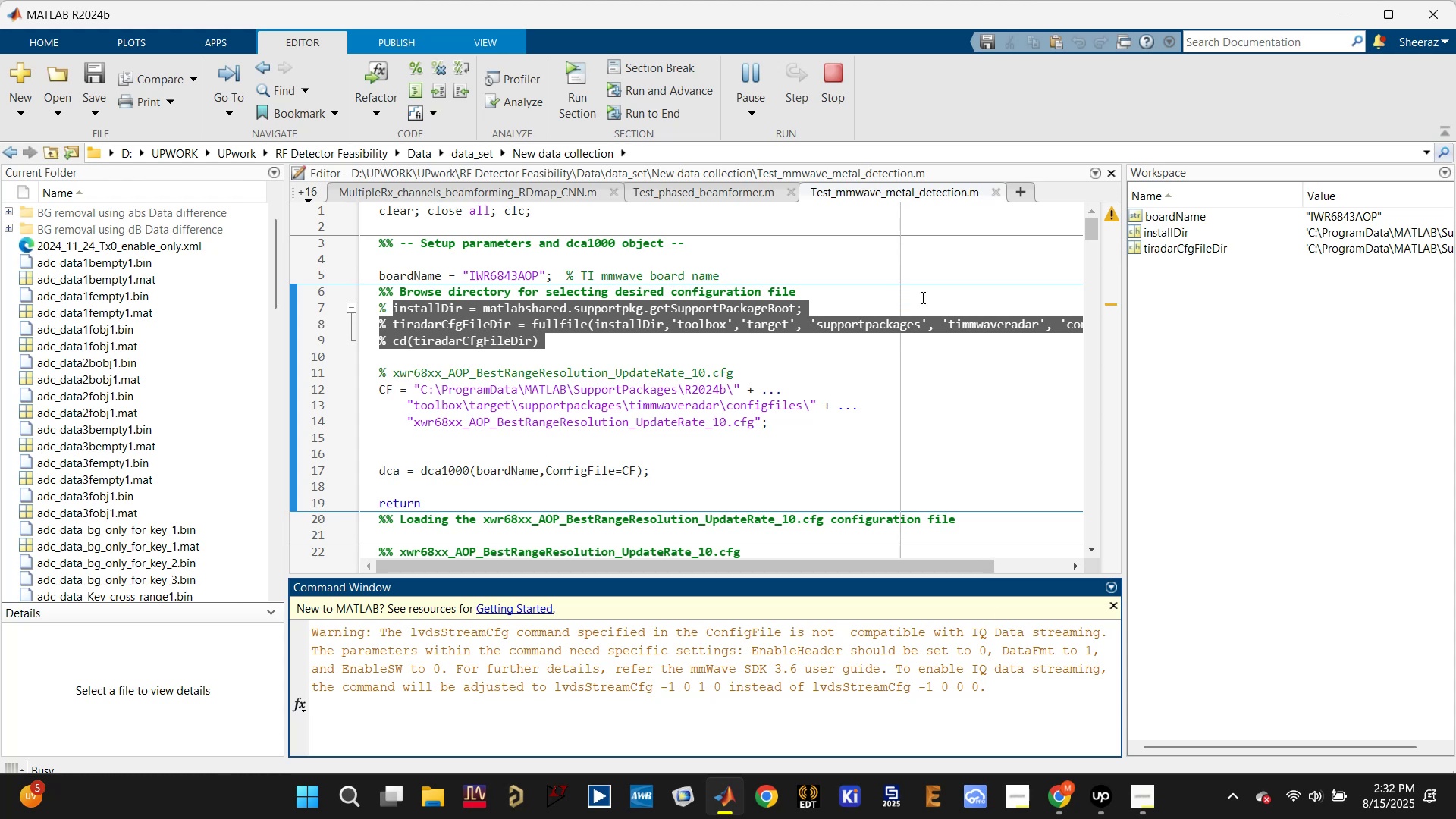 
double_click([1150, 249])
 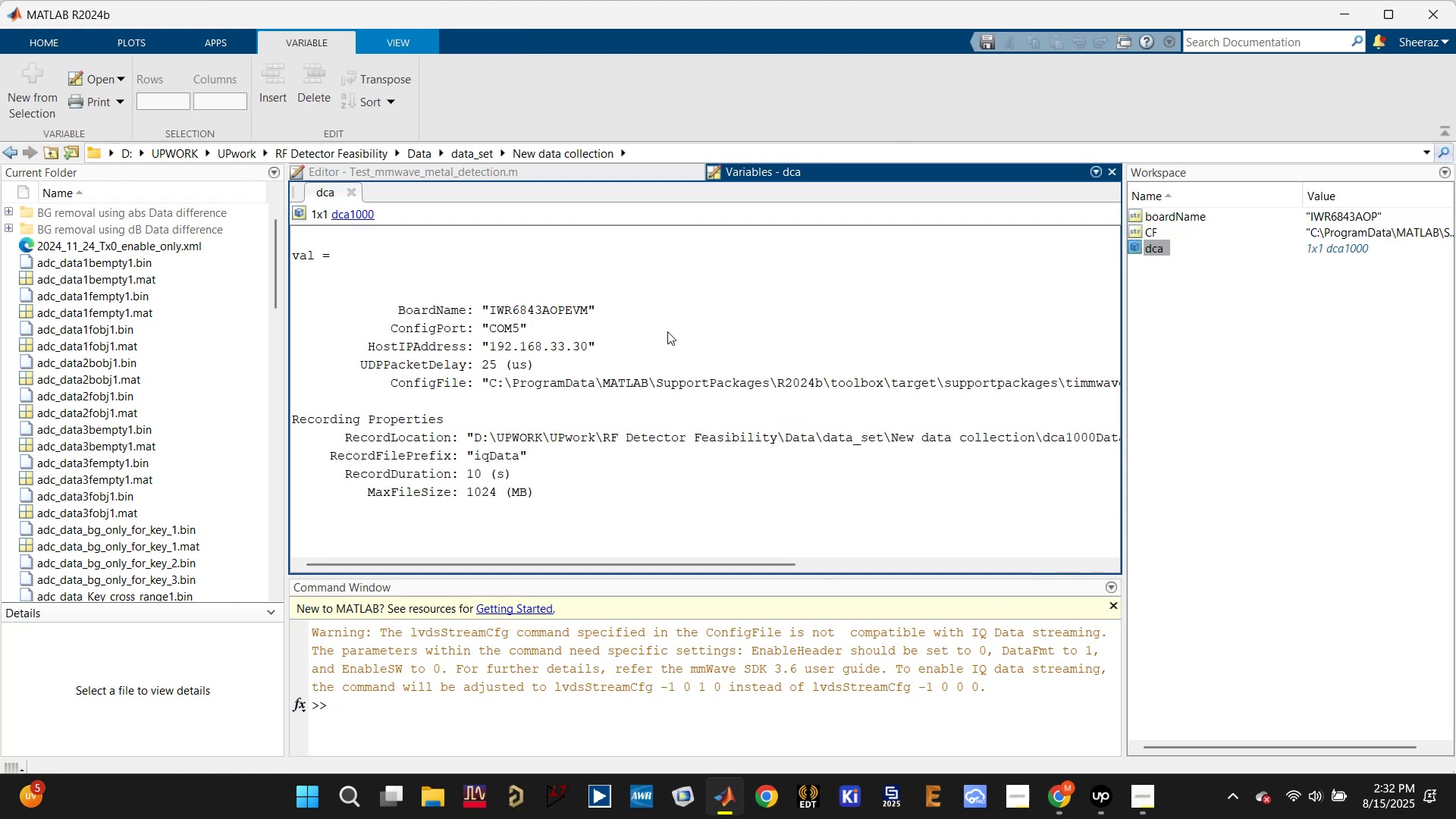 
scroll: coordinate [535, 438], scroll_direction: down, amount: 1.0
 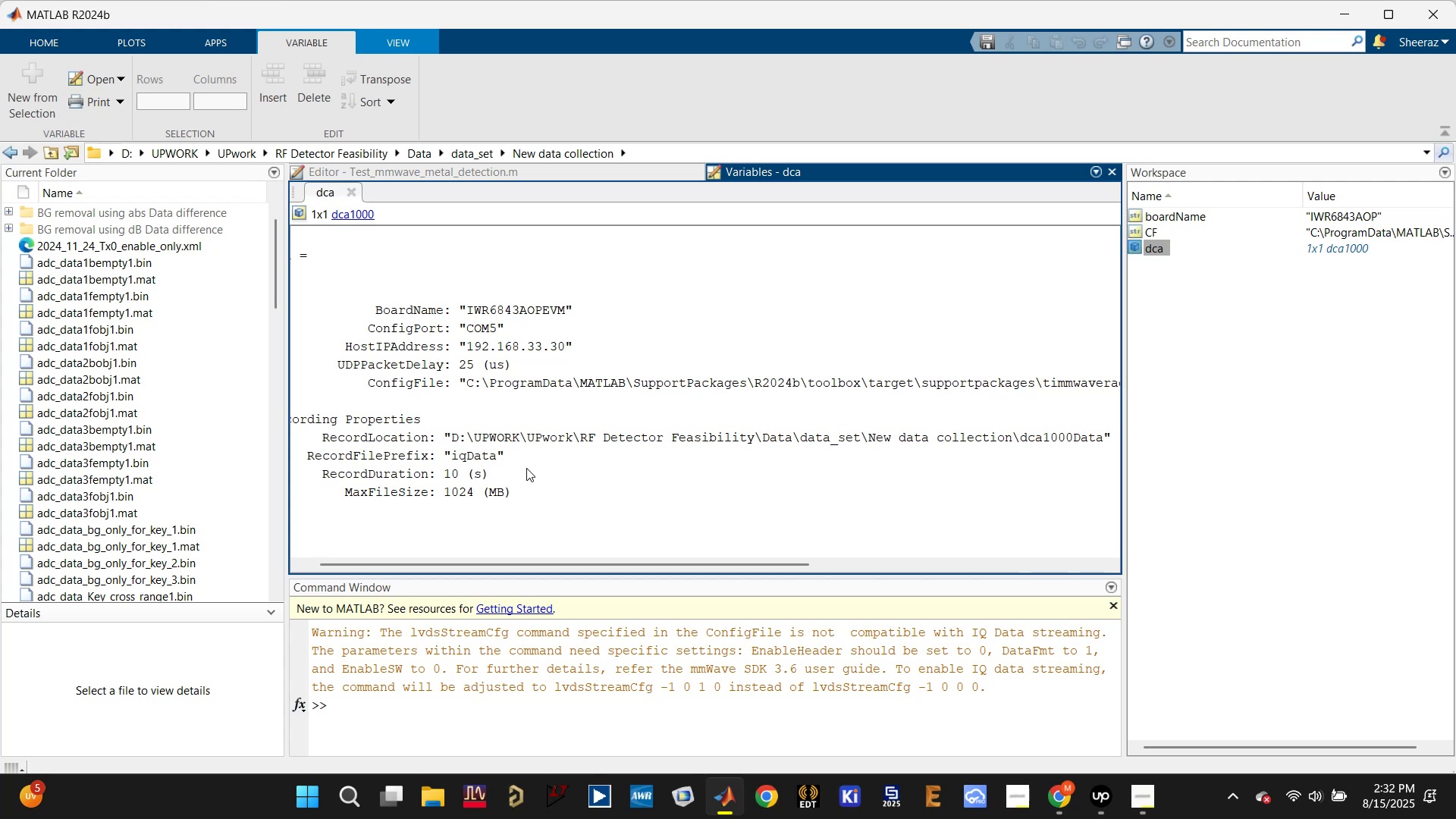 
scroll: coordinate [535, 495], scroll_direction: up, amount: 2.0
 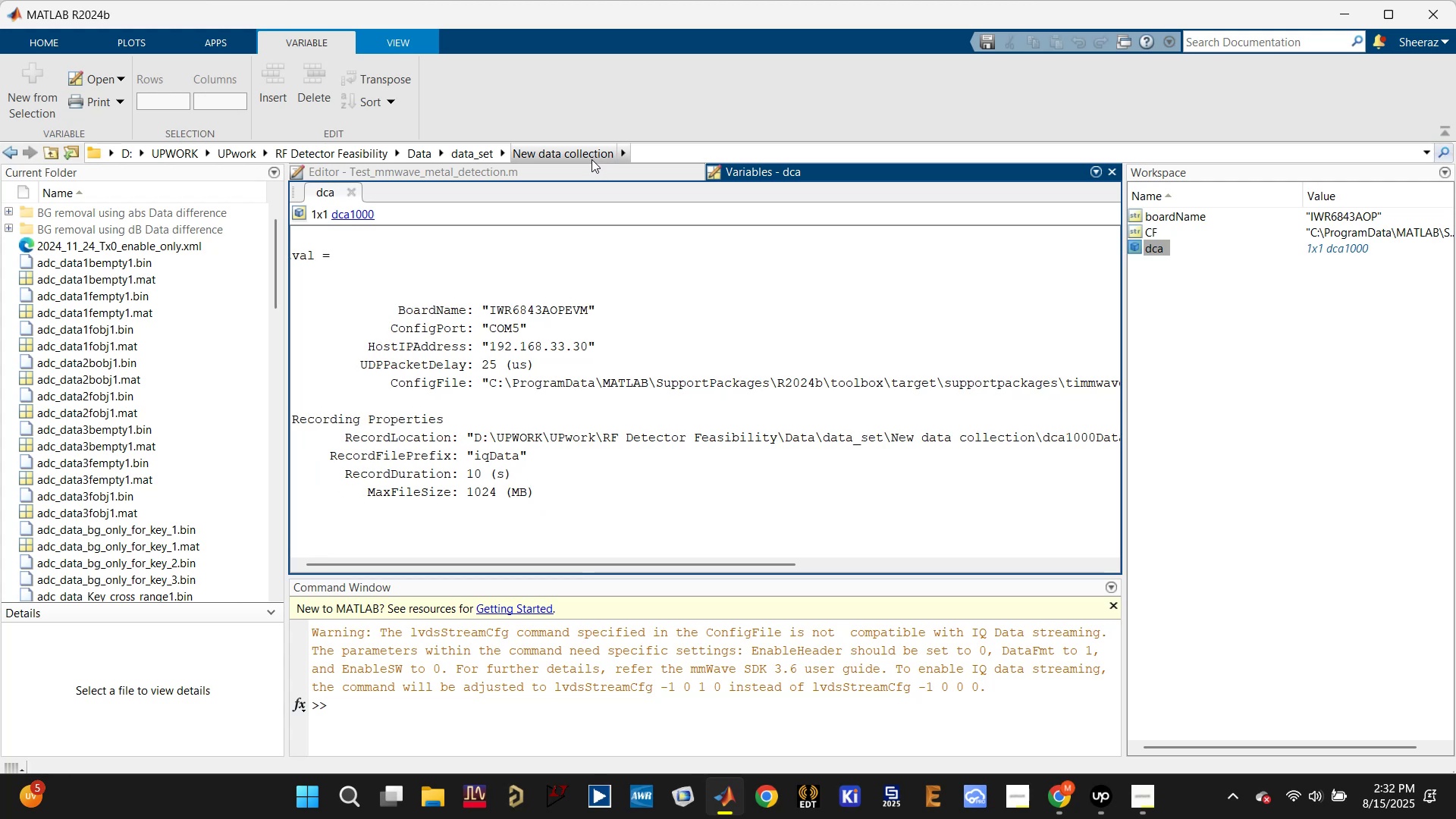 
left_click([574, 172])
 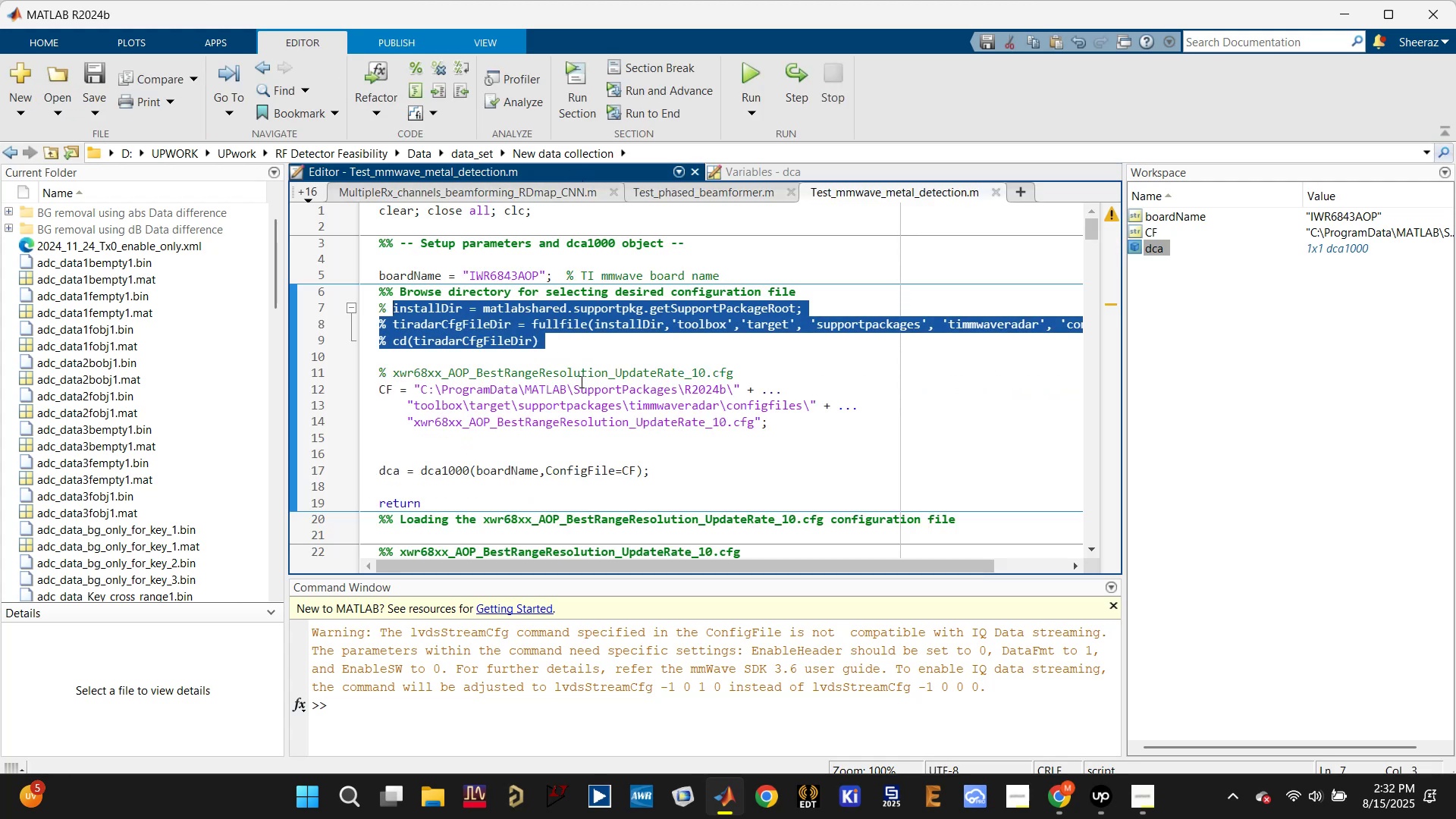 
left_click([592, 360])
 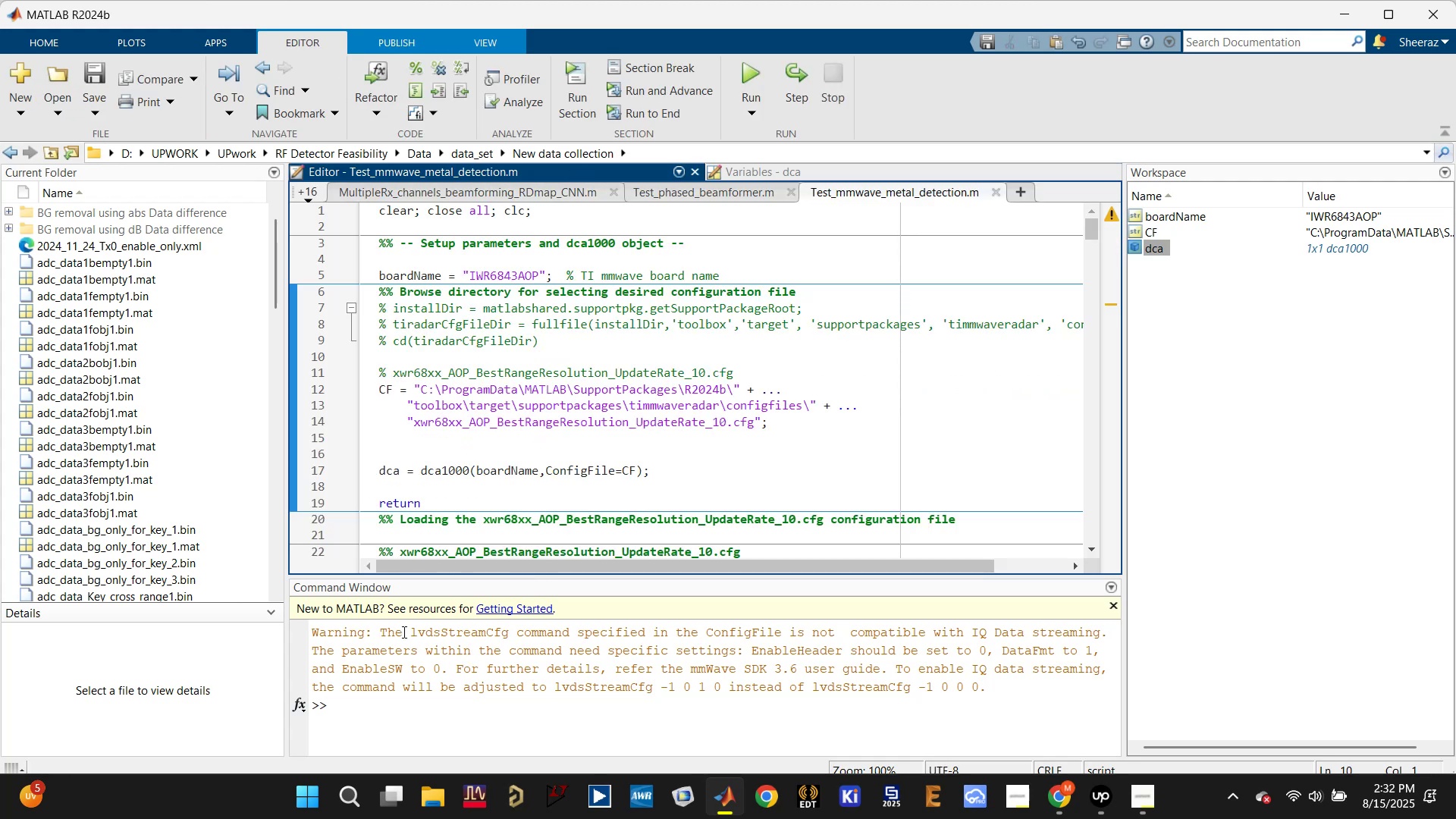 
left_click_drag(start_coordinate=[381, 628], to_coordinate=[1066, 635])
 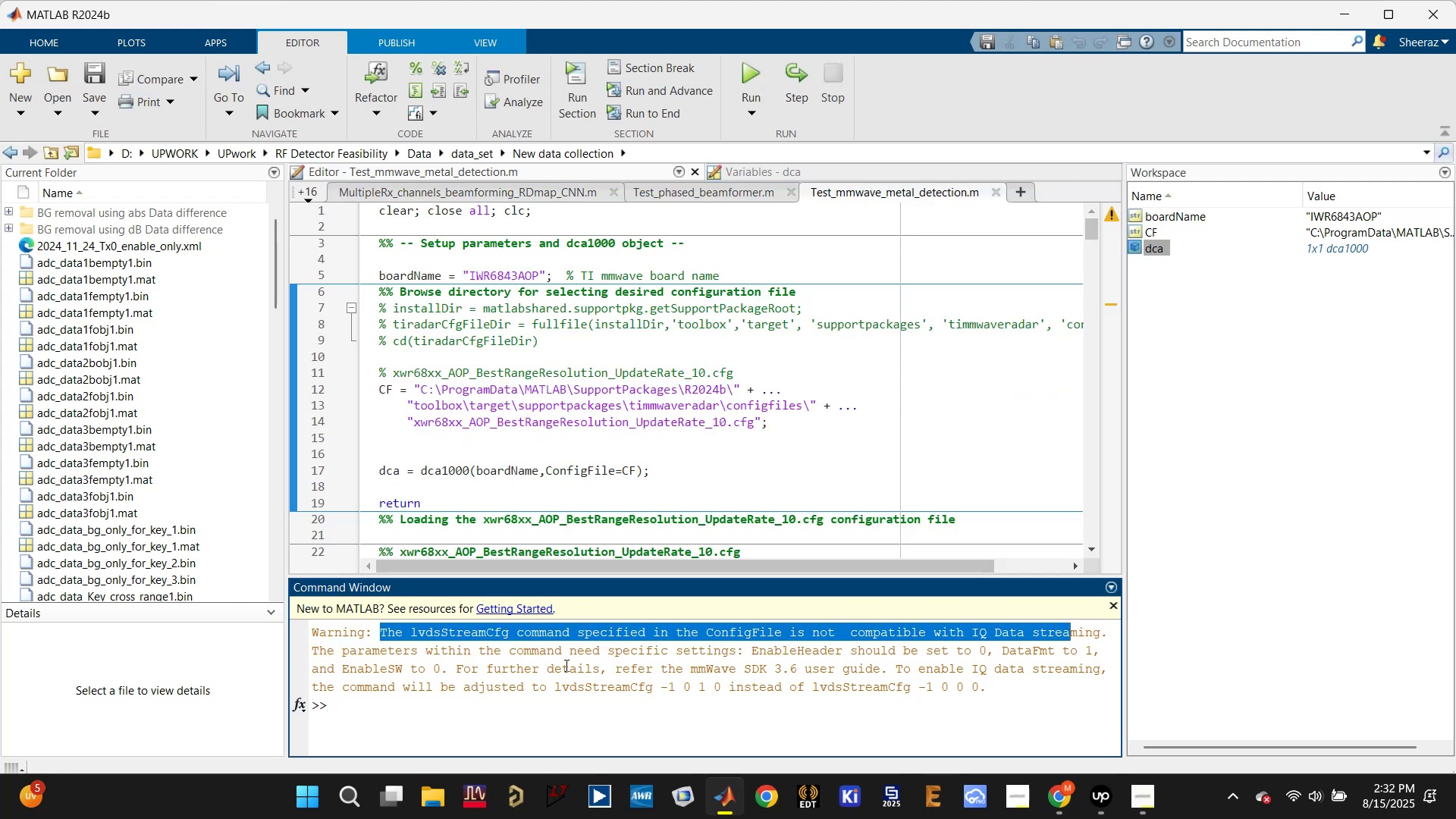 
left_click_drag(start_coordinate=[570, 648], to_coordinate=[1097, 652])
 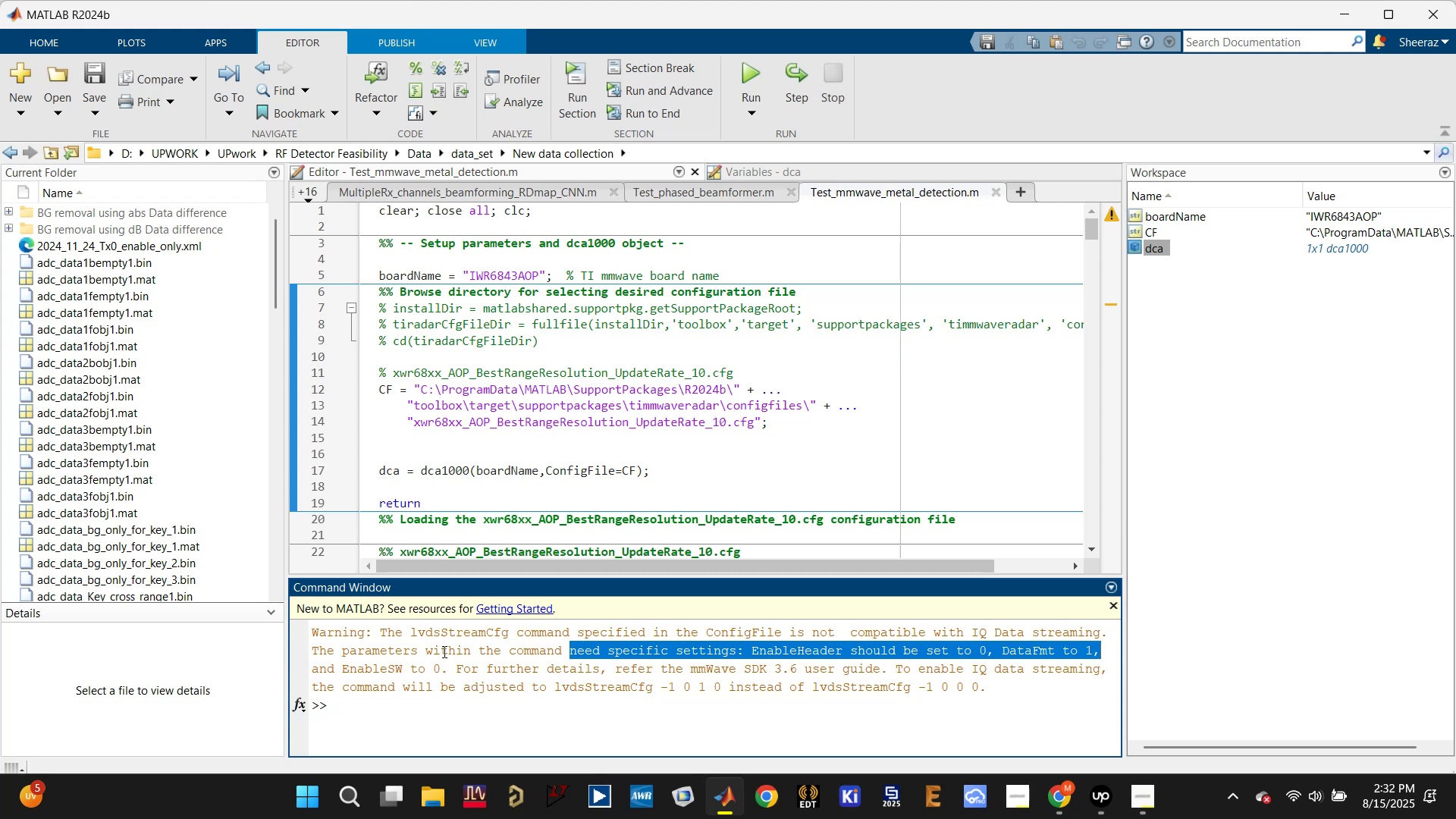 
left_click_drag(start_coordinate=[381, 657], to_coordinate=[988, 694])
 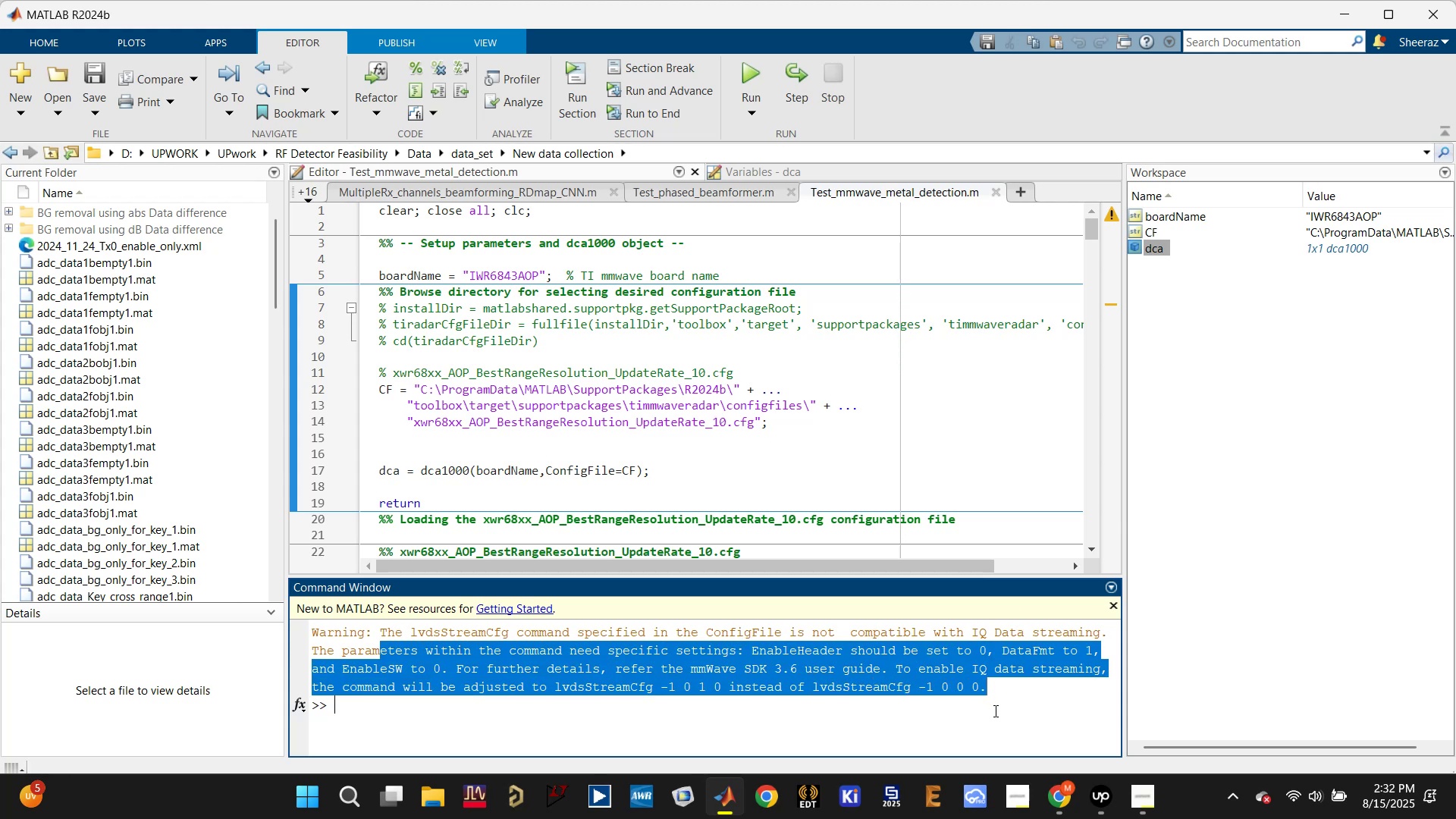 
left_click([997, 717])
 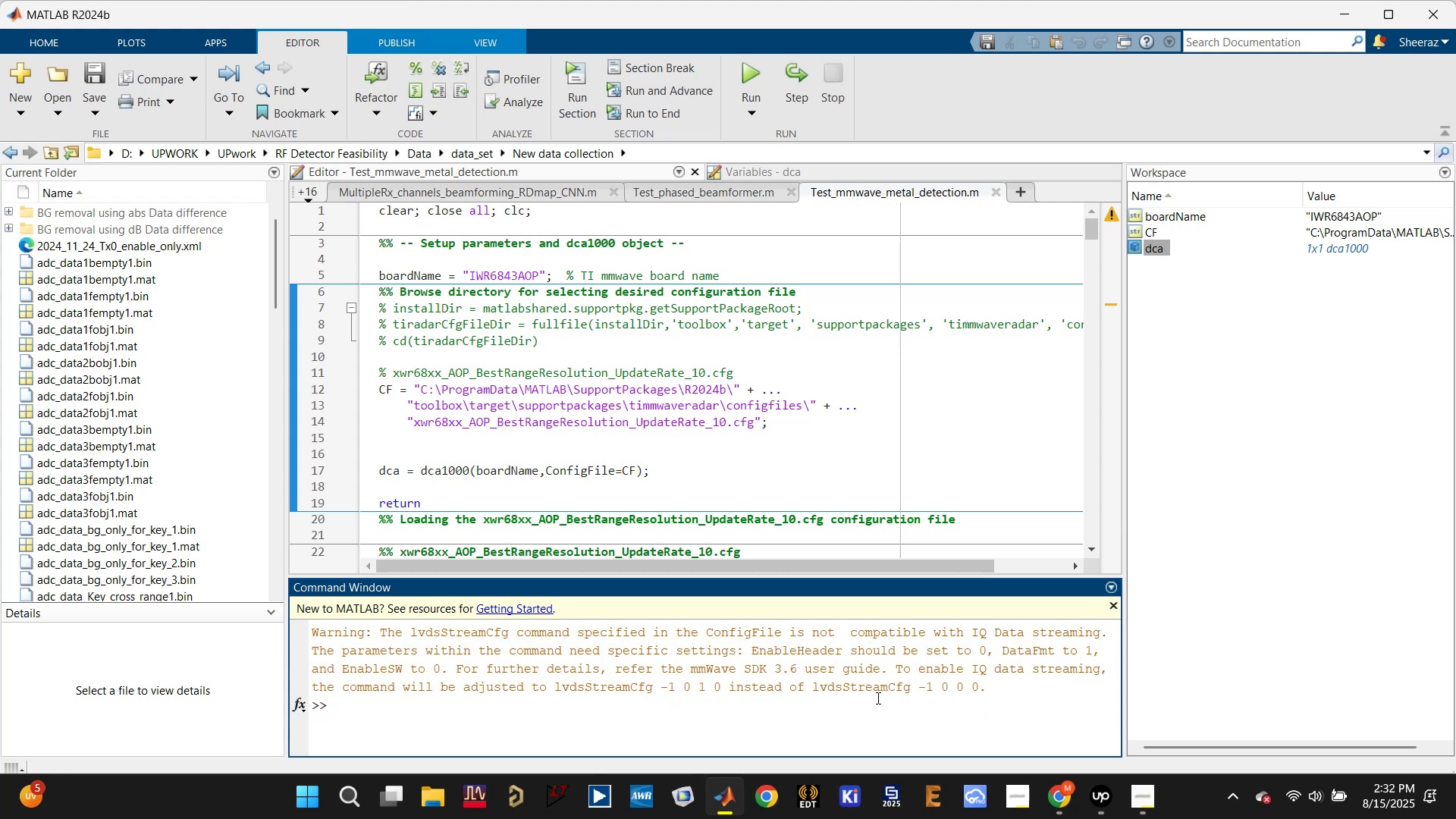 
wait(9.18)
 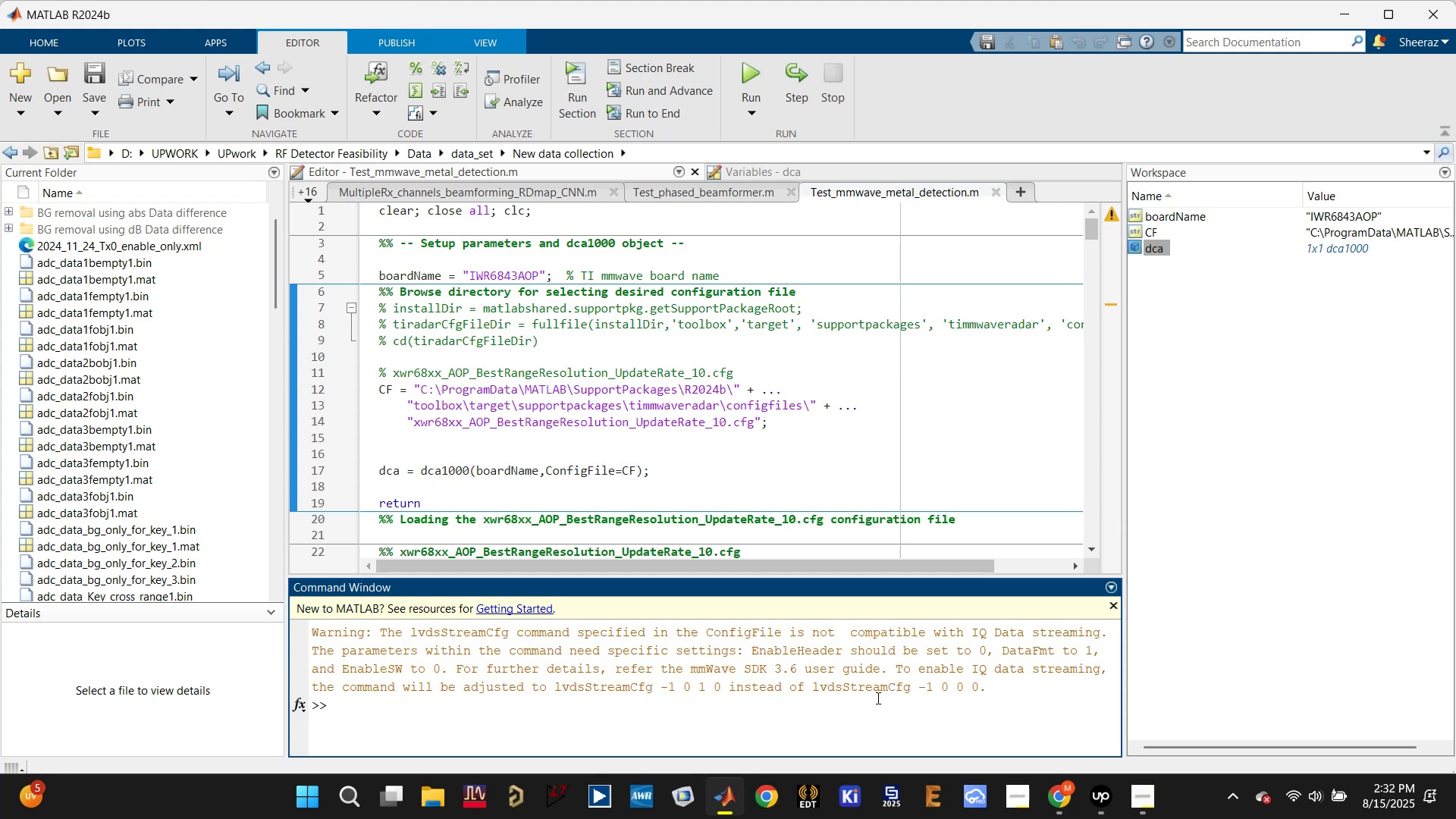 
type(clc)
 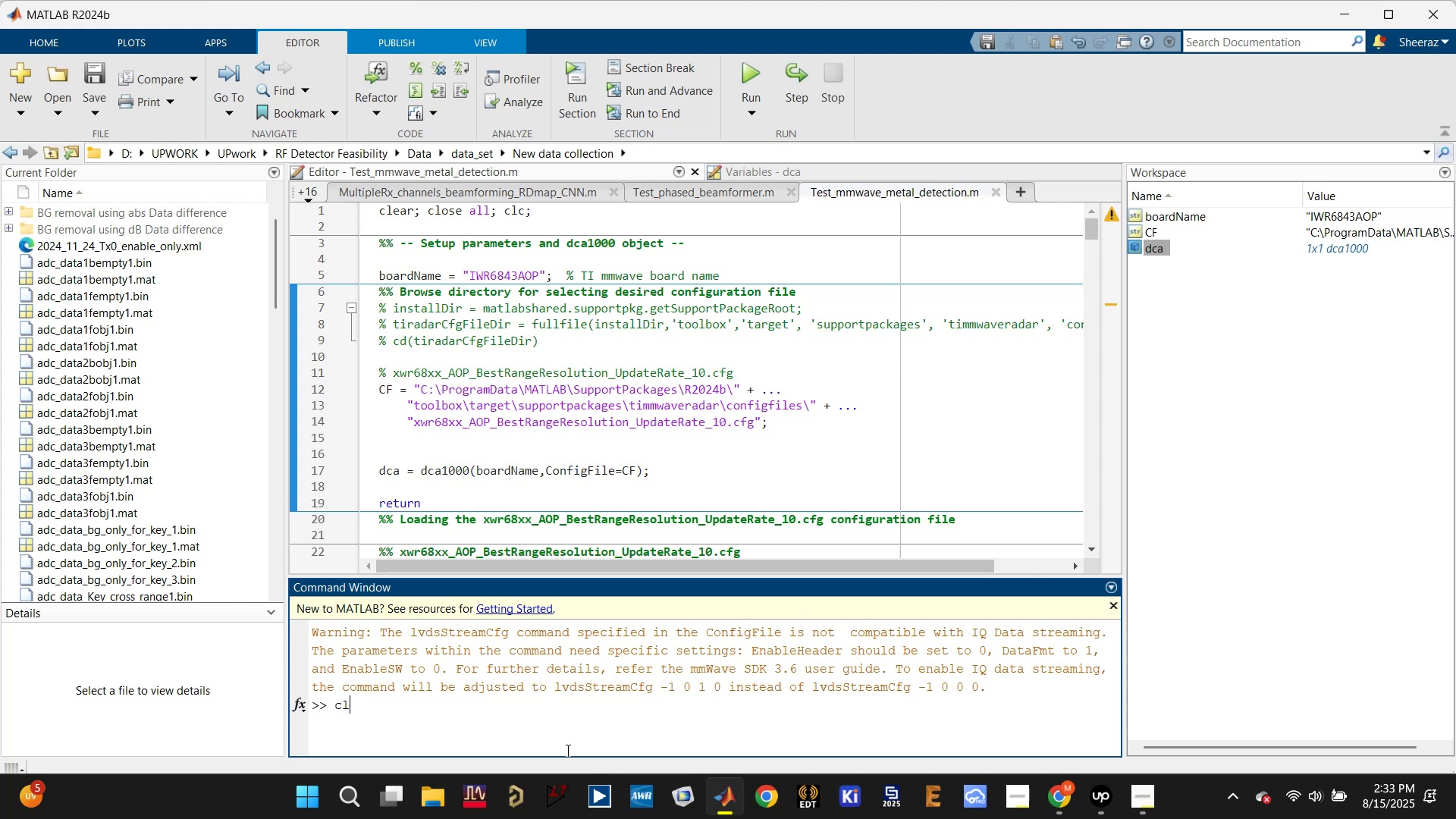 
left_click([566, 750])
 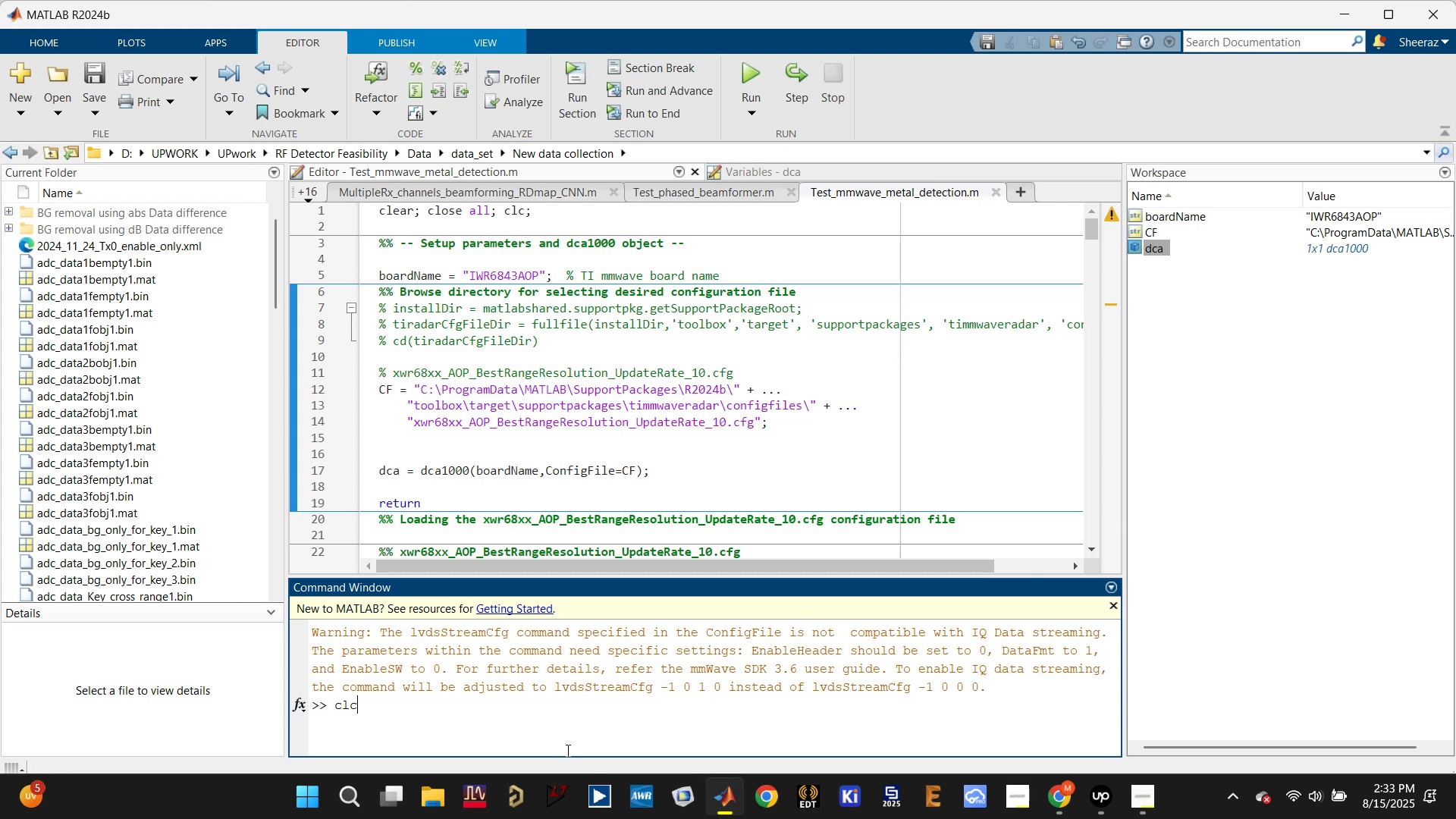 
key(Enter)
 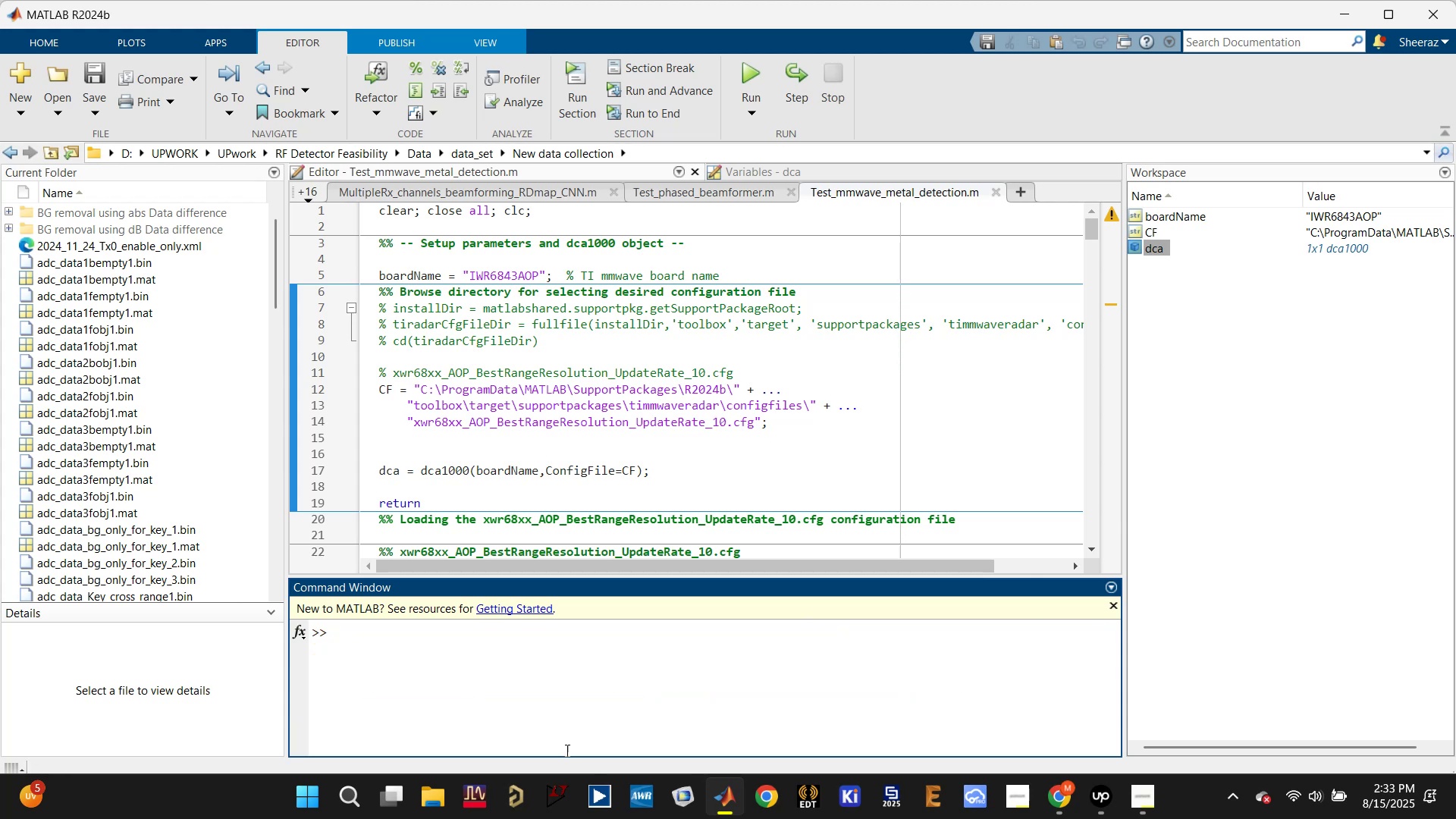 
scroll: coordinate [568, 485], scroll_direction: down, amount: 2.0
 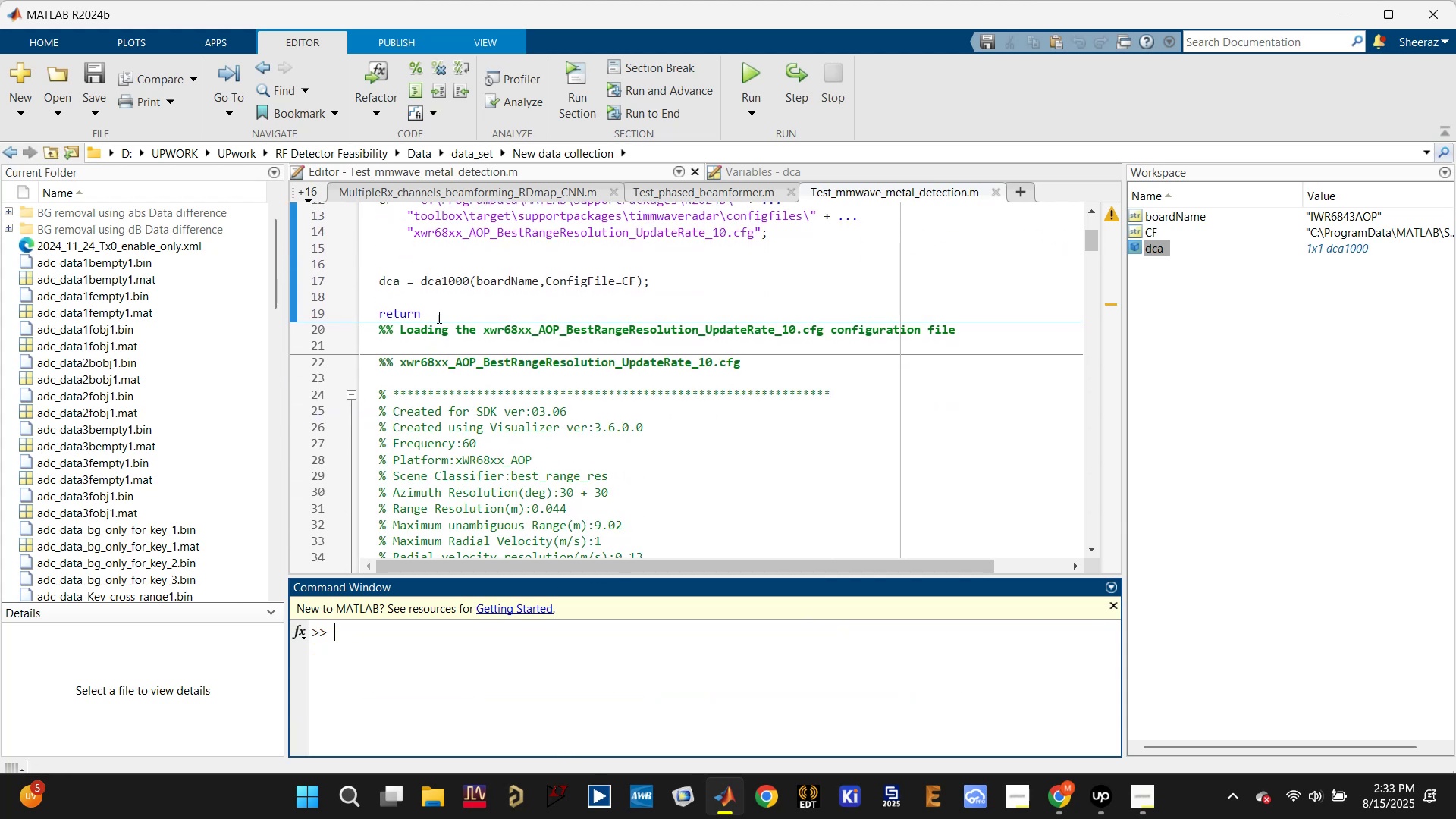 
double_click([438, 315])
 